 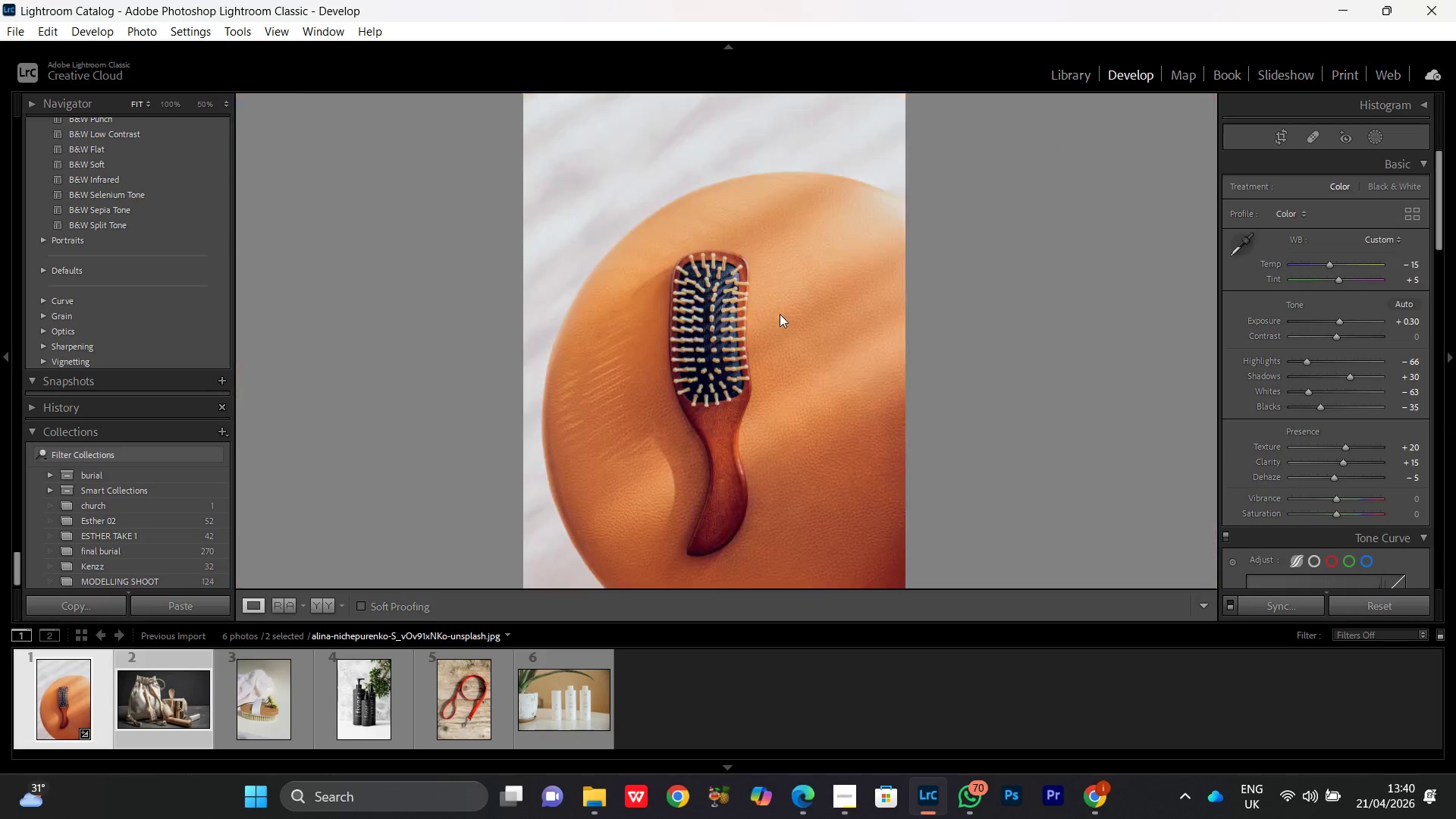 
triple_click([780, 314])
 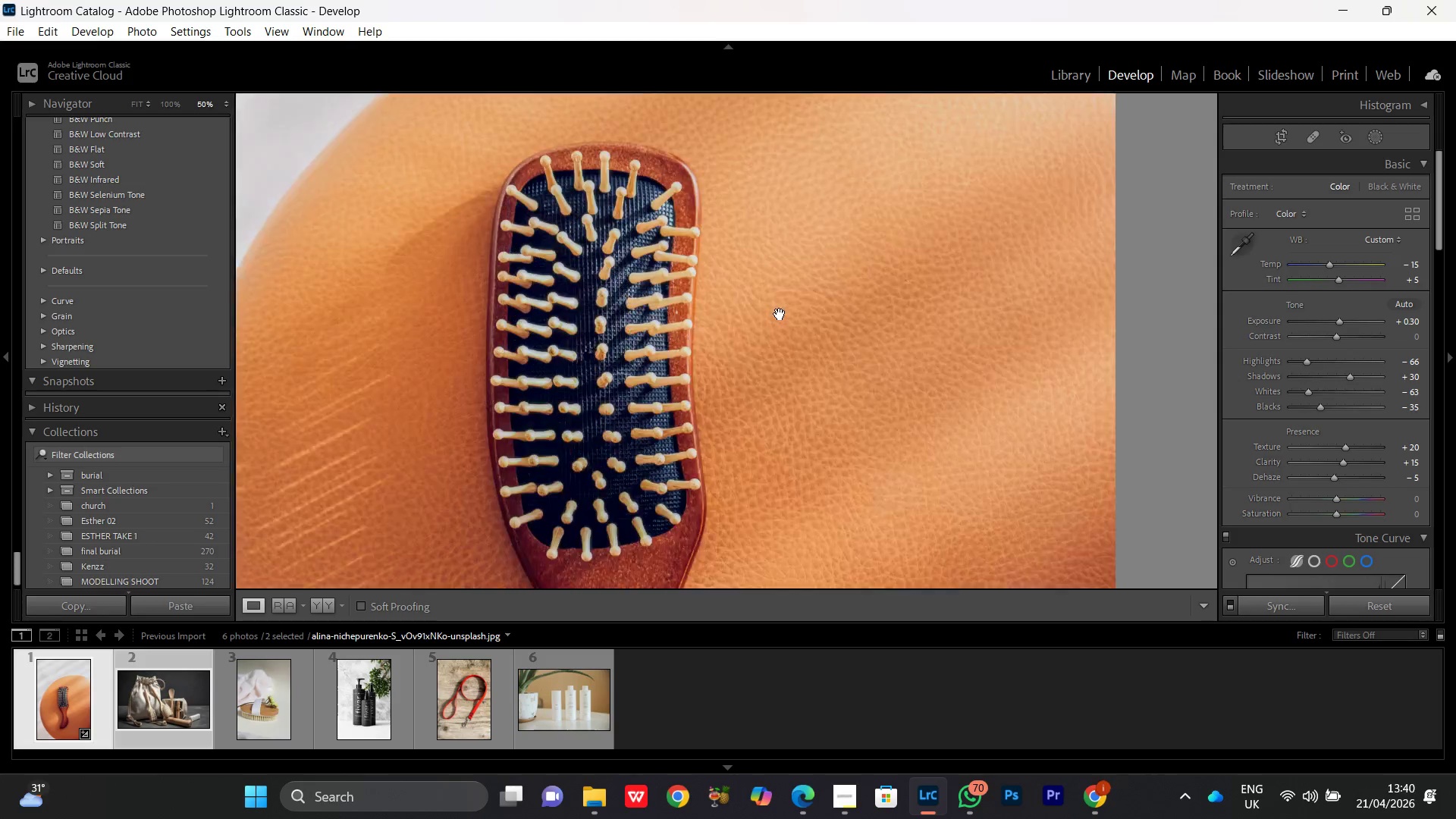 
triple_click([780, 314])
 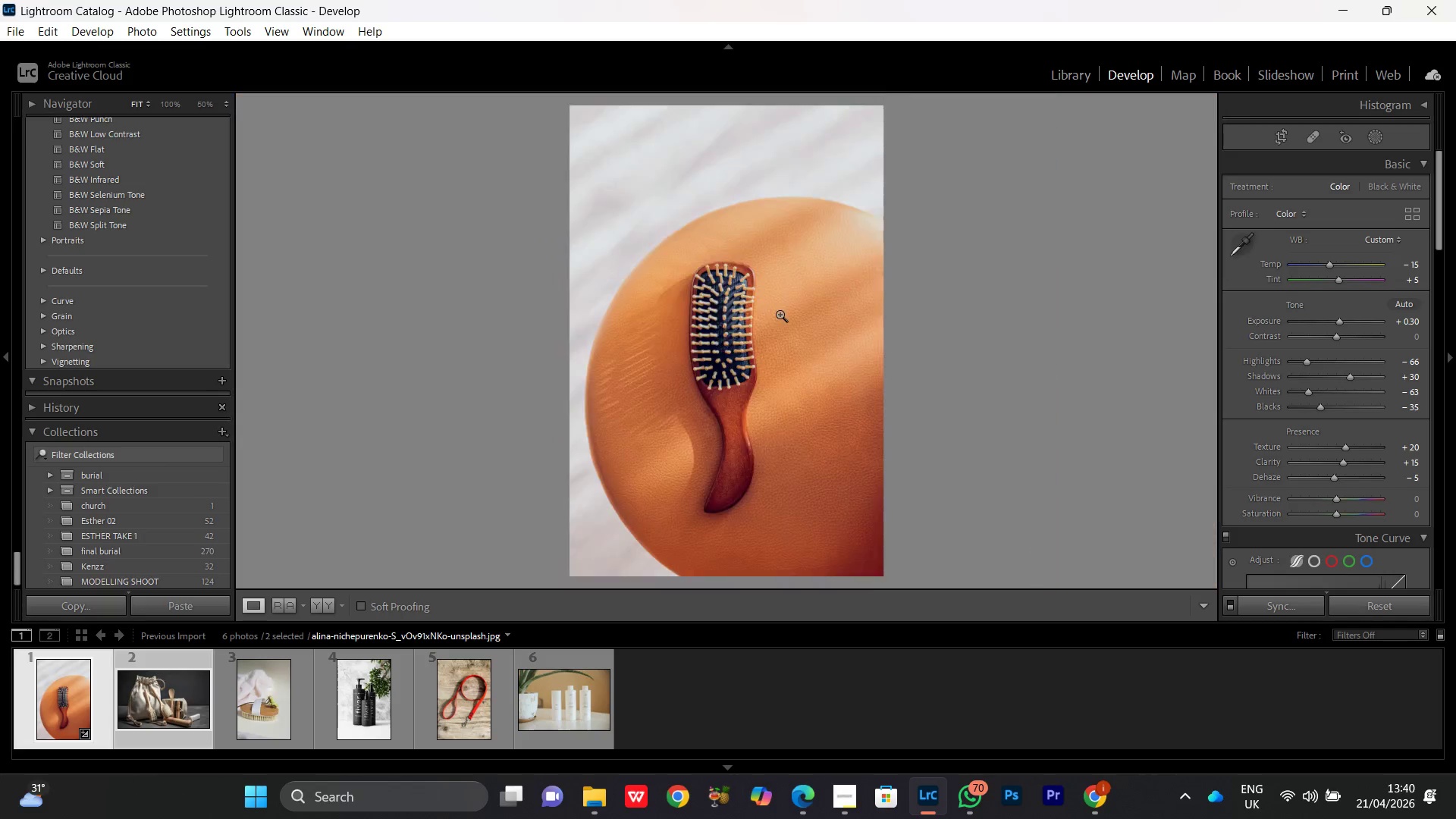 
triple_click([780, 314])
 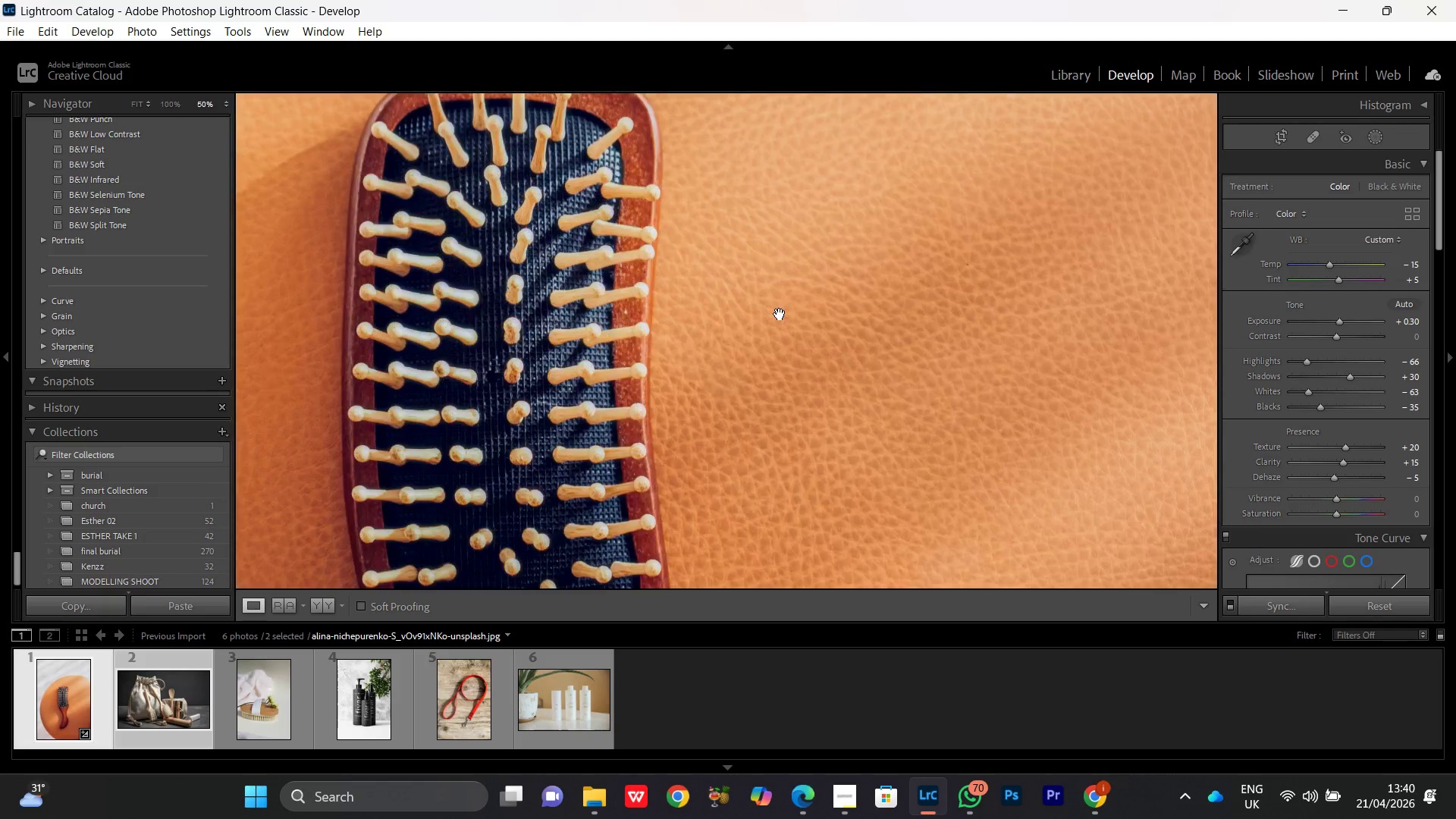 
triple_click([780, 314])
 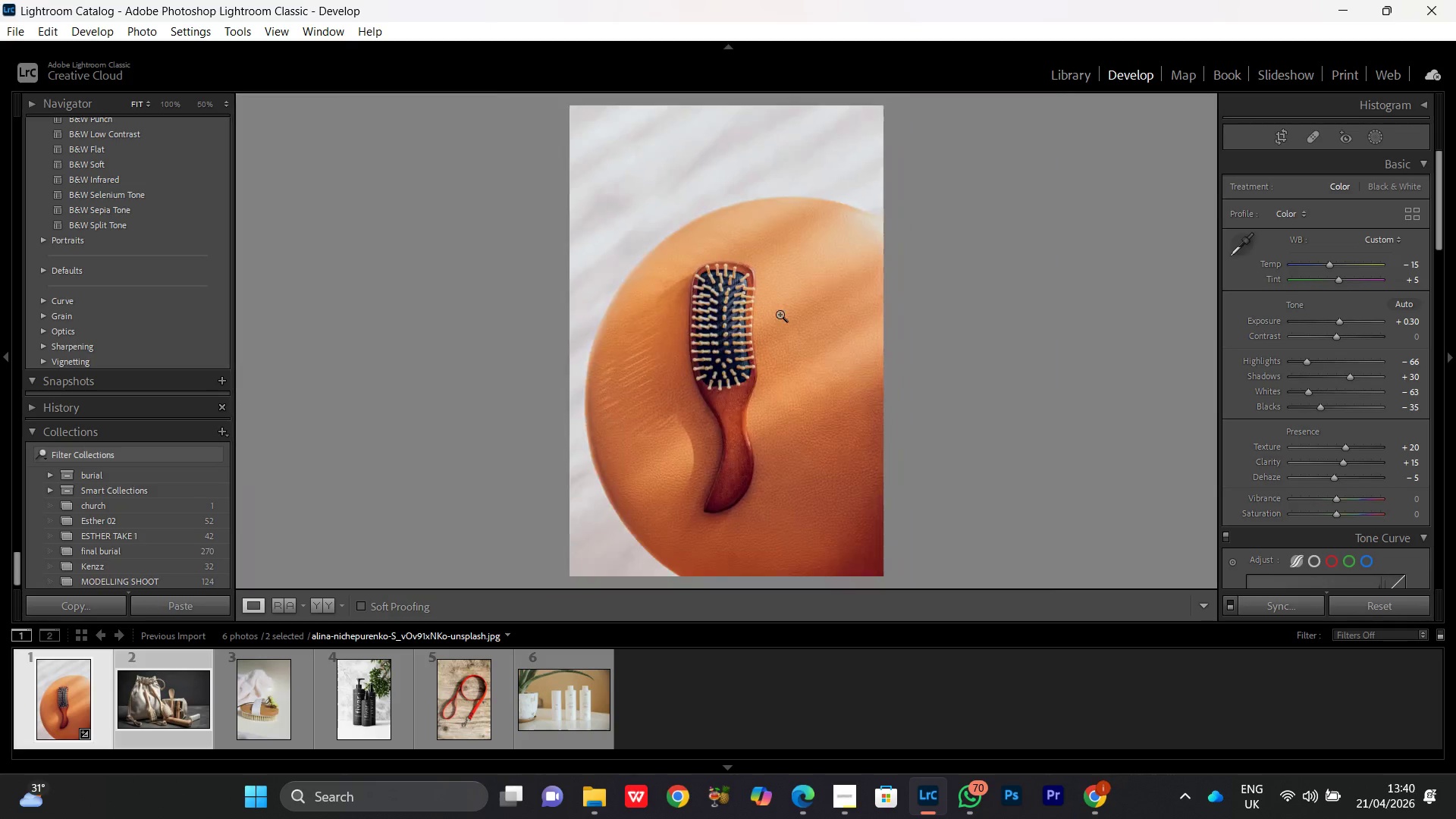 
triple_click([780, 314])
 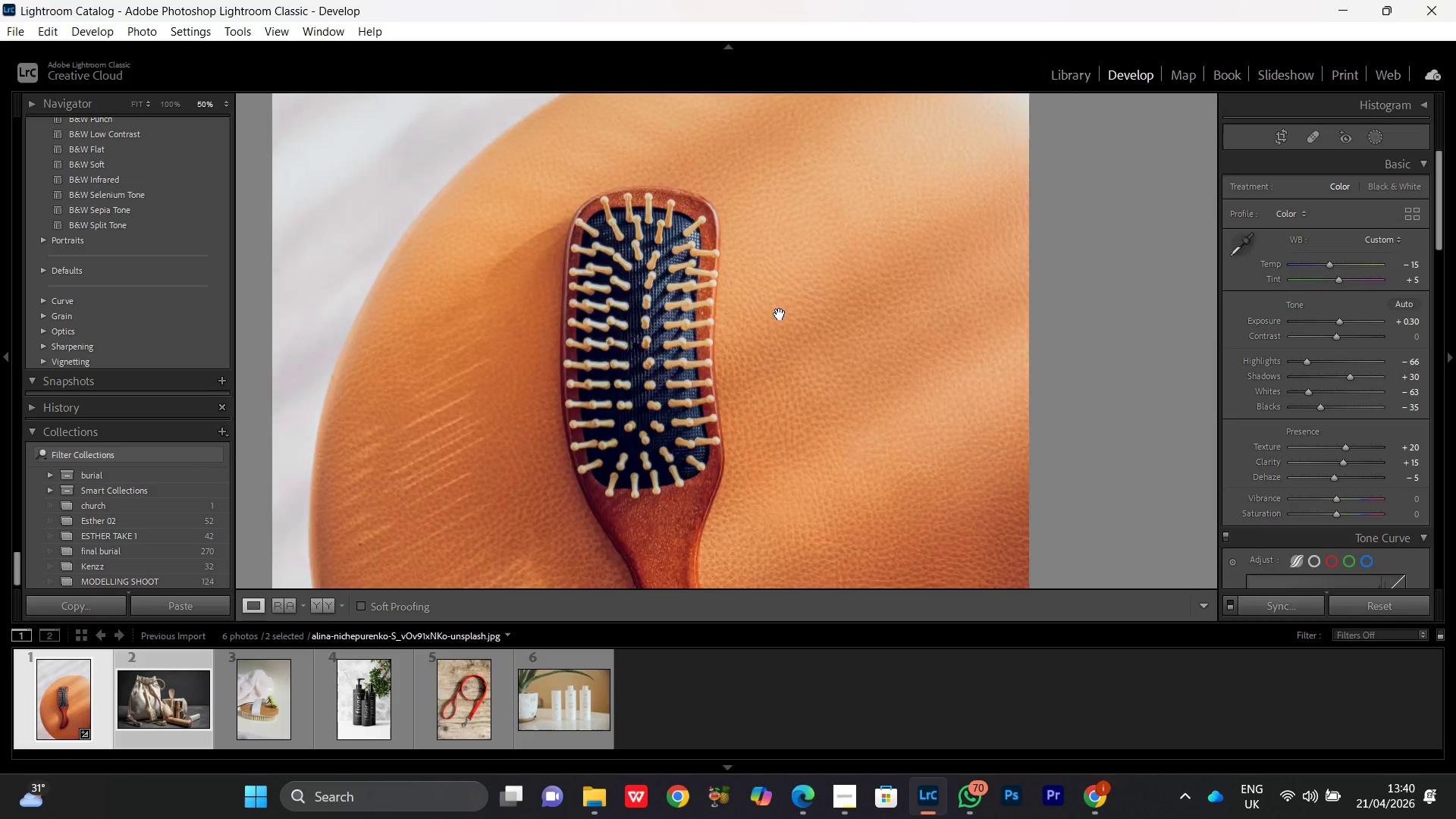 
triple_click([780, 314])
 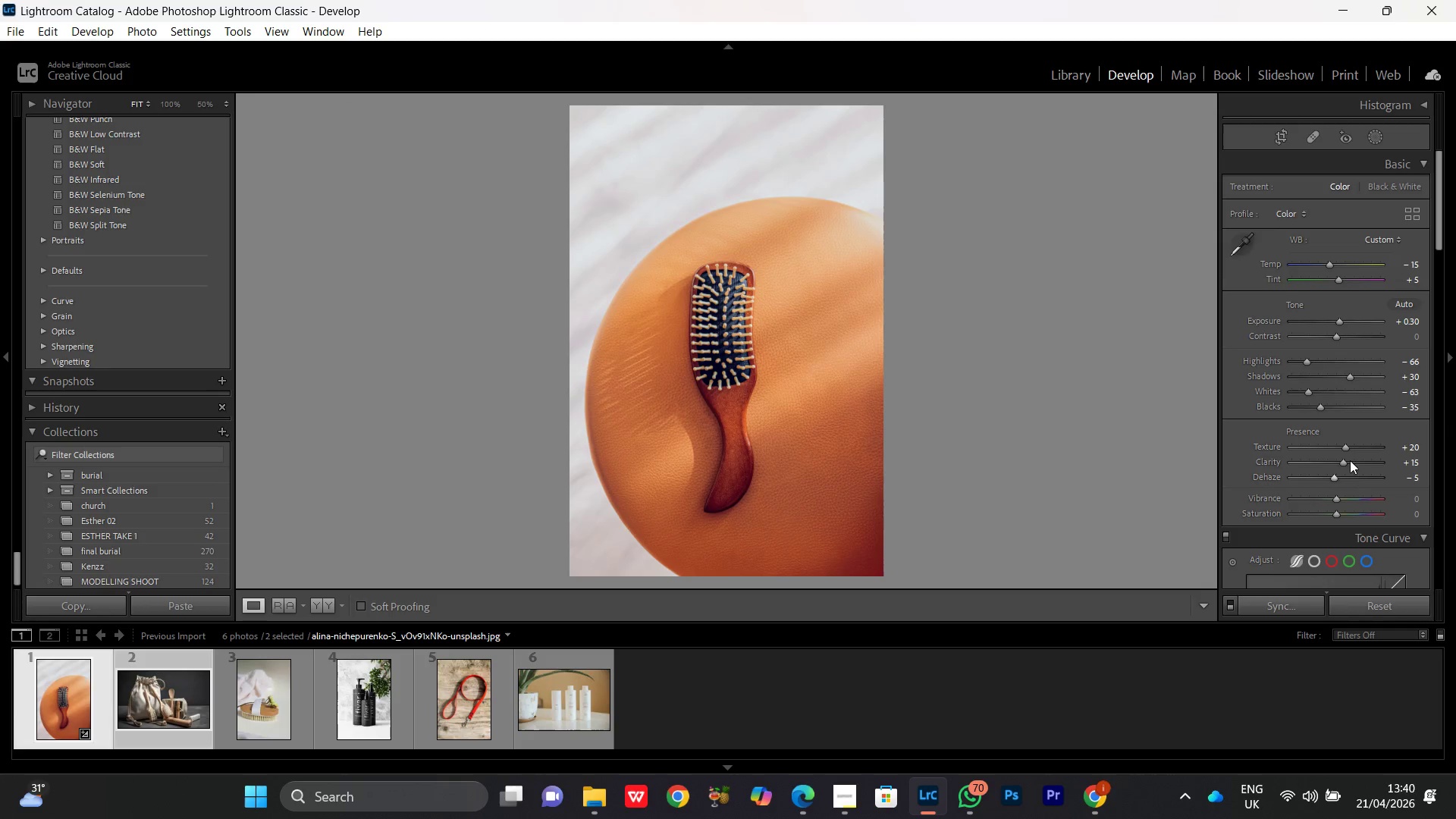 
left_click([1342, 448])
 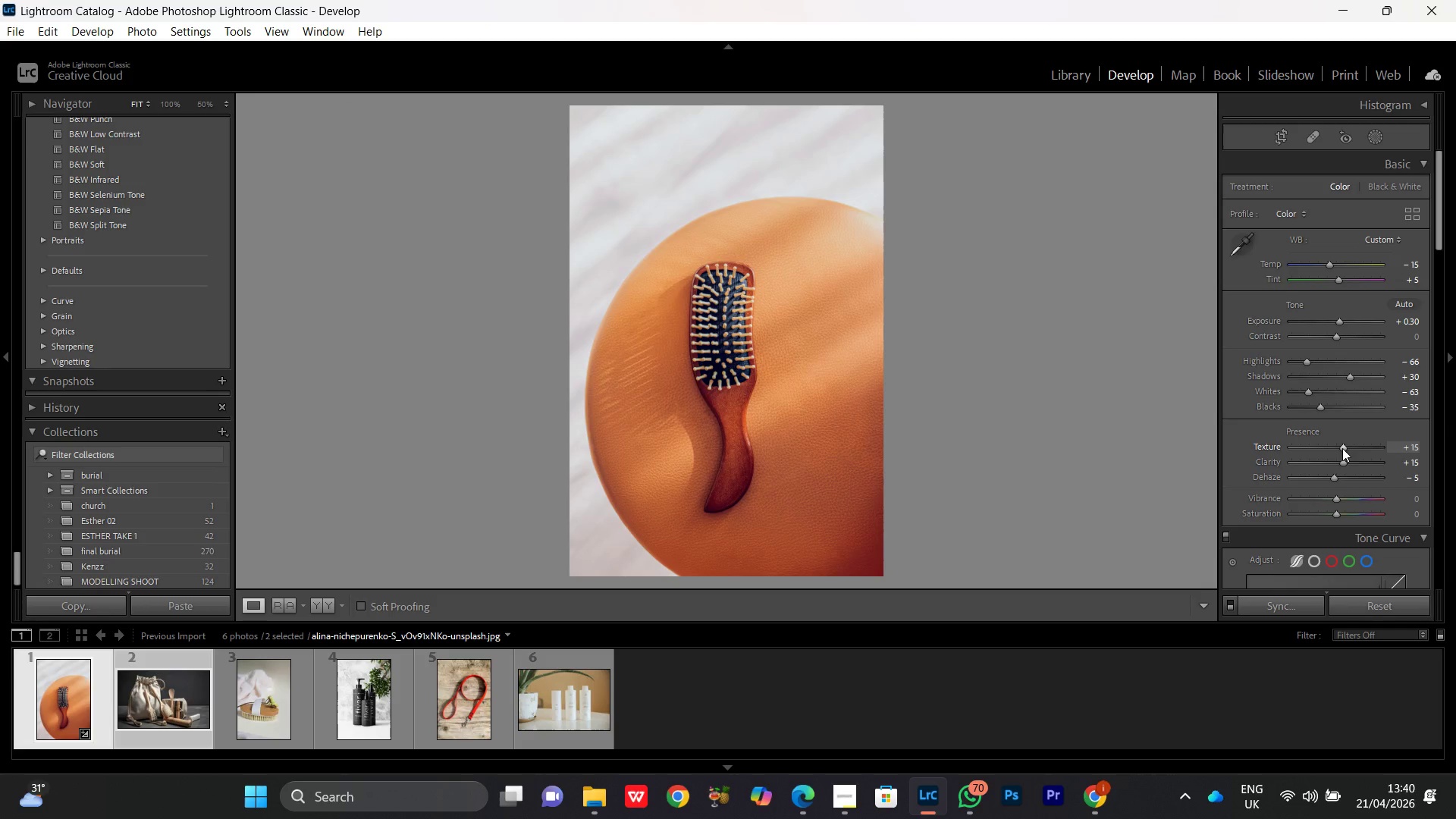 
scroll: coordinate [1342, 448], scroll_direction: none, amount: 0.0
 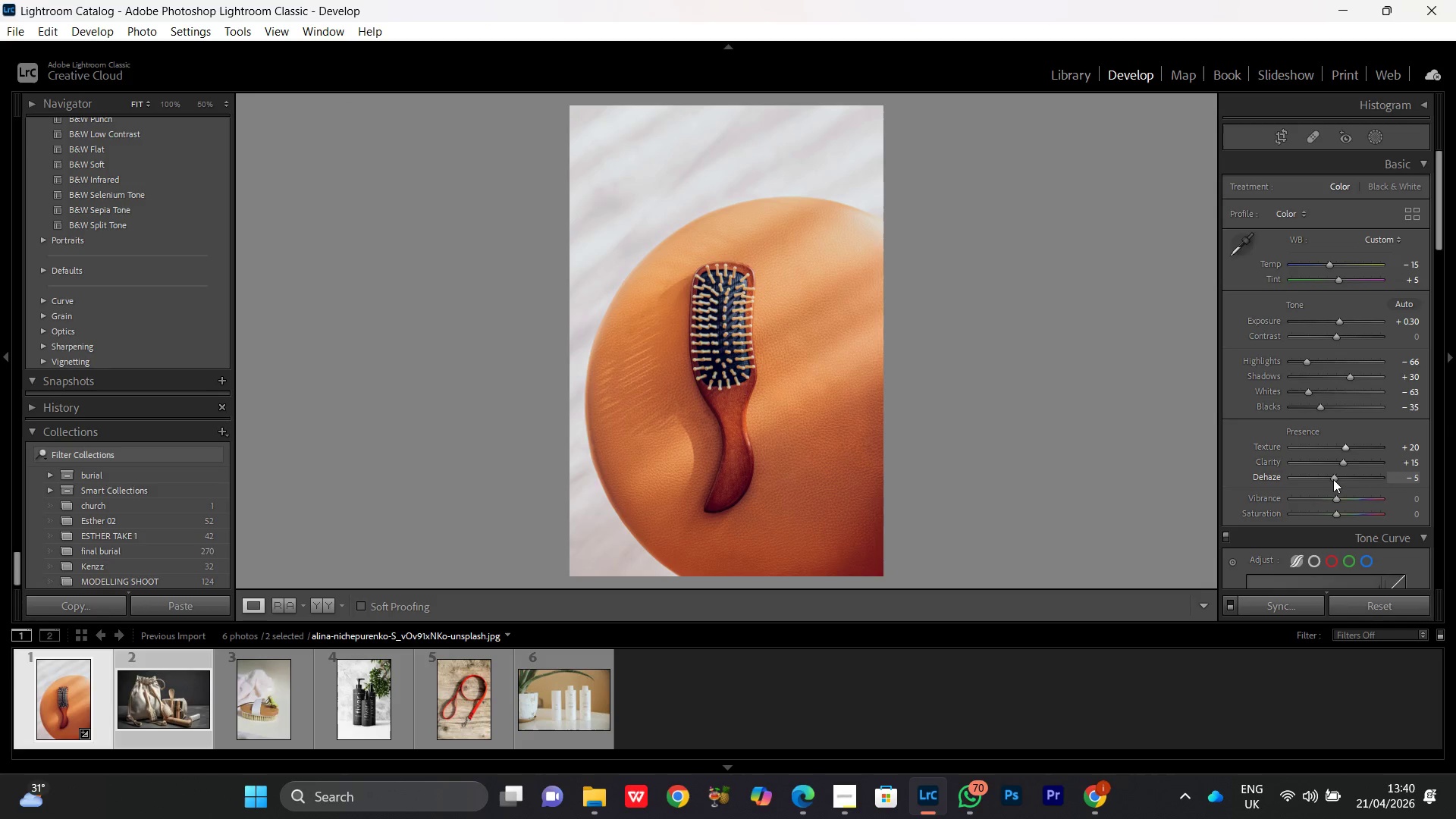 
left_click([1333, 480])
 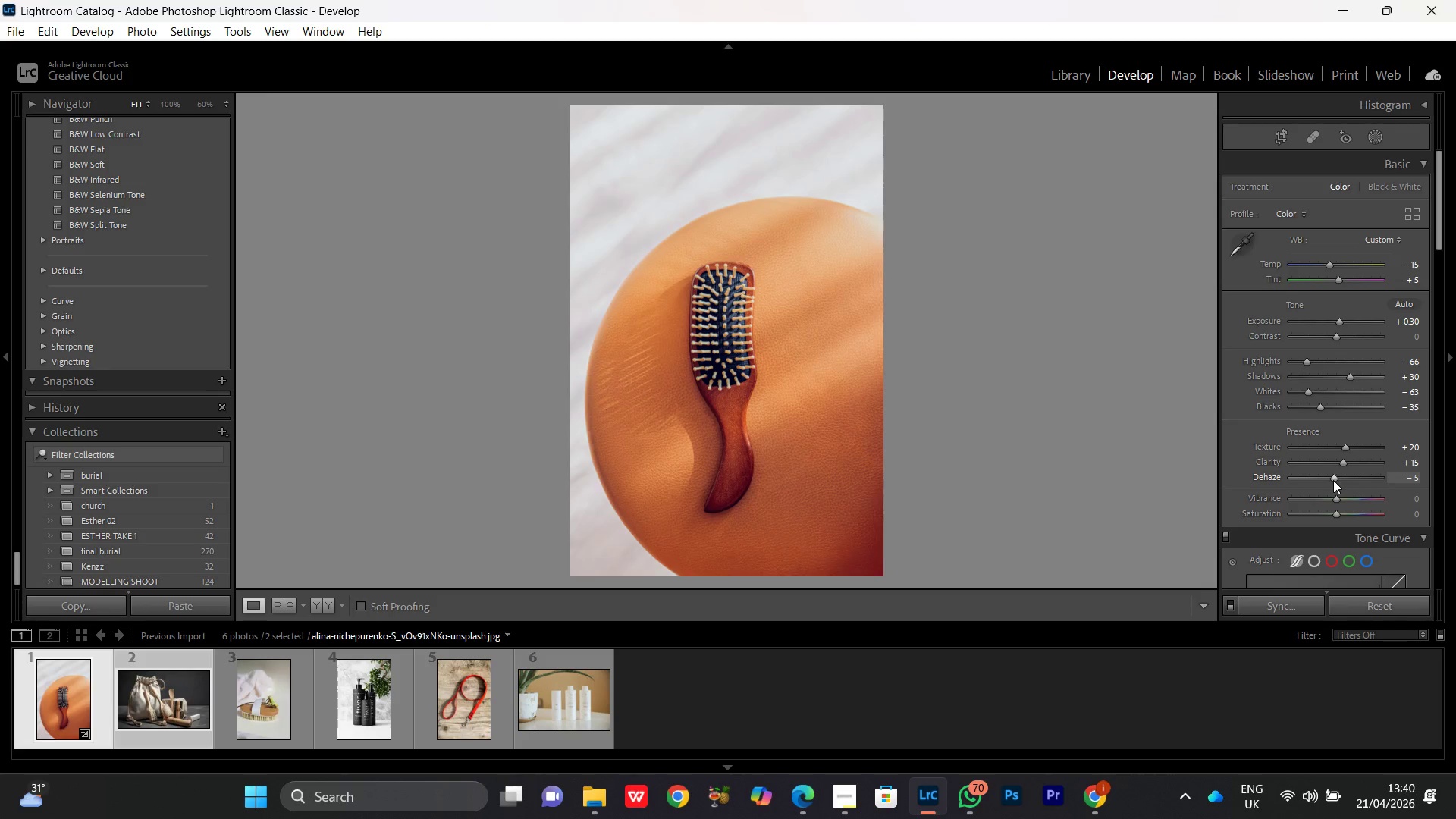 
scroll: coordinate [1333, 480], scroll_direction: up, amount: 1.0
 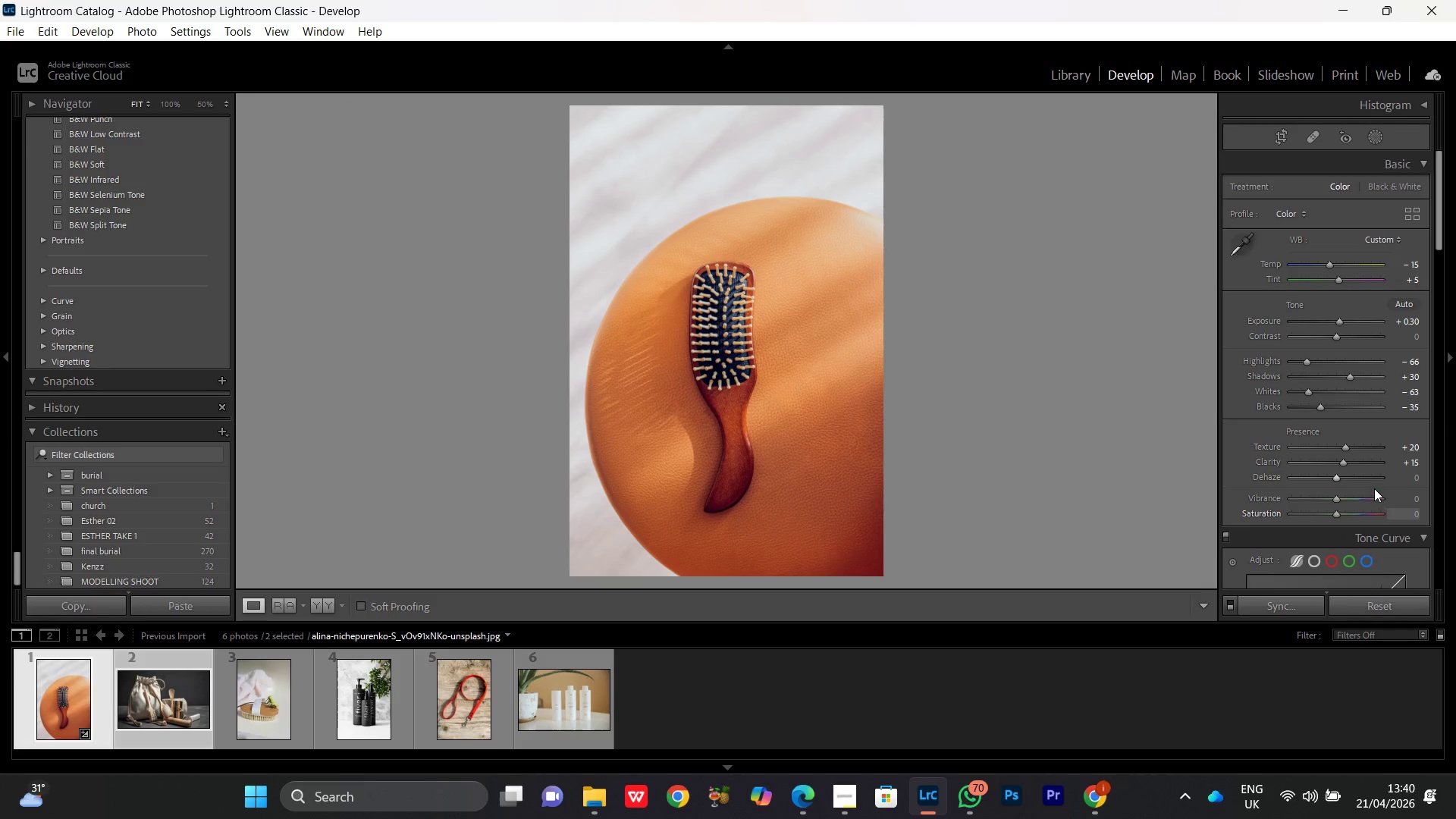 
scroll: coordinate [1373, 488], scroll_direction: down, amount: 1.0
 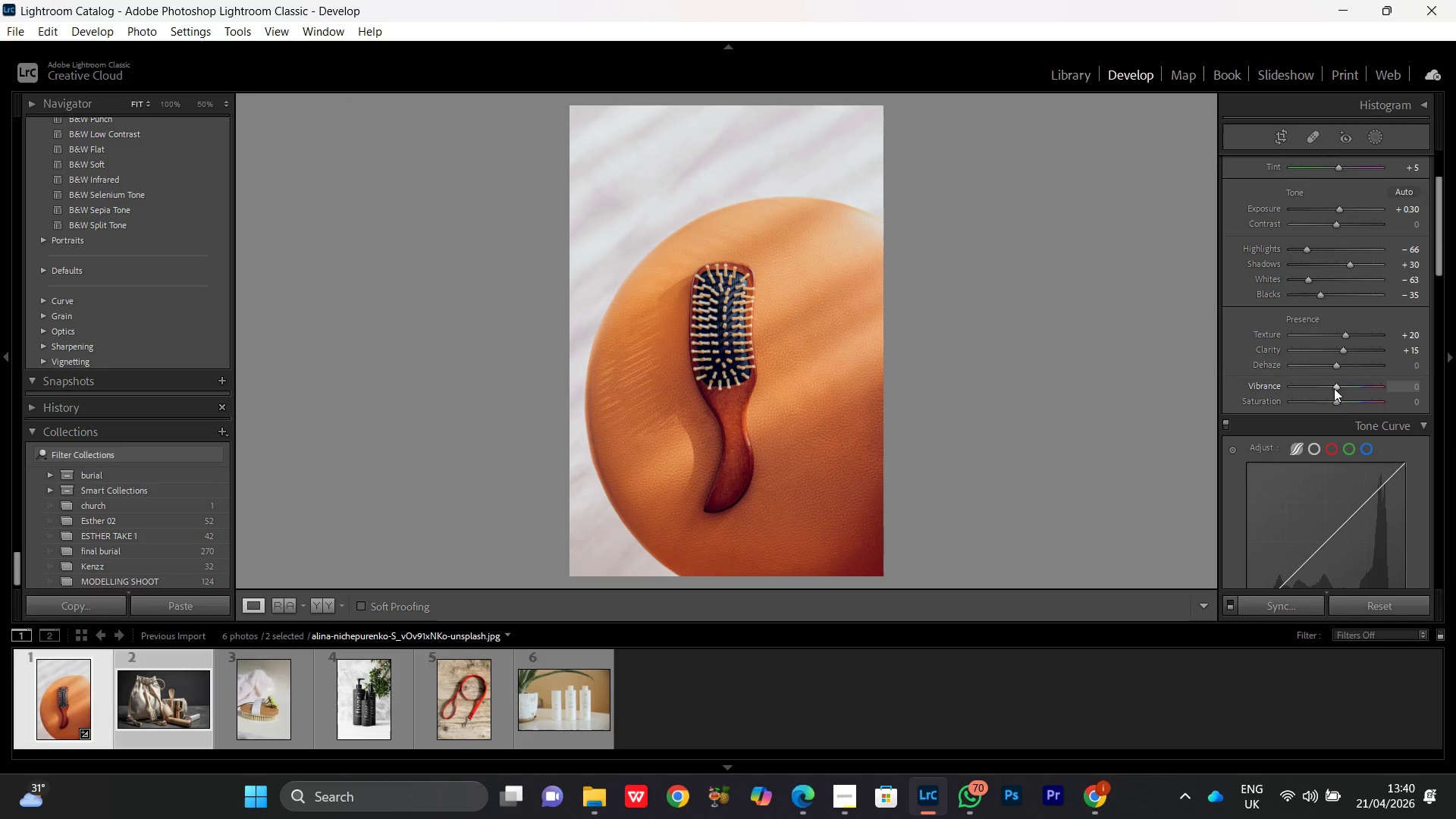 
left_click([1334, 387])
 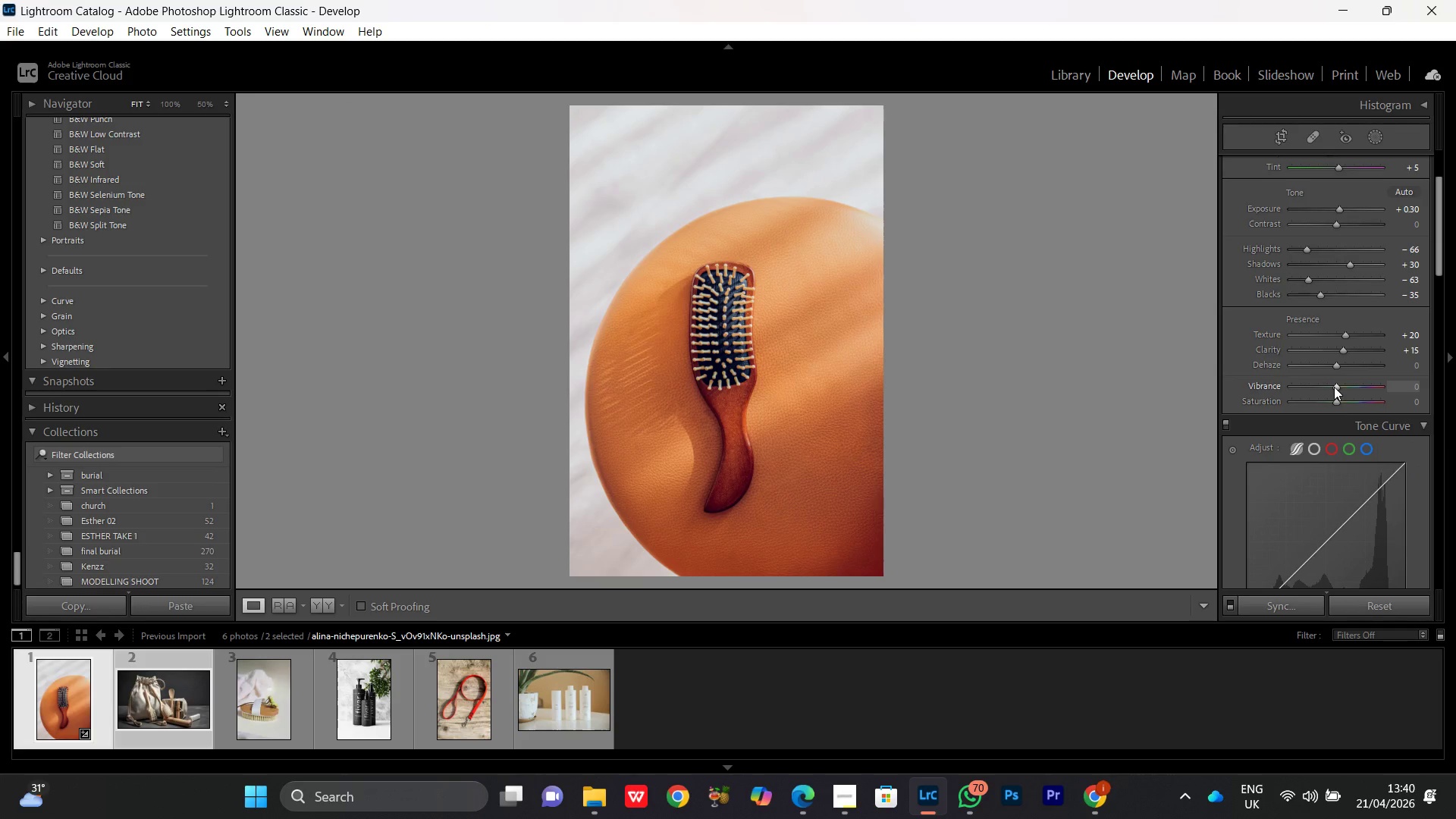 
scroll: coordinate [1334, 387], scroll_direction: up, amount: 3.0
 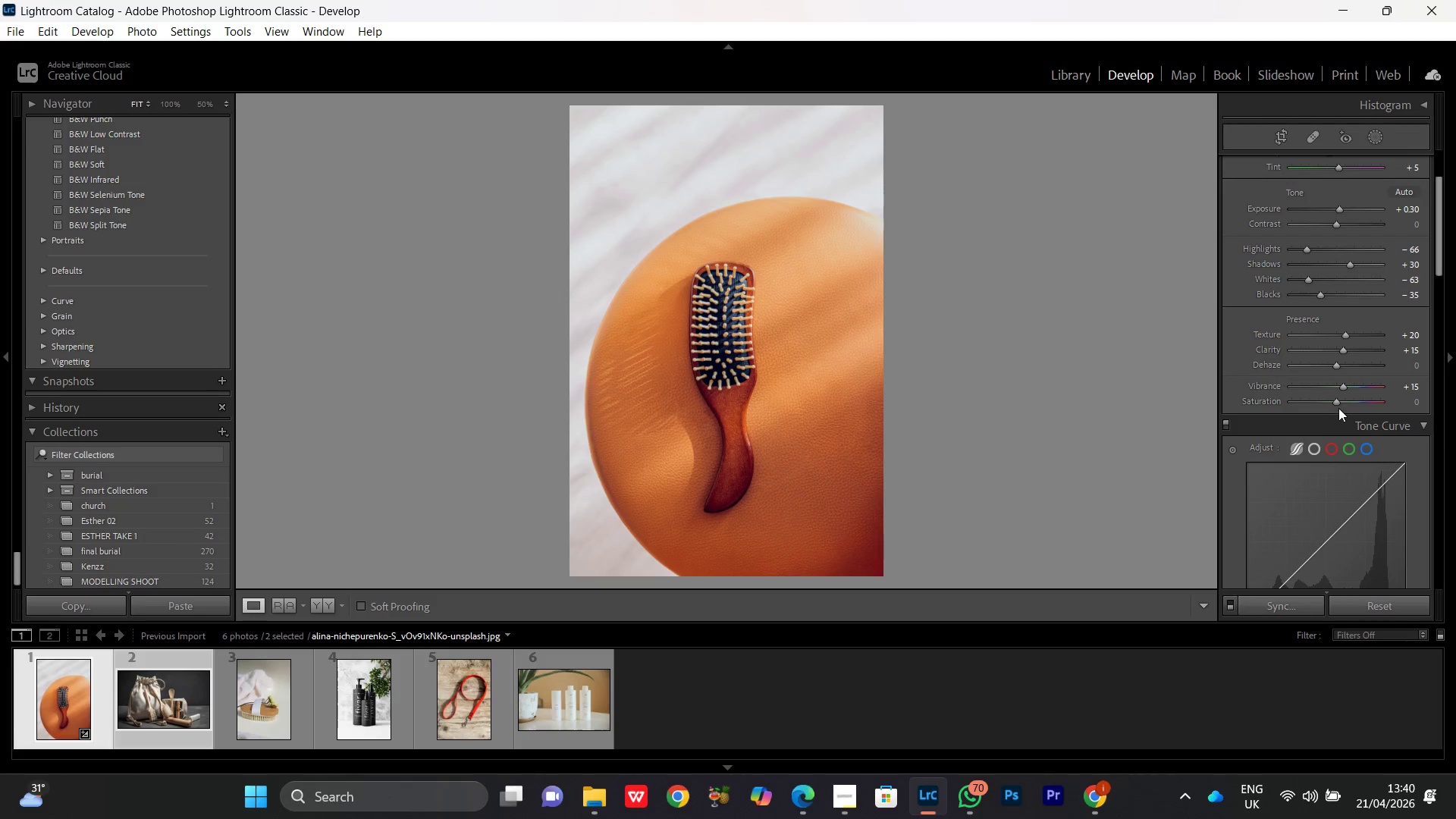 
left_click([1335, 401])
 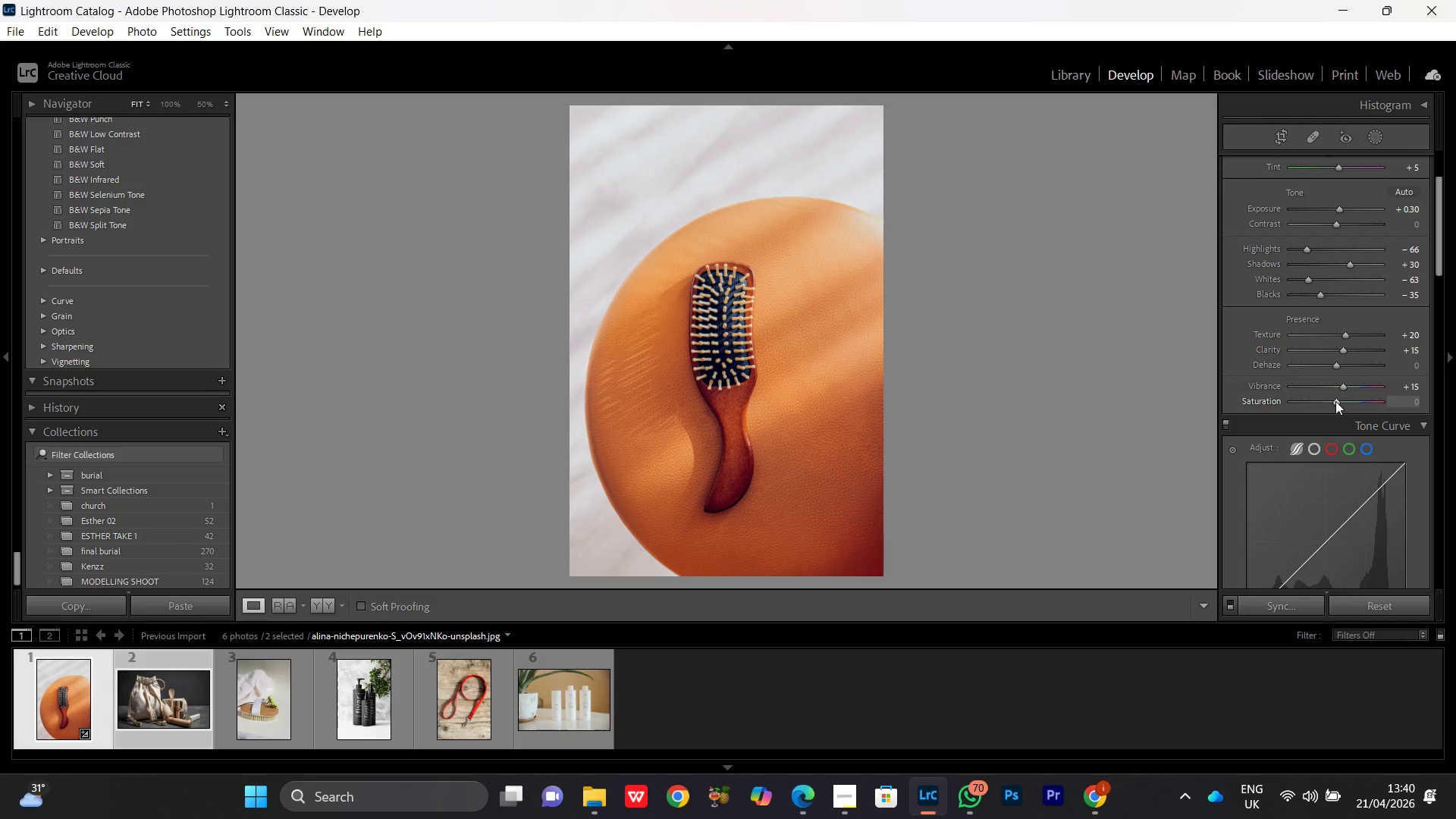 
scroll: coordinate [1335, 401], scroll_direction: down, amount: 1.0
 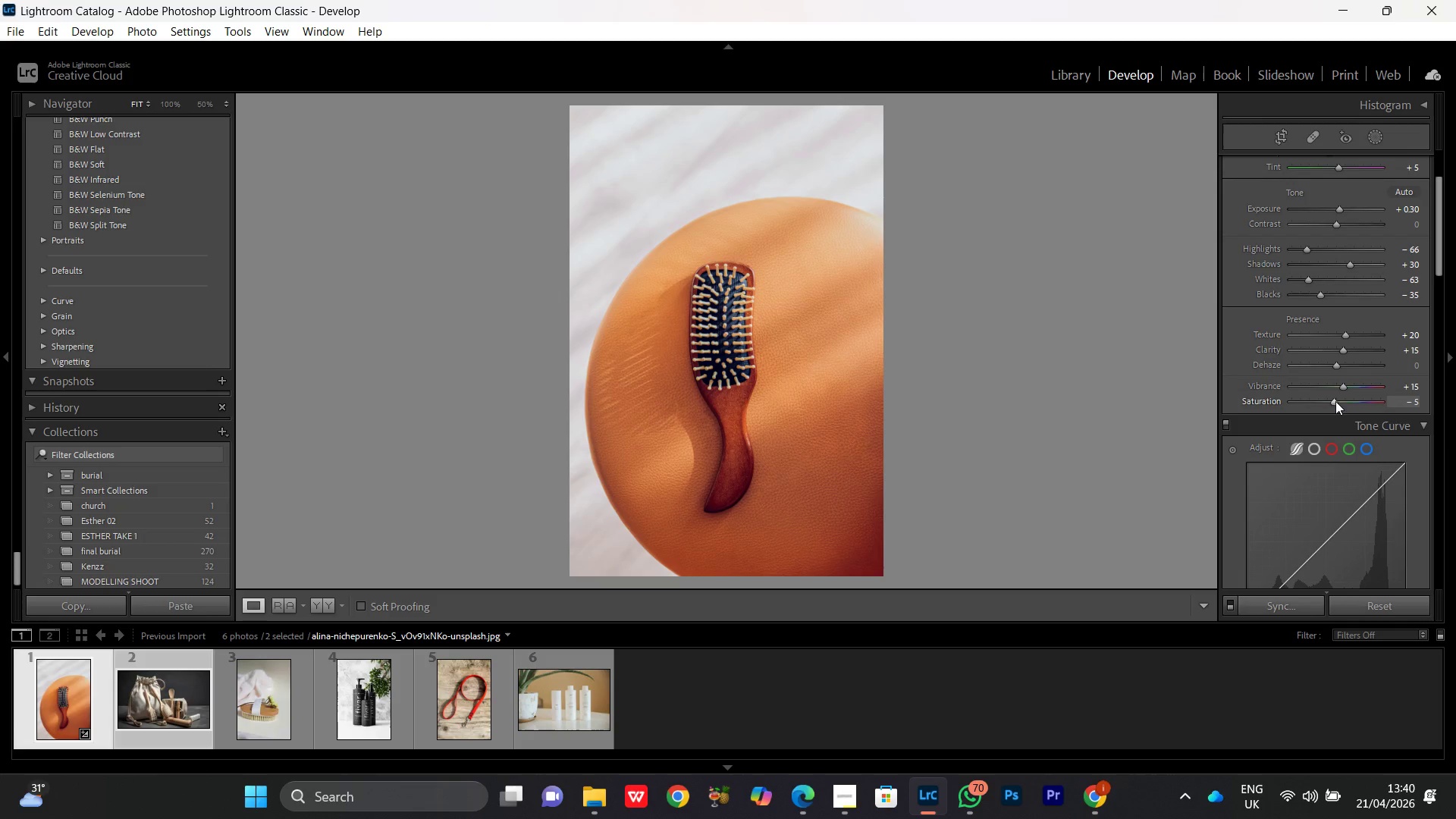 
scroll: coordinate [1335, 401], scroll_direction: up, amount: 1.0
 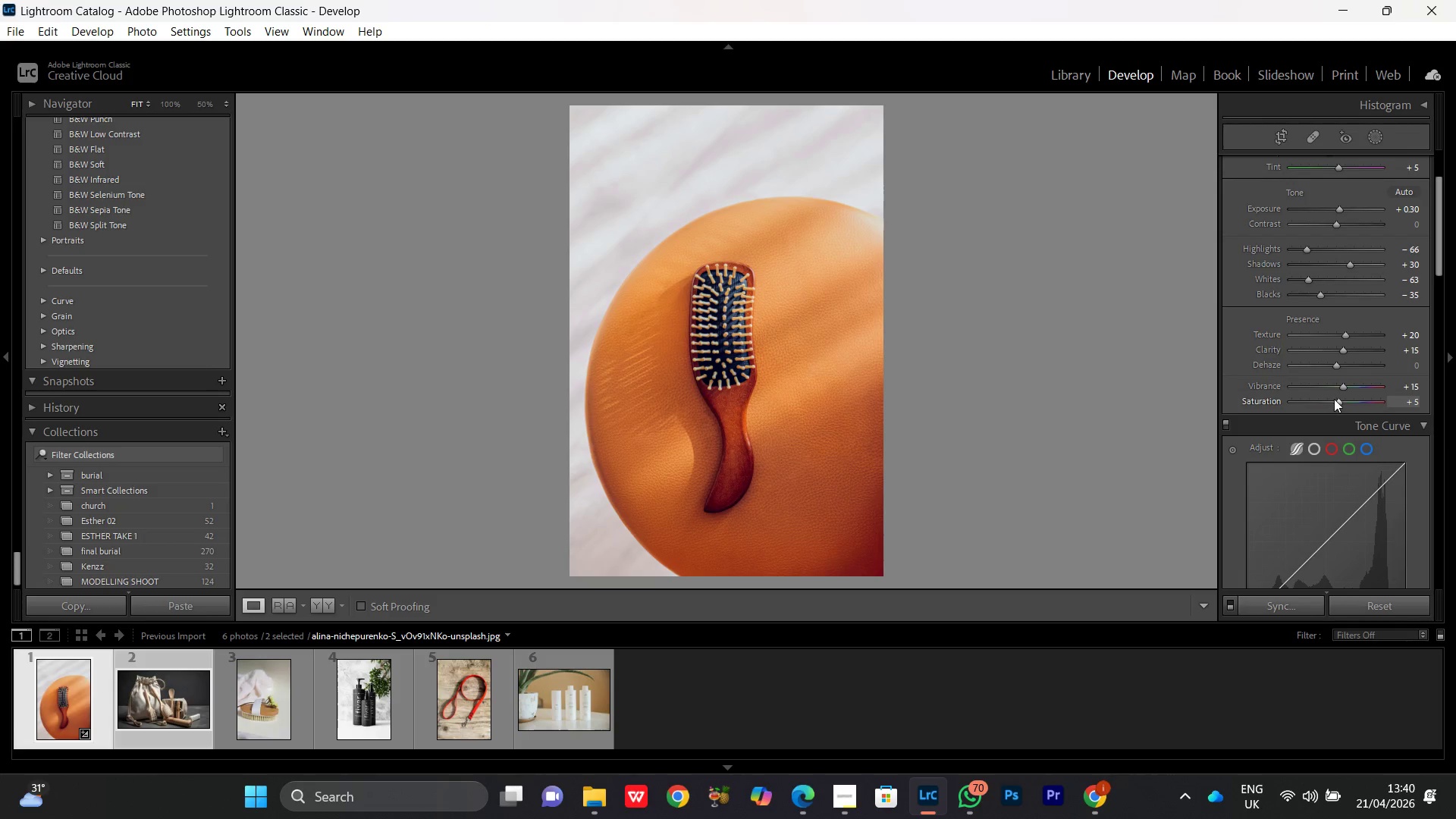 
left_click([1337, 403])
 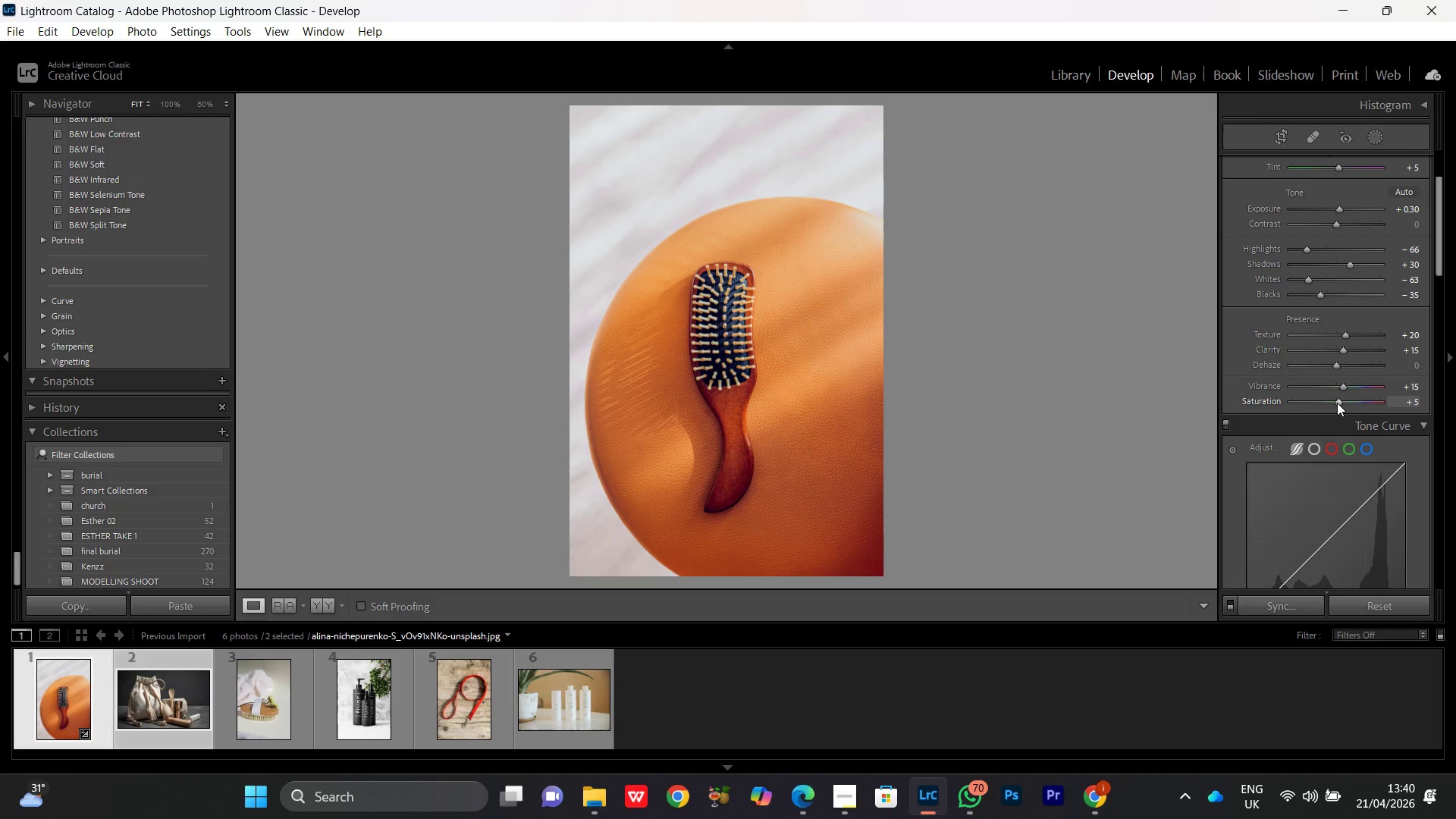 
scroll: coordinate [1337, 403], scroll_direction: down, amount: 1.0
 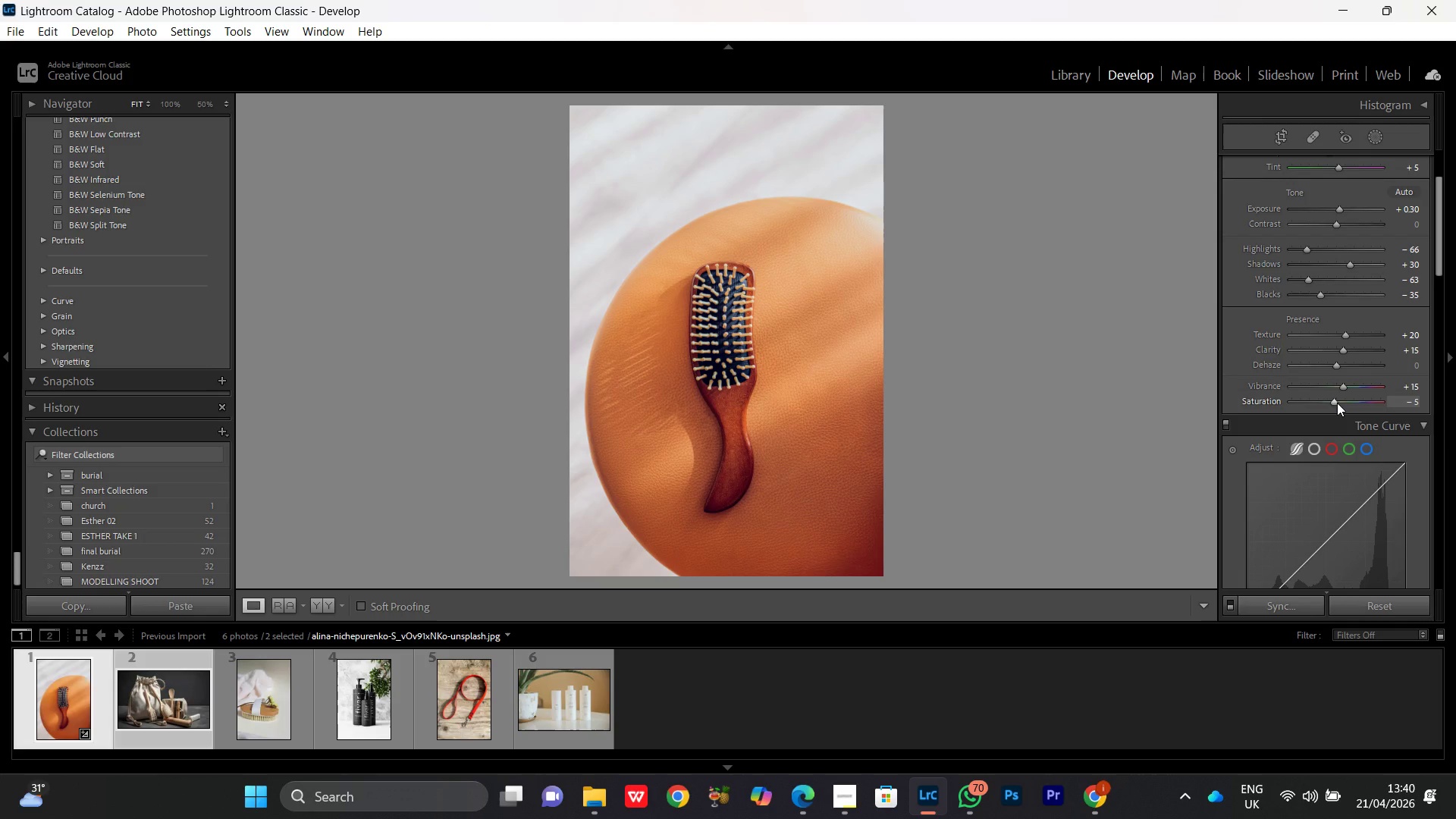 
scroll: coordinate [1337, 403], scroll_direction: up, amount: 2.0
 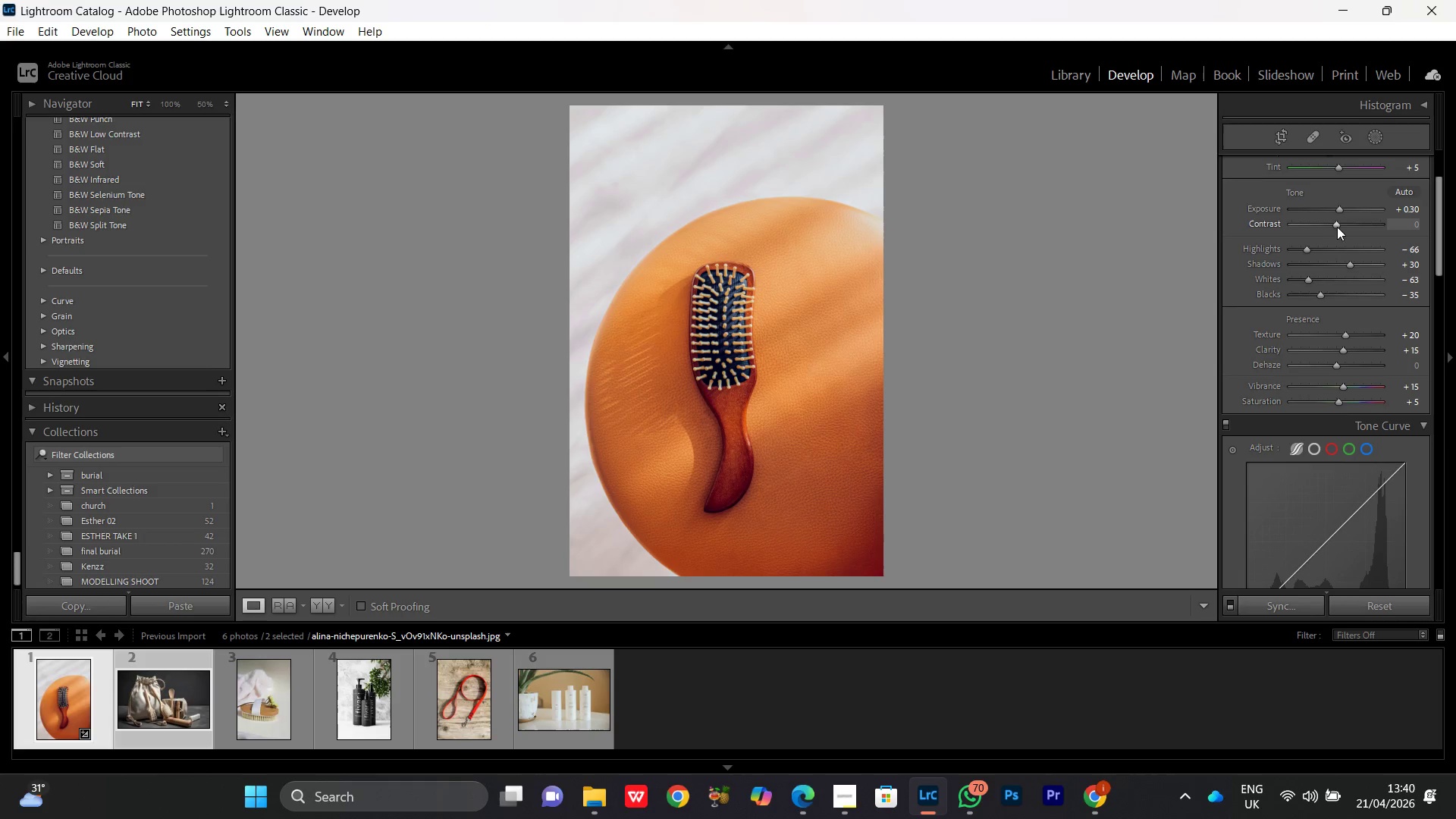 
left_click([1339, 224])
 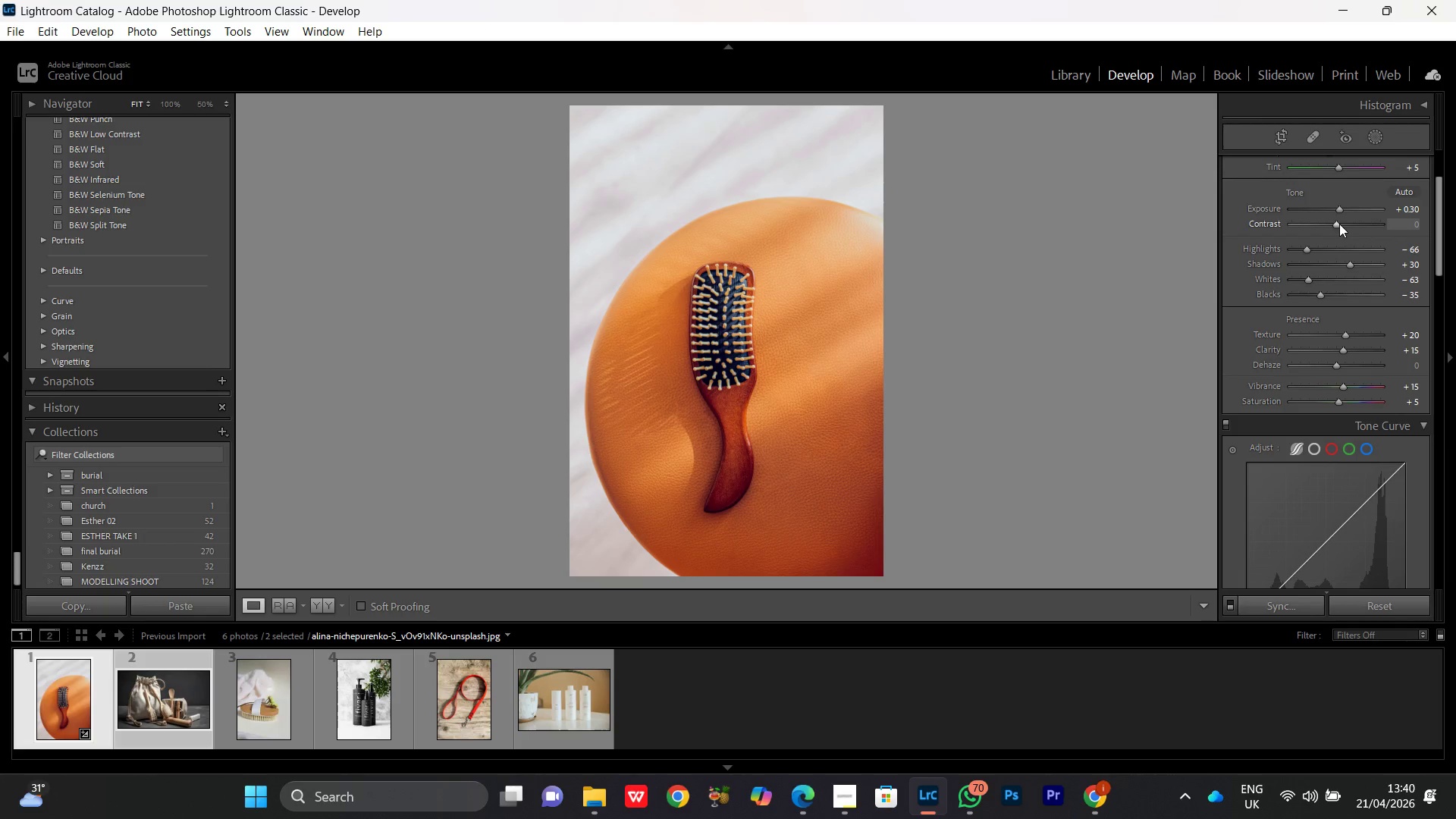 
scroll: coordinate [1339, 224], scroll_direction: up, amount: 6.0
 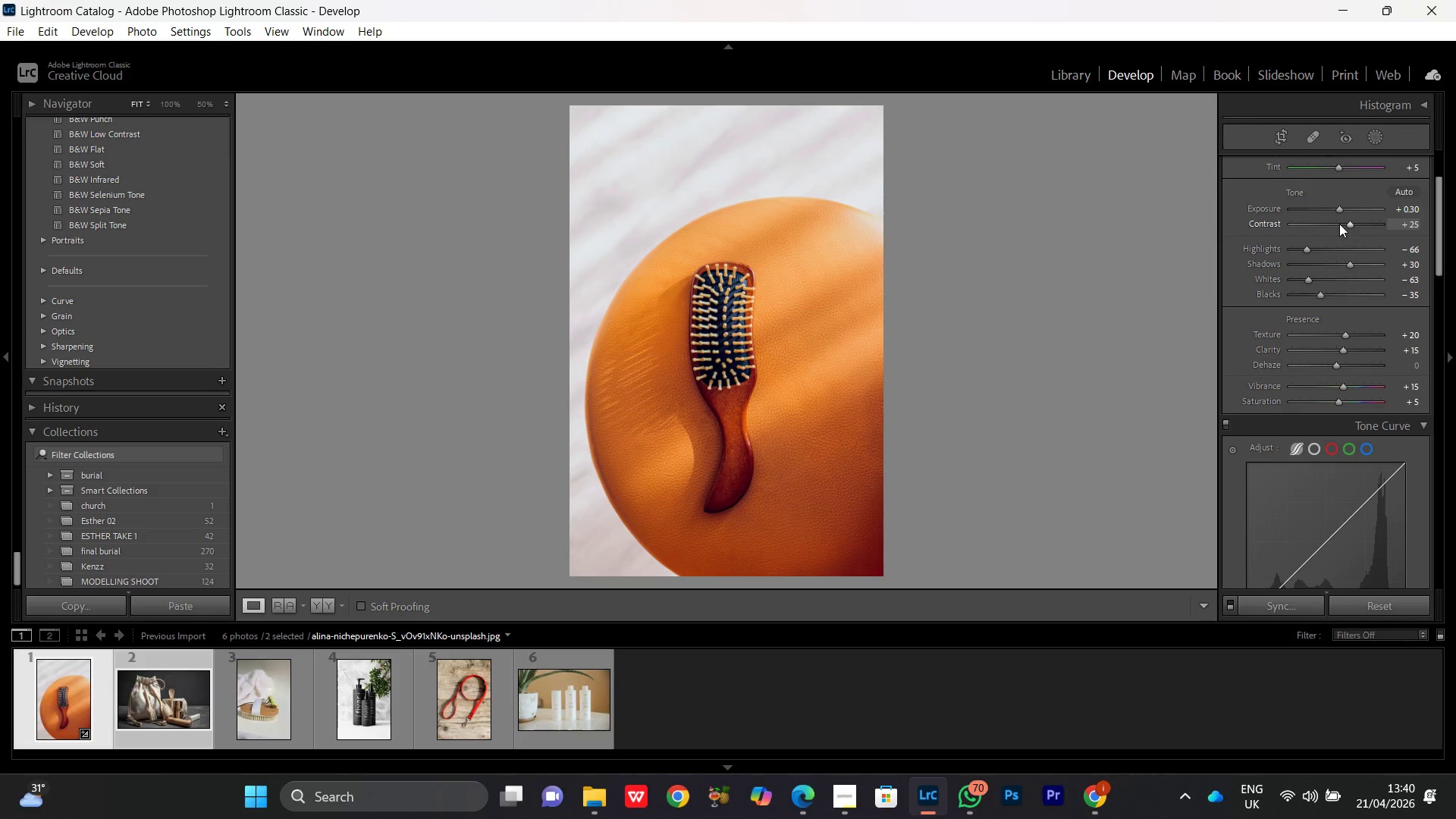 
scroll: coordinate [1339, 224], scroll_direction: down, amount: 1.0
 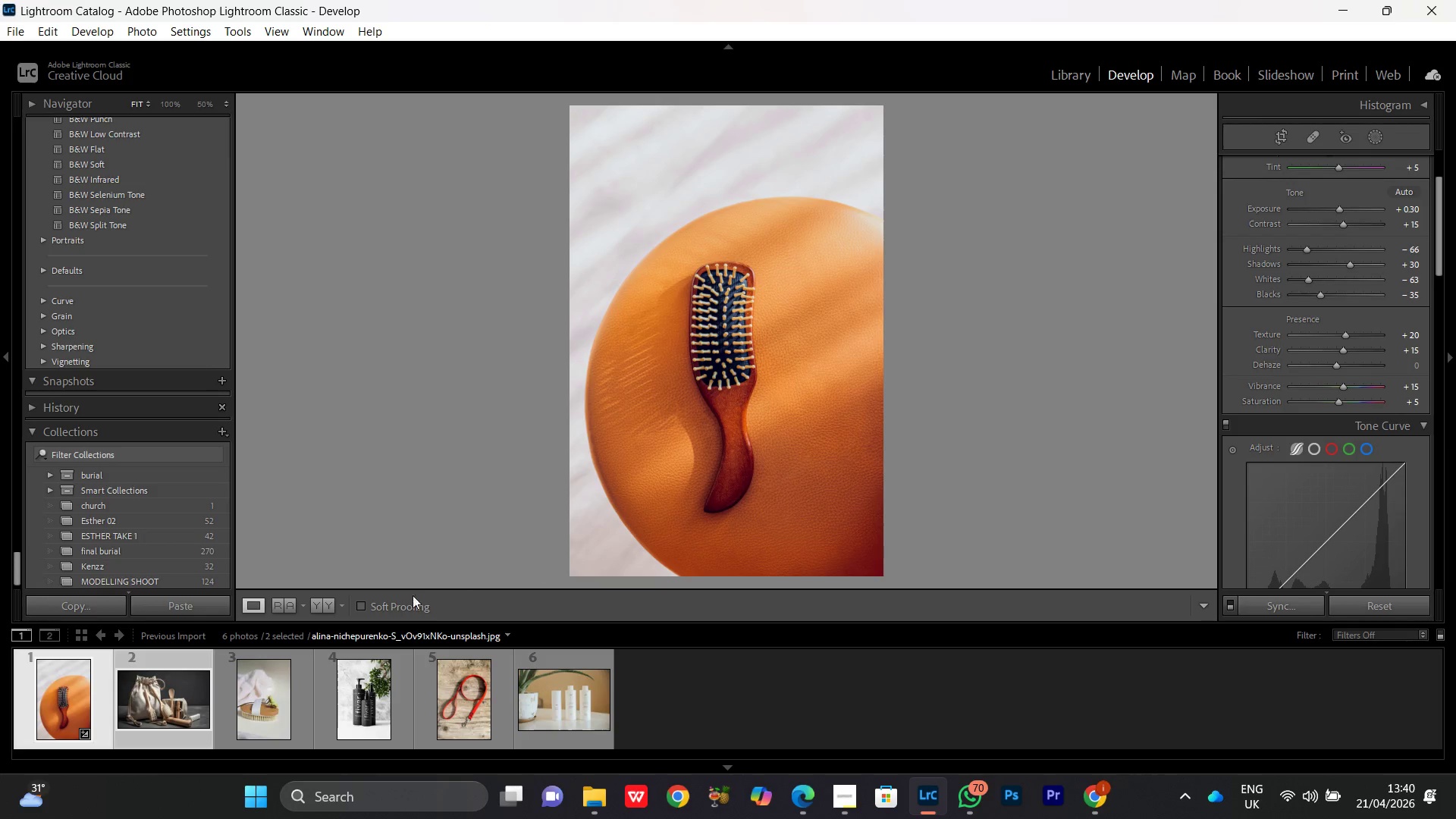 
left_click([318, 598])
 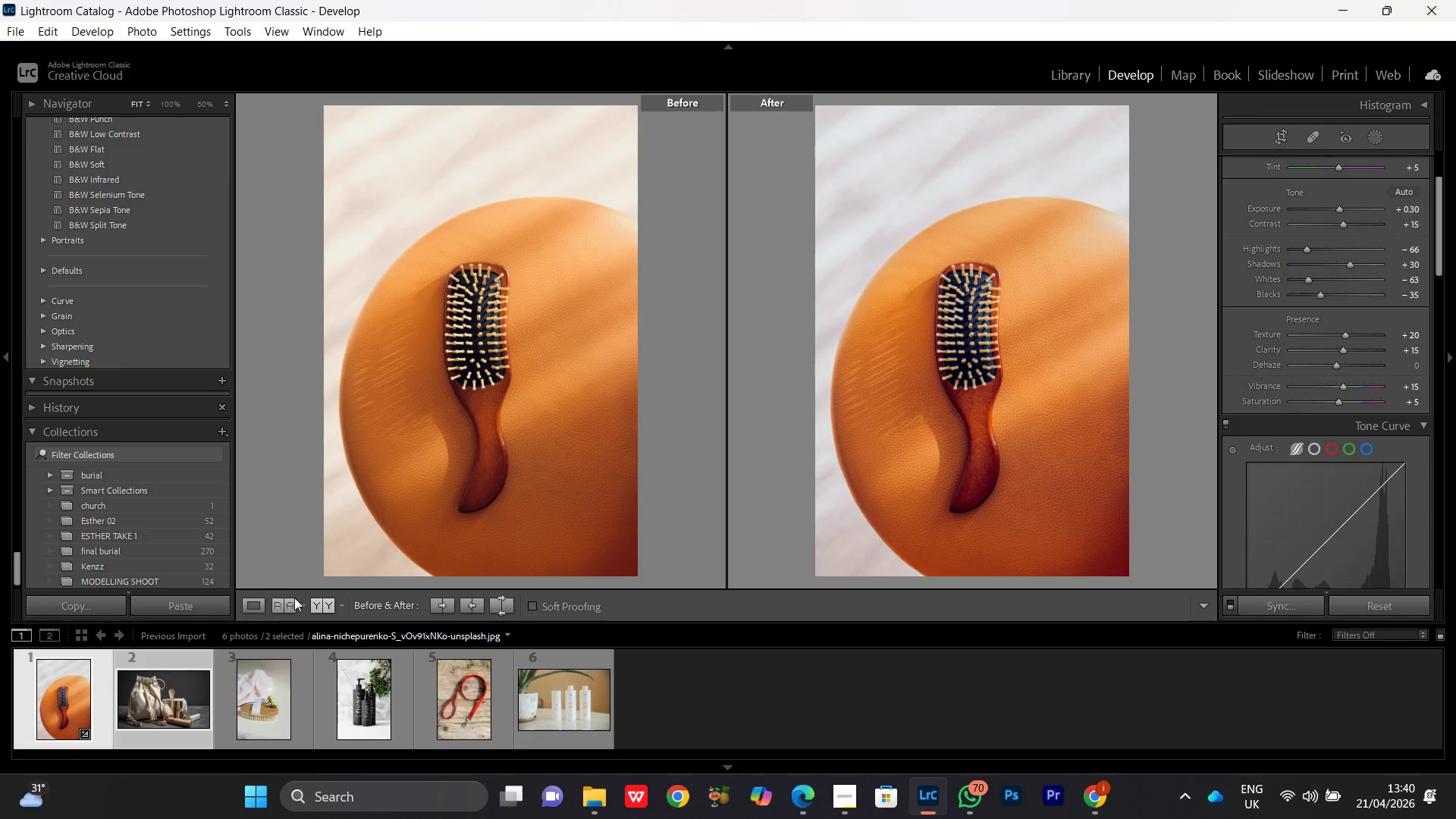 
left_click([249, 607])
 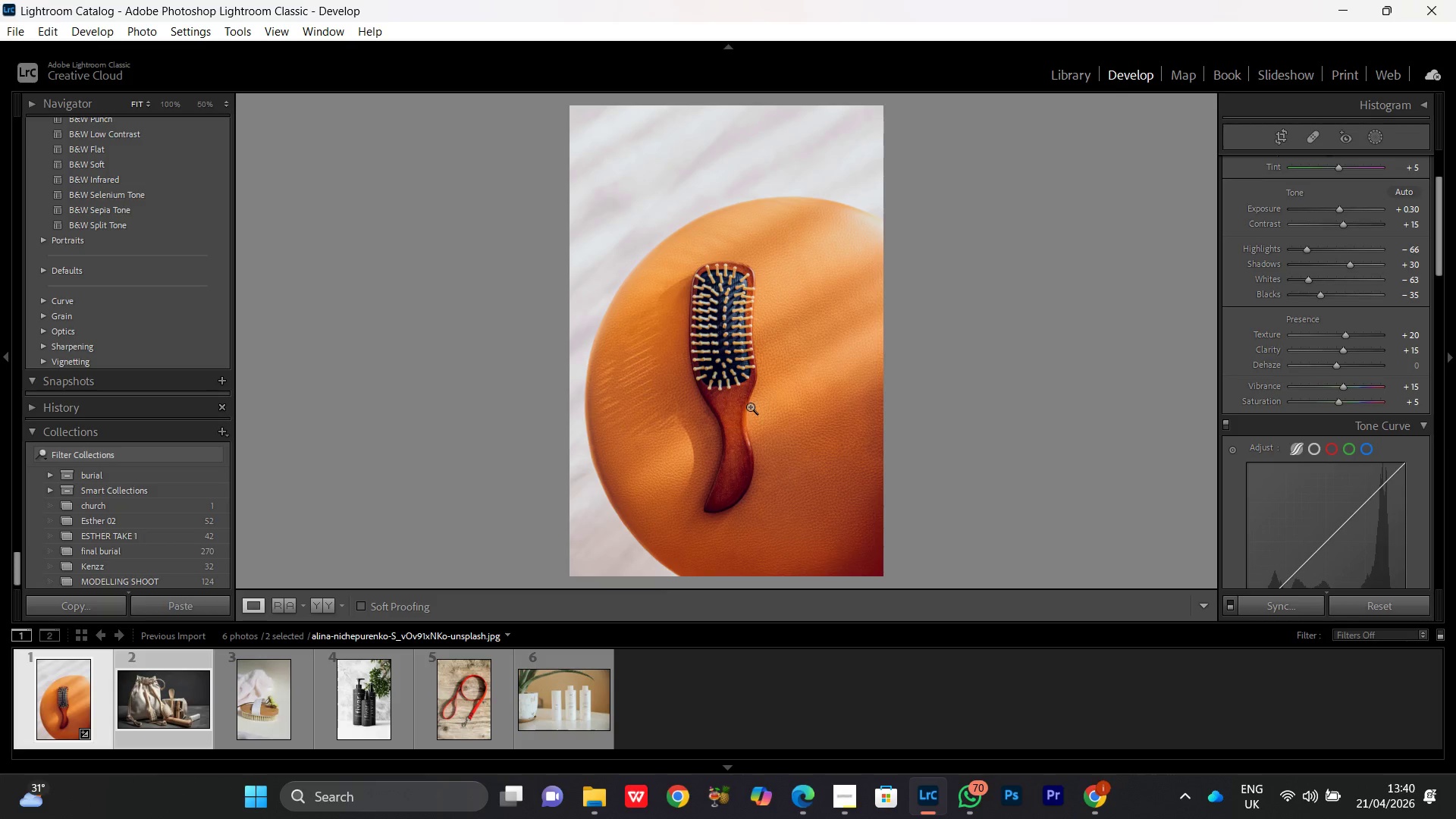 
double_click([750, 405])
 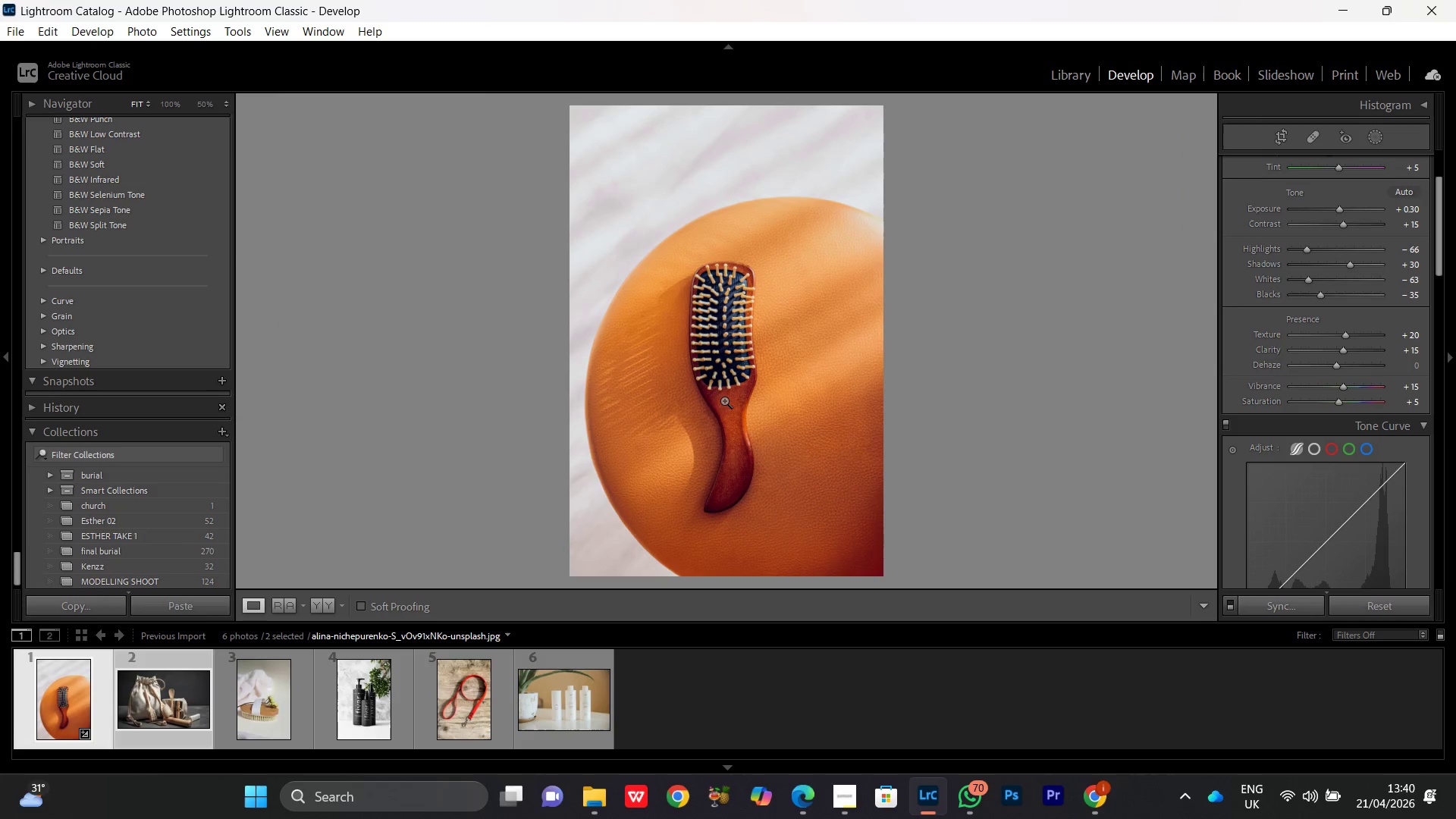 
left_click([604, 375])
 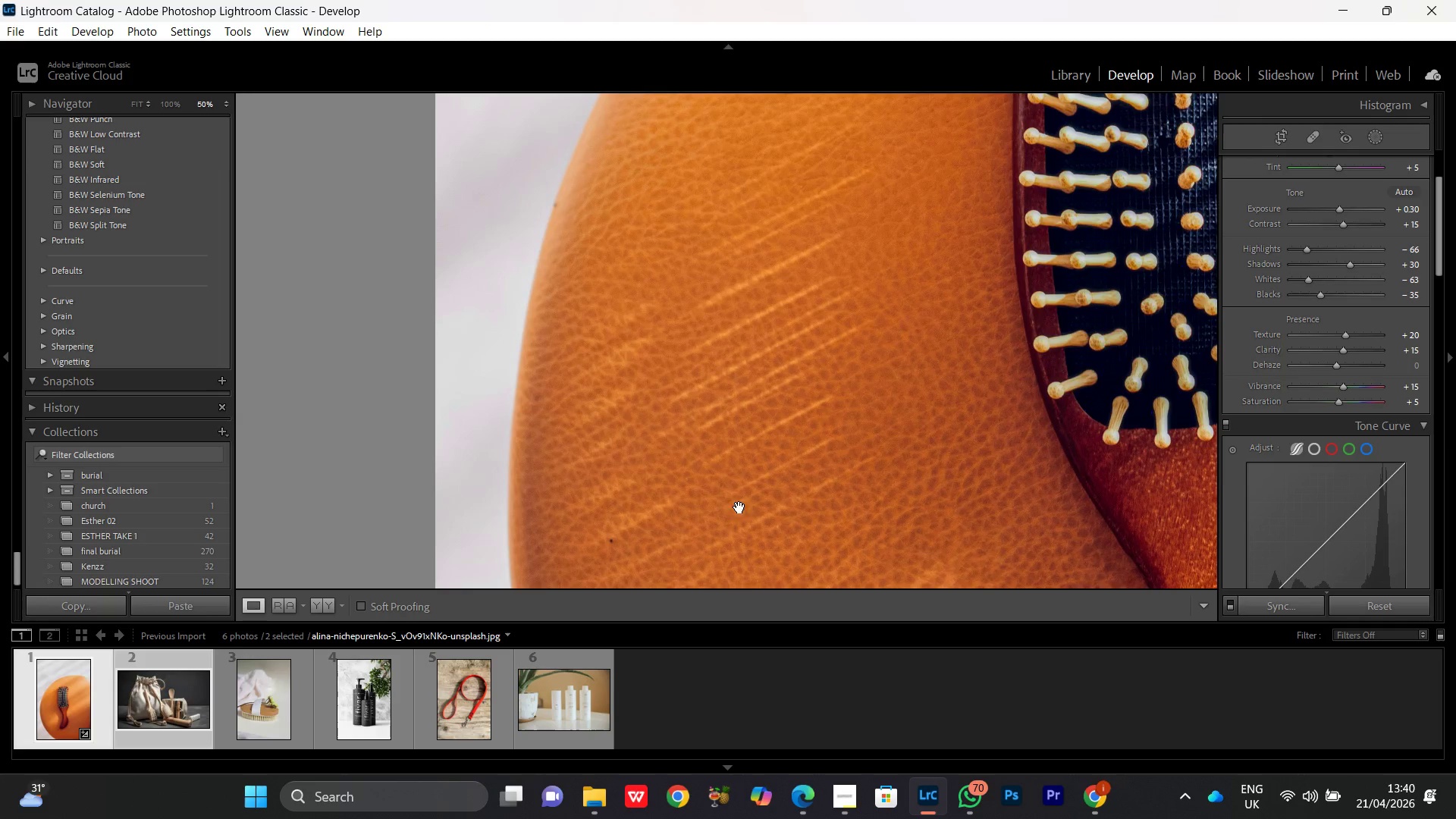 
left_click_drag(start_coordinate=[734, 497], to_coordinate=[588, 460])
 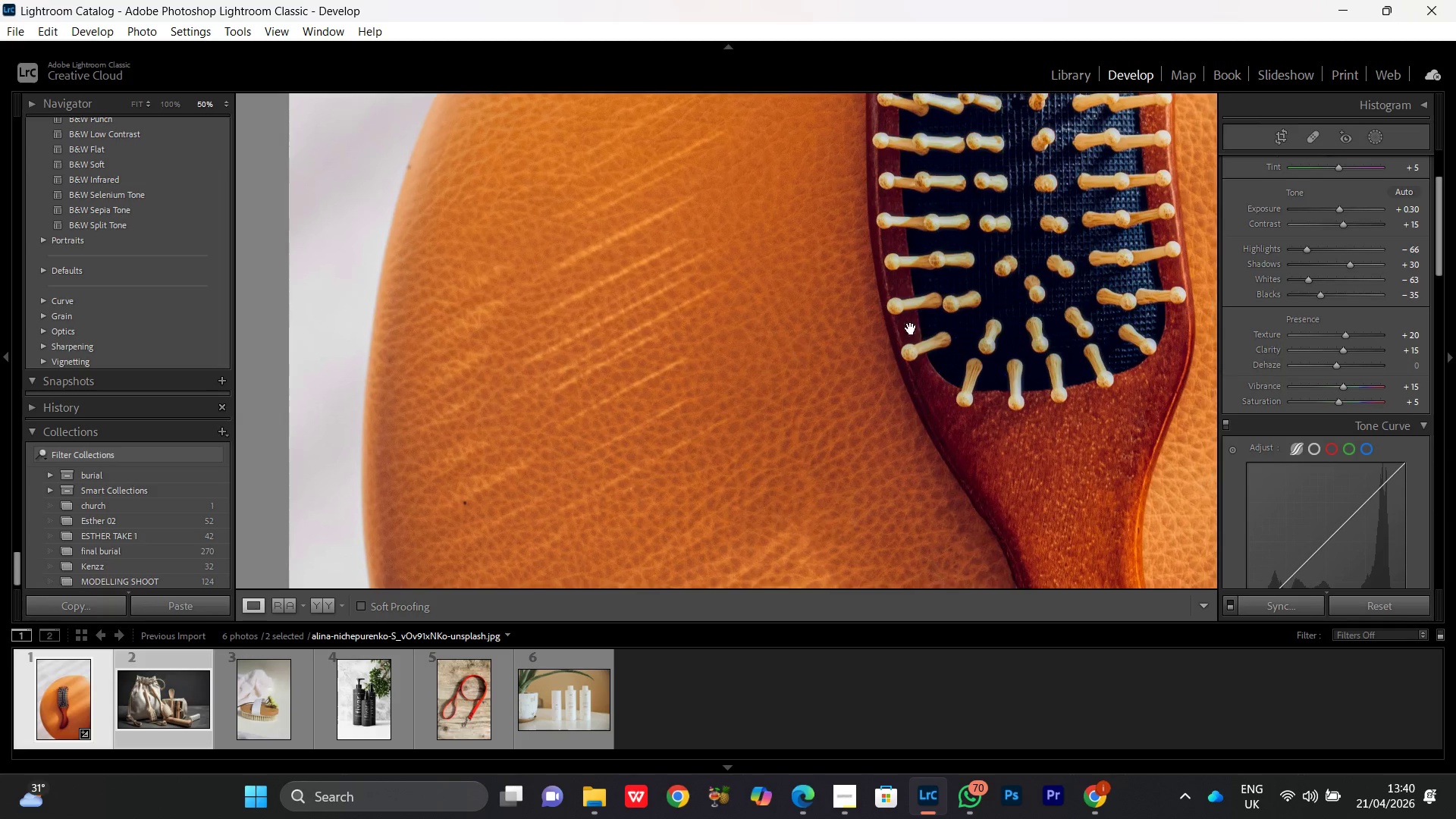 
left_click_drag(start_coordinate=[906, 359], to_coordinate=[772, 523])
 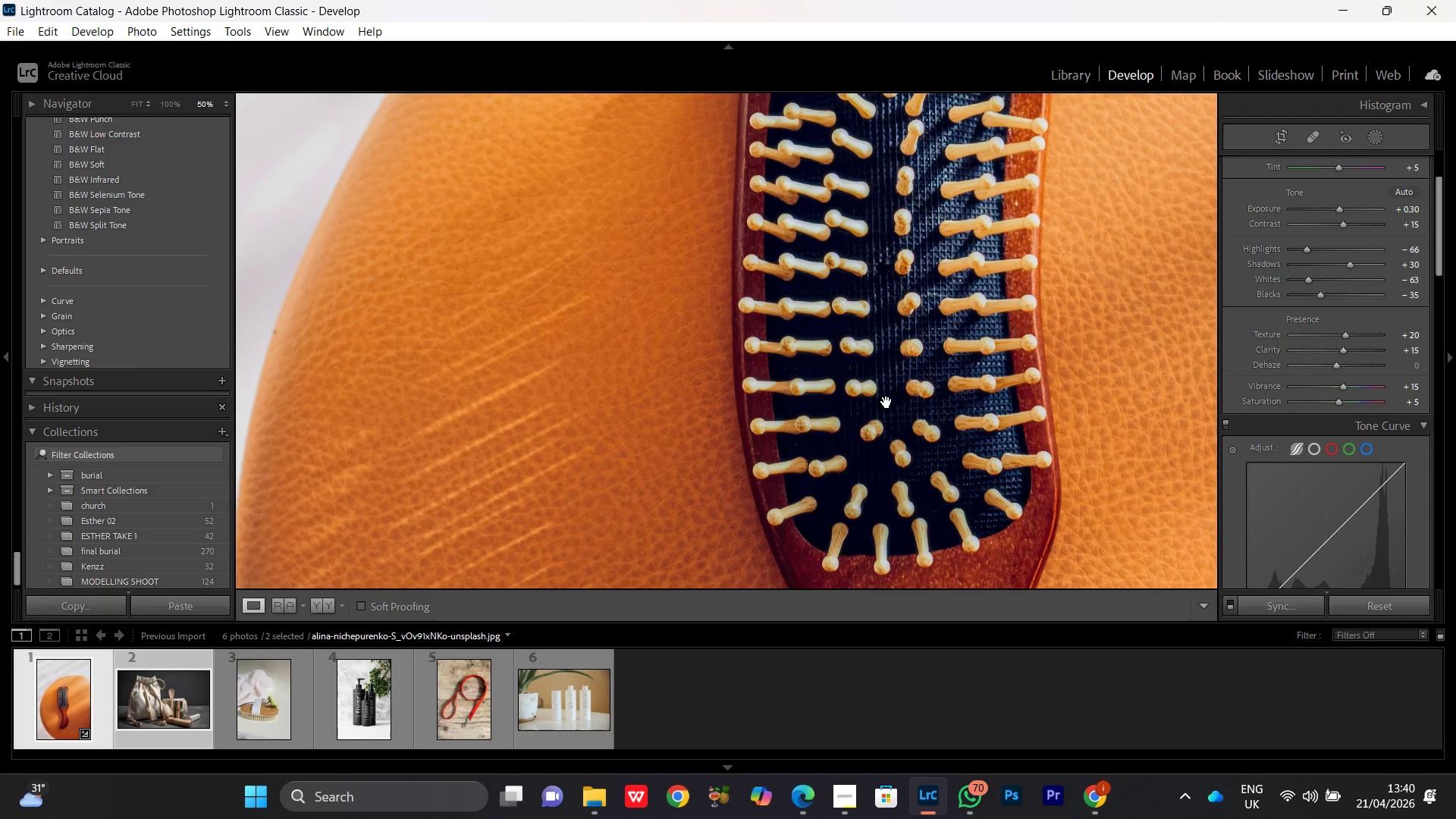 
left_click([886, 402])
 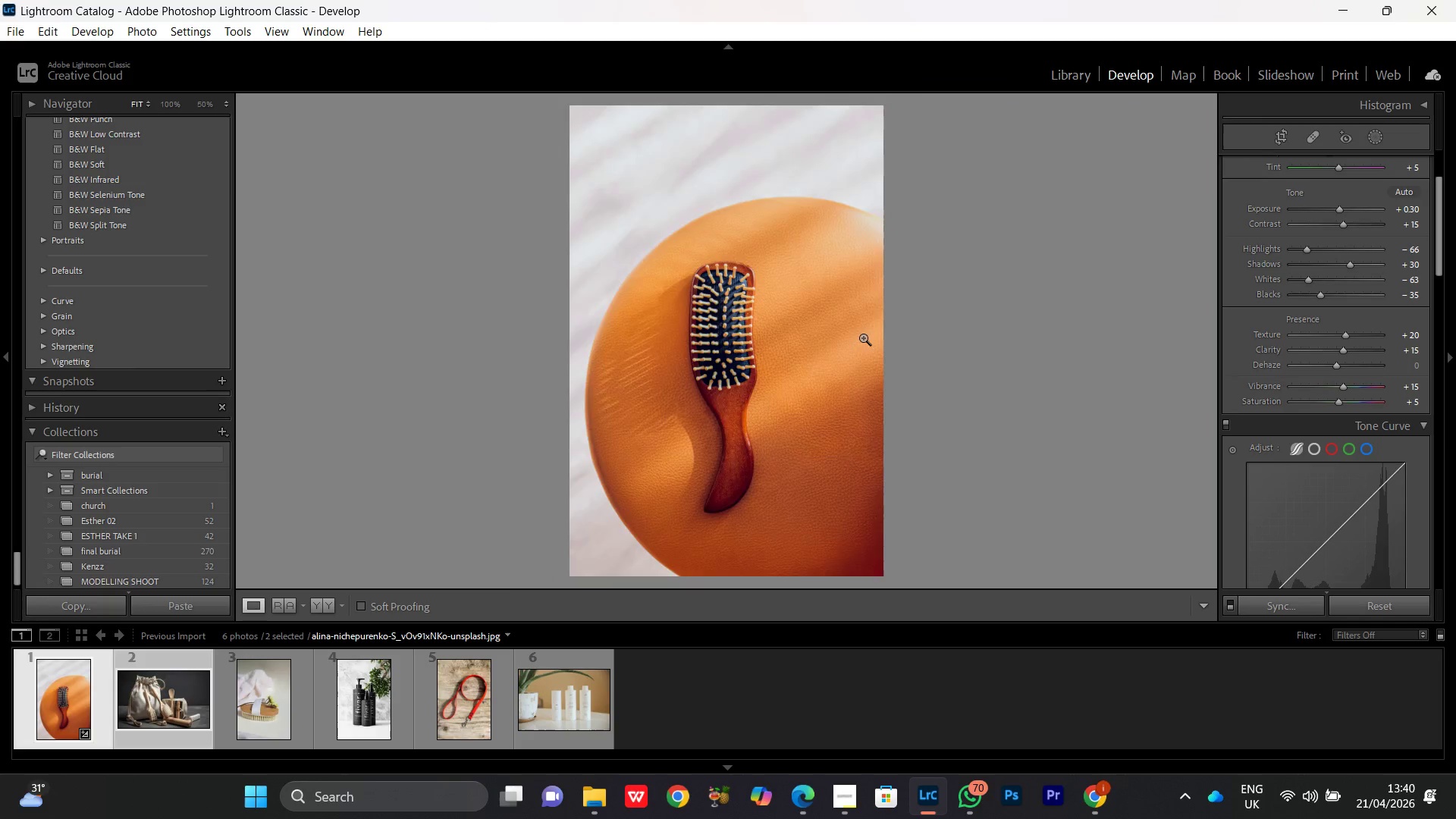 
double_click([862, 337])
 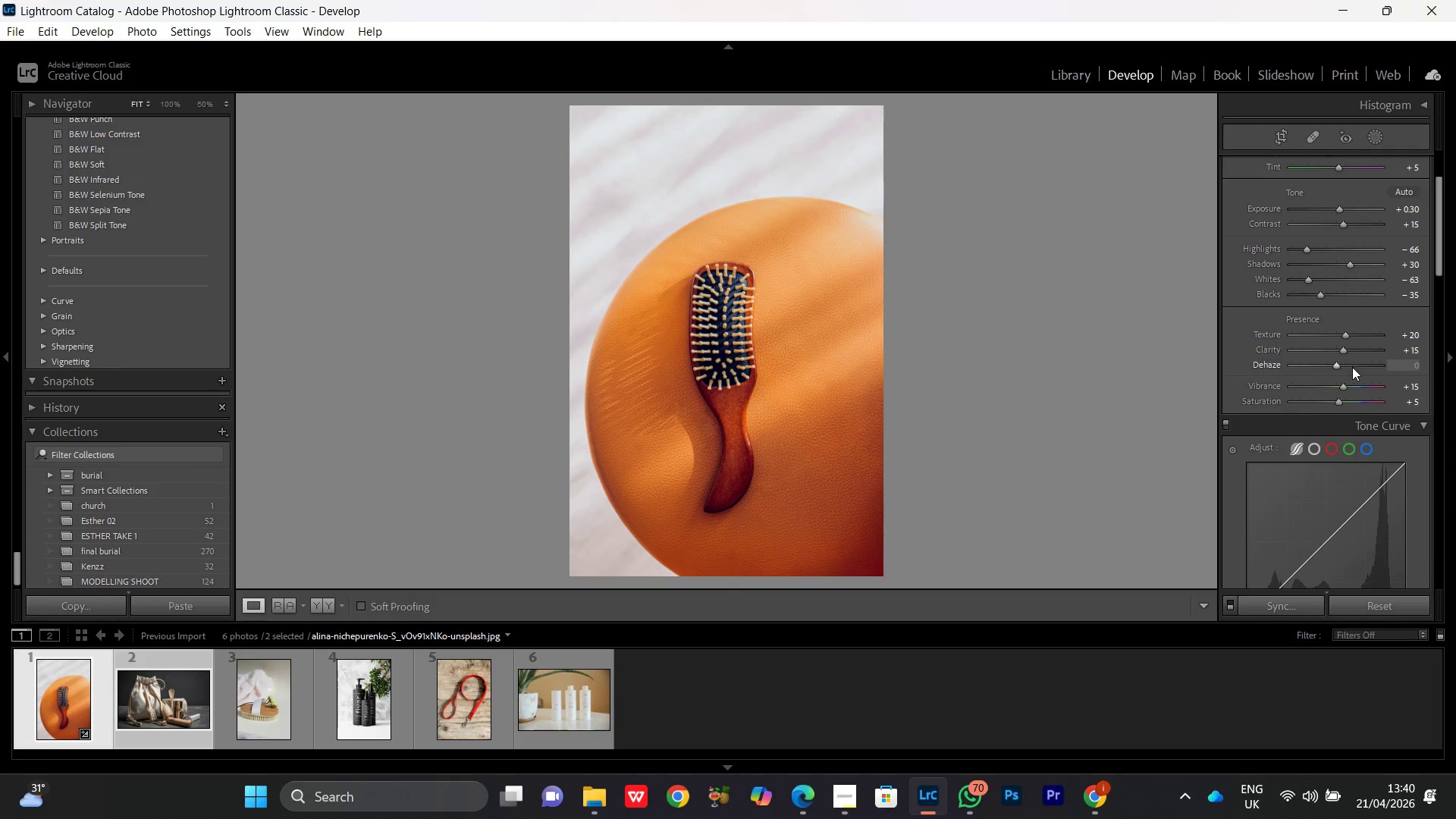 
left_click([1338, 367])
 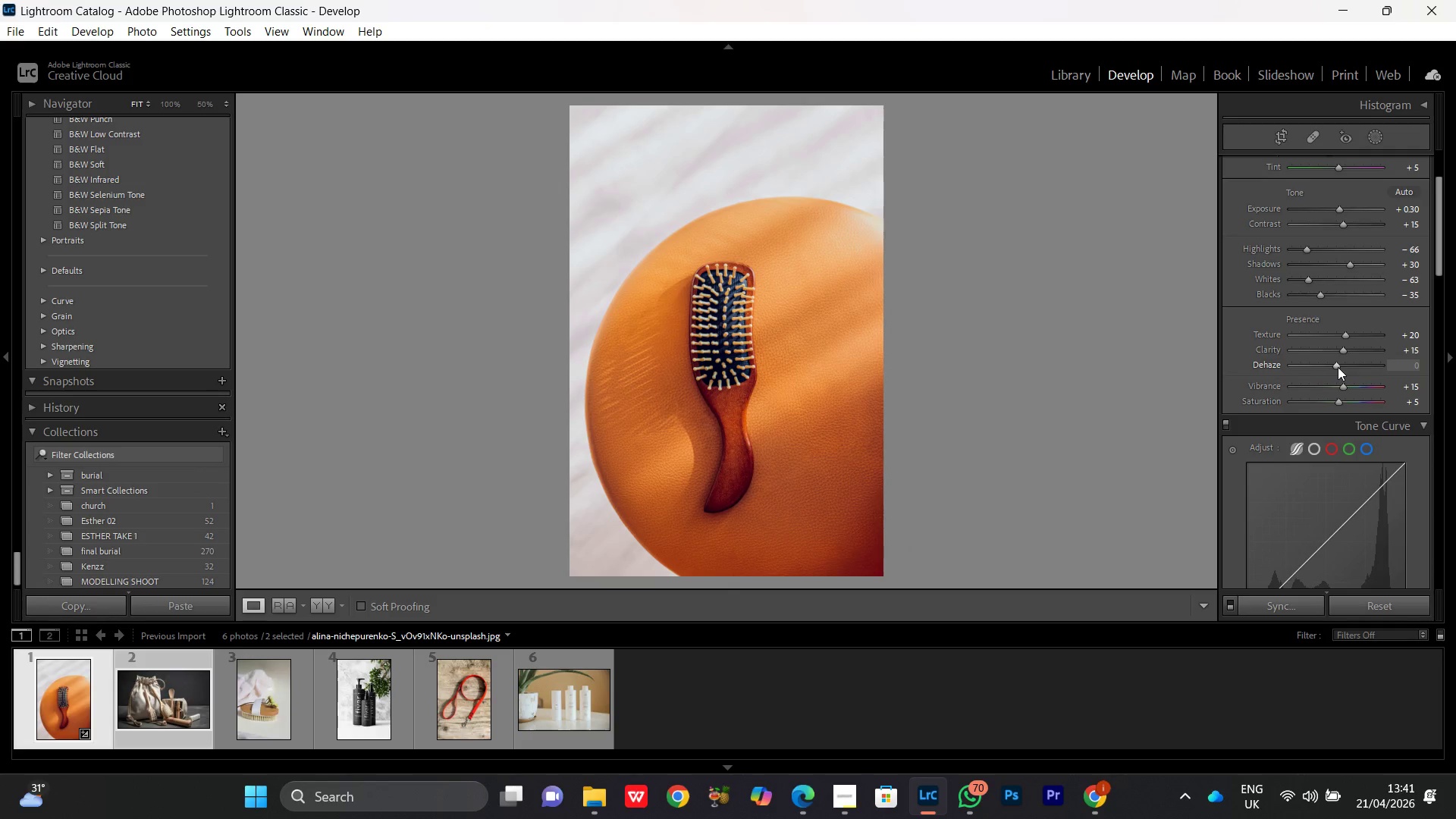 
scroll: coordinate [1338, 366], scroll_direction: none, amount: 0.0
 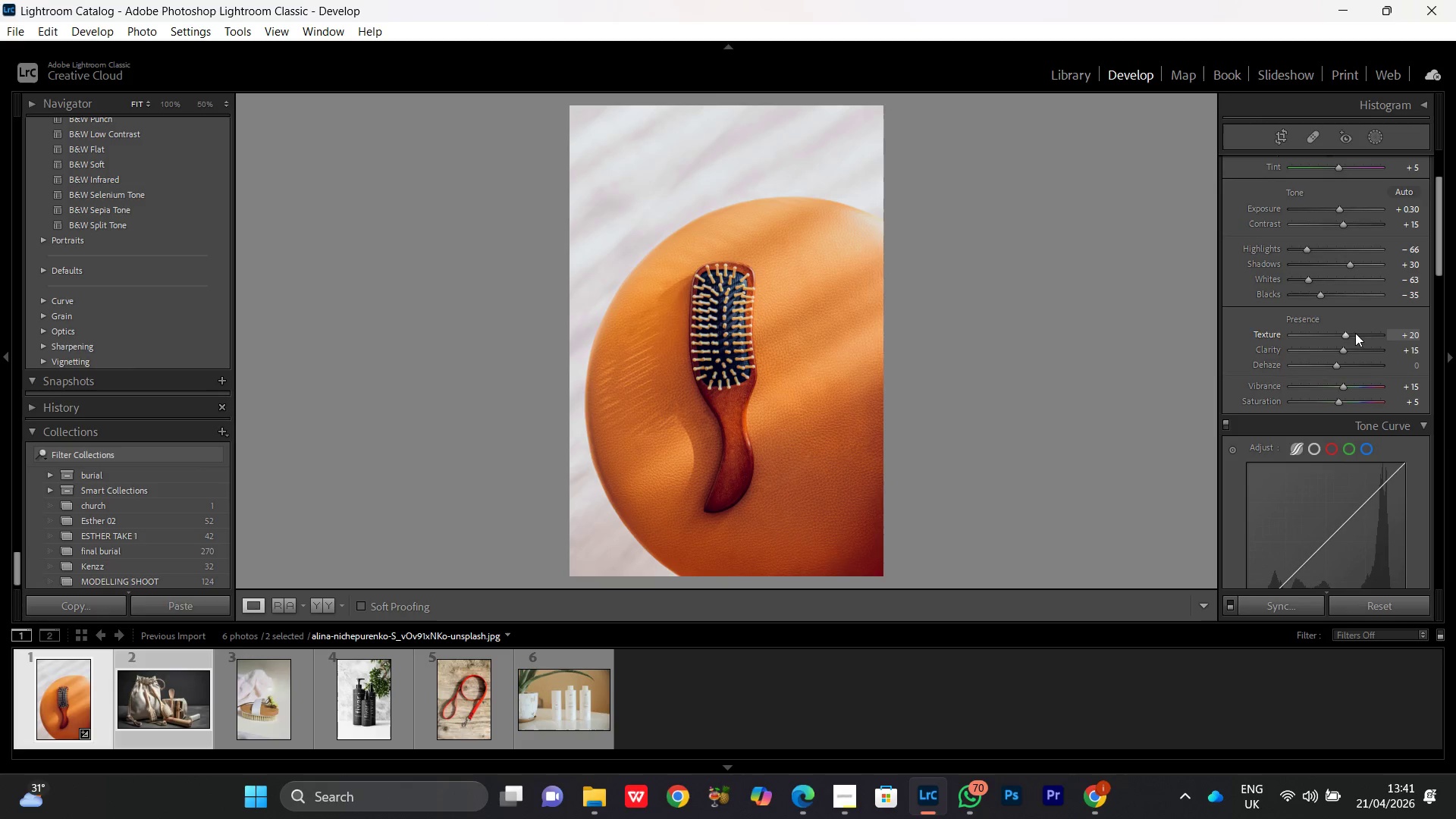 
left_click([1346, 334])
 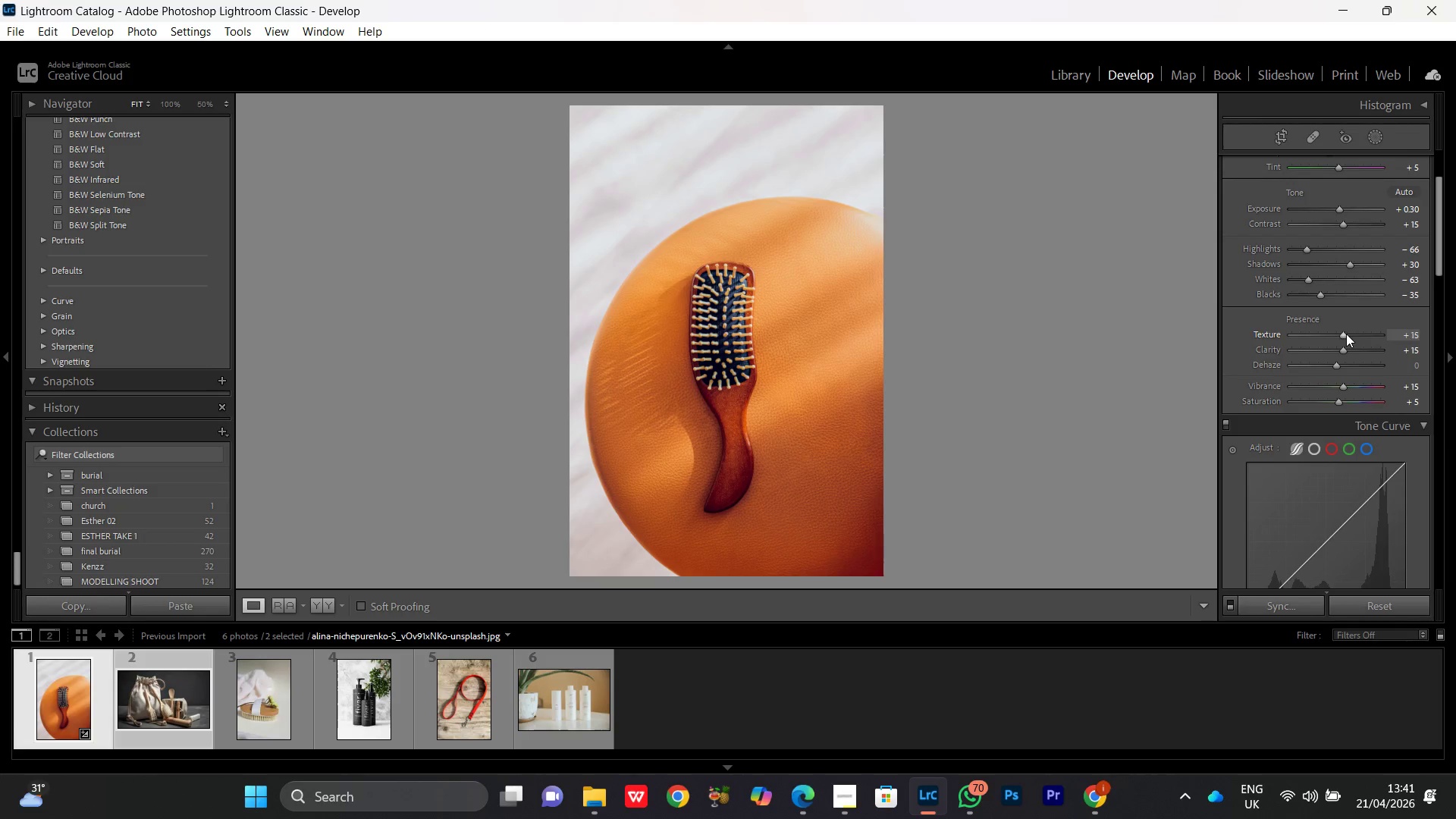 
scroll: coordinate [1346, 334], scroll_direction: down, amount: 1.0
 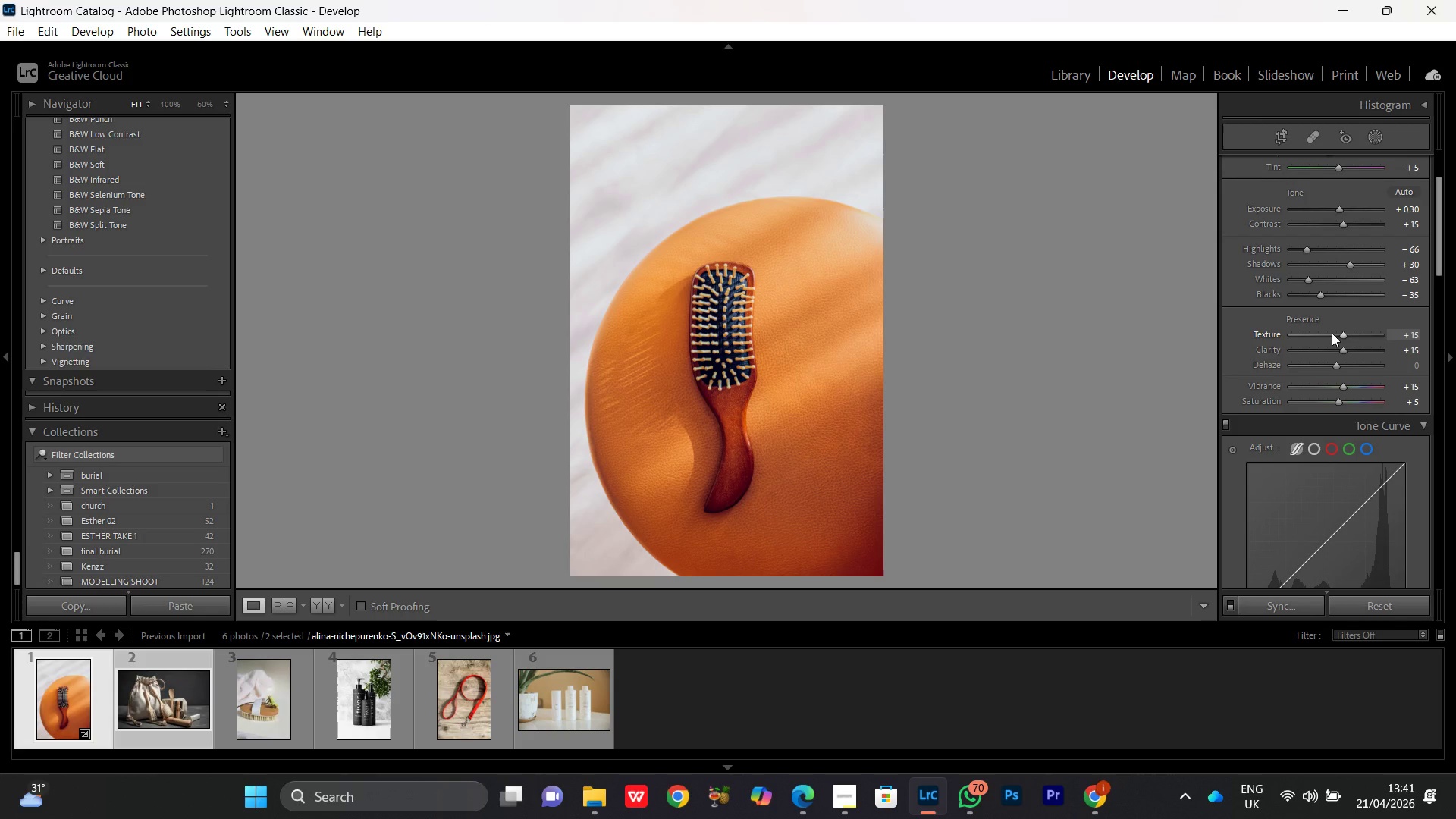 
wait(8.67)
 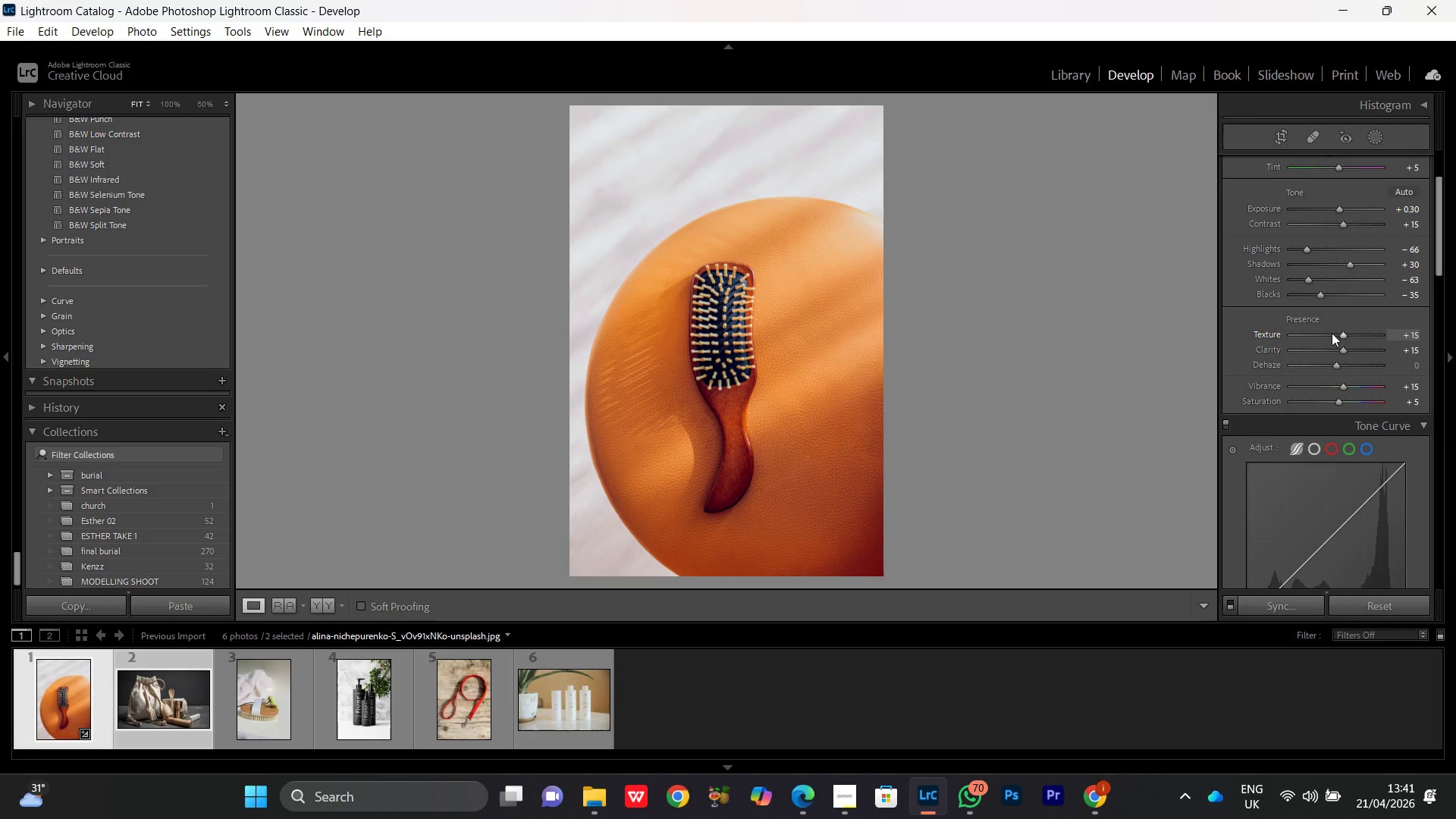 
scroll: coordinate [1367, 373], scroll_direction: down, amount: 2.0
 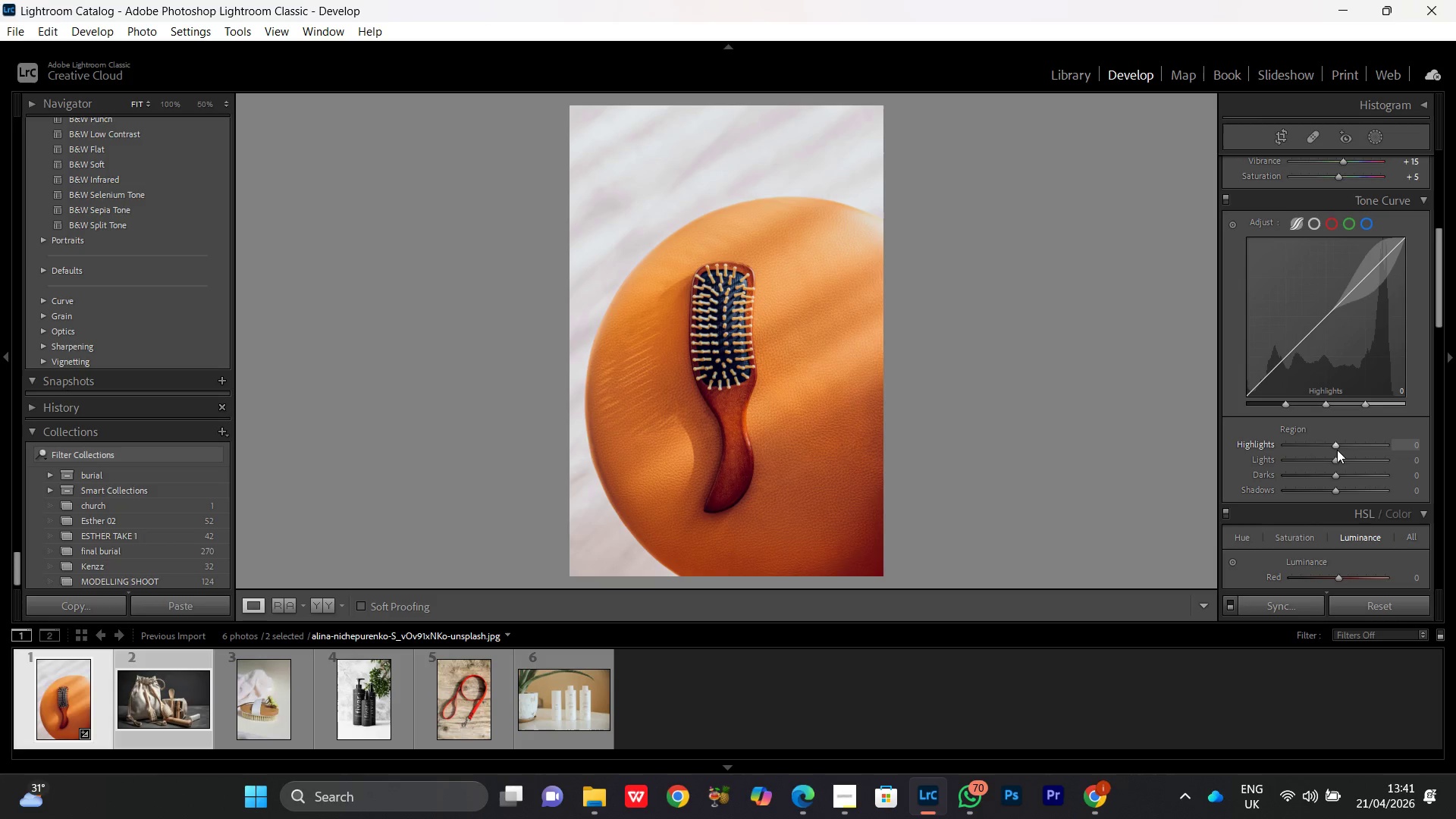 
left_click([1335, 447])
 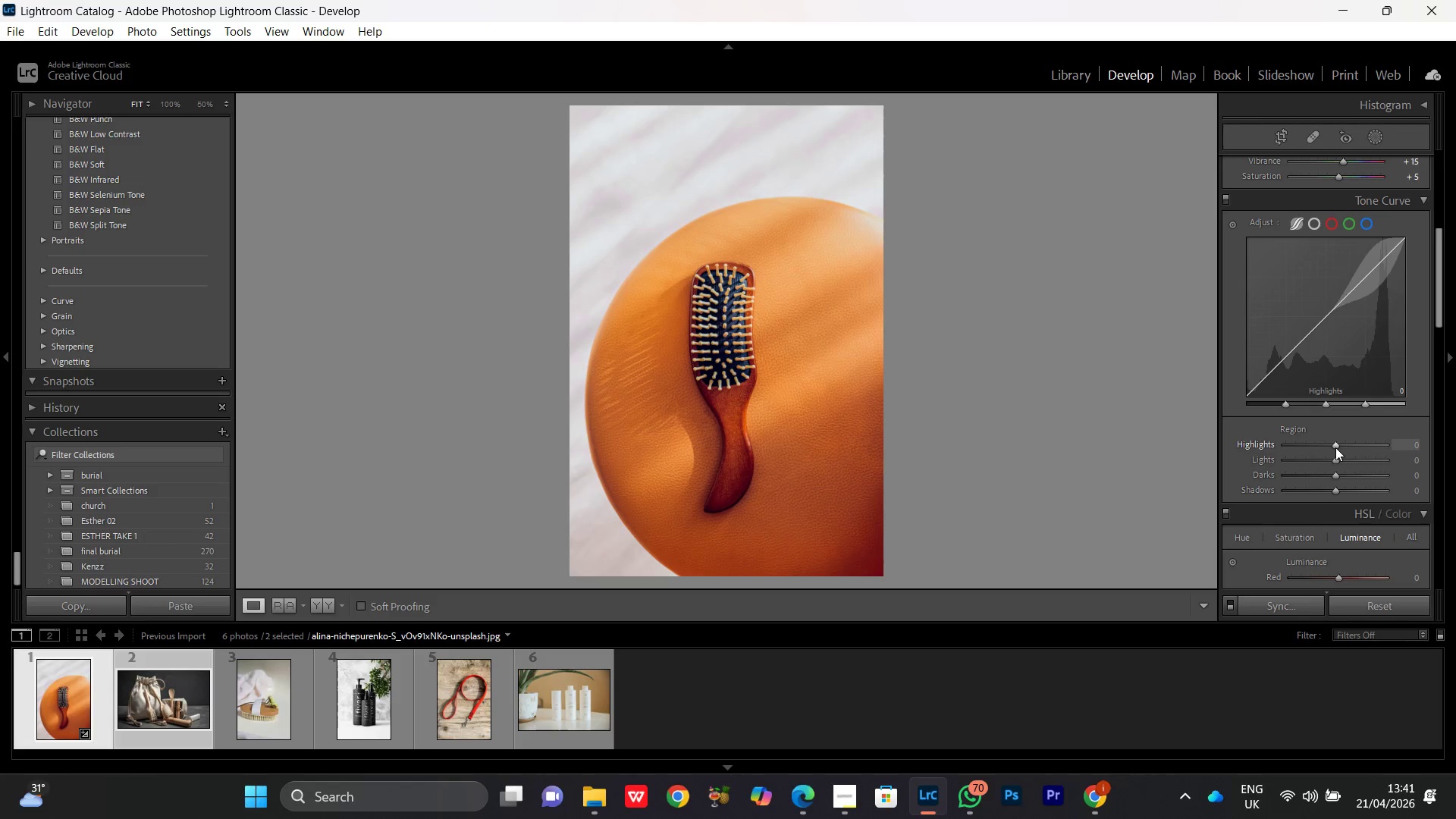 
scroll: coordinate [1335, 447], scroll_direction: up, amount: 2.0
 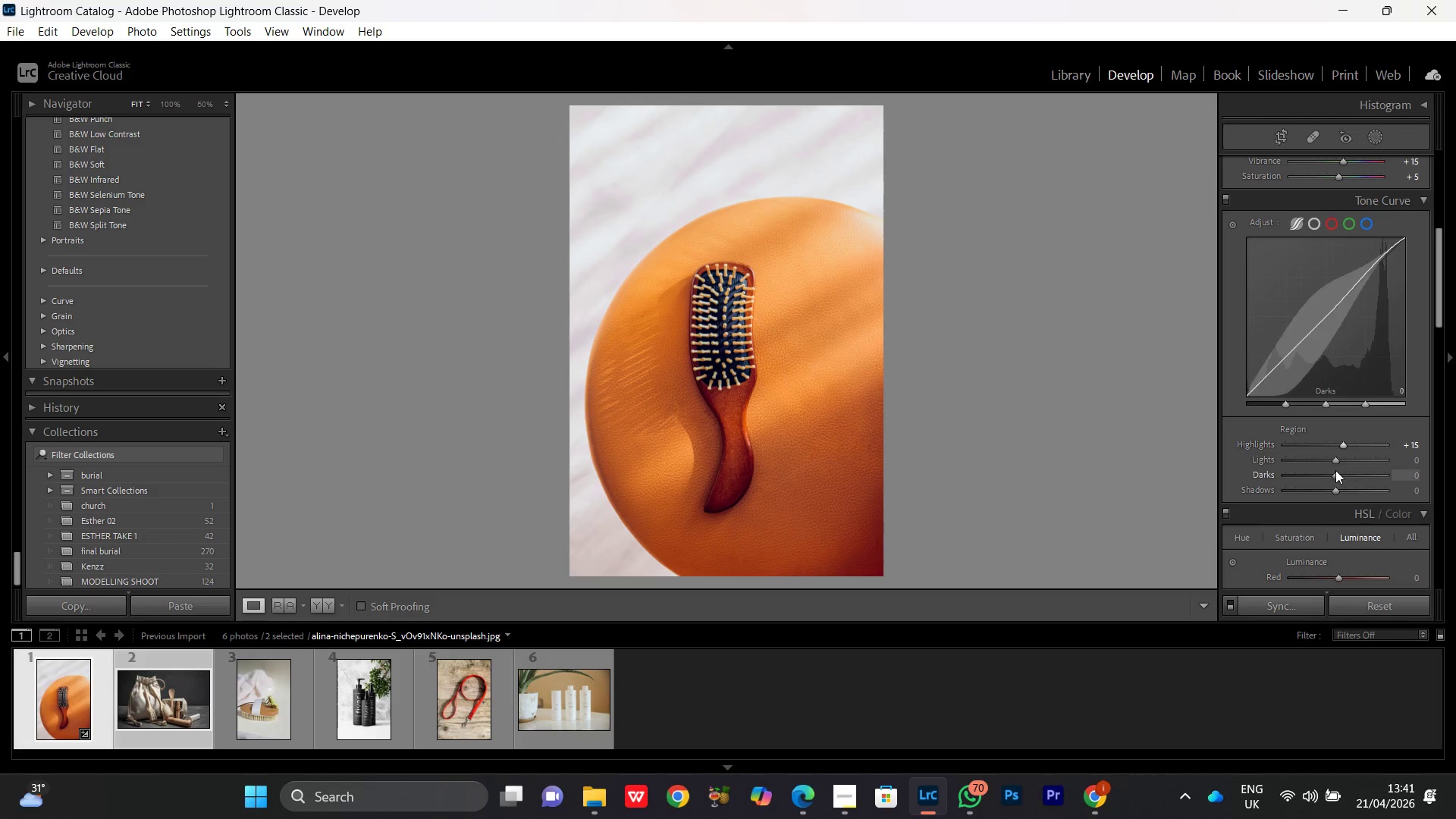 
left_click([1335, 462])
 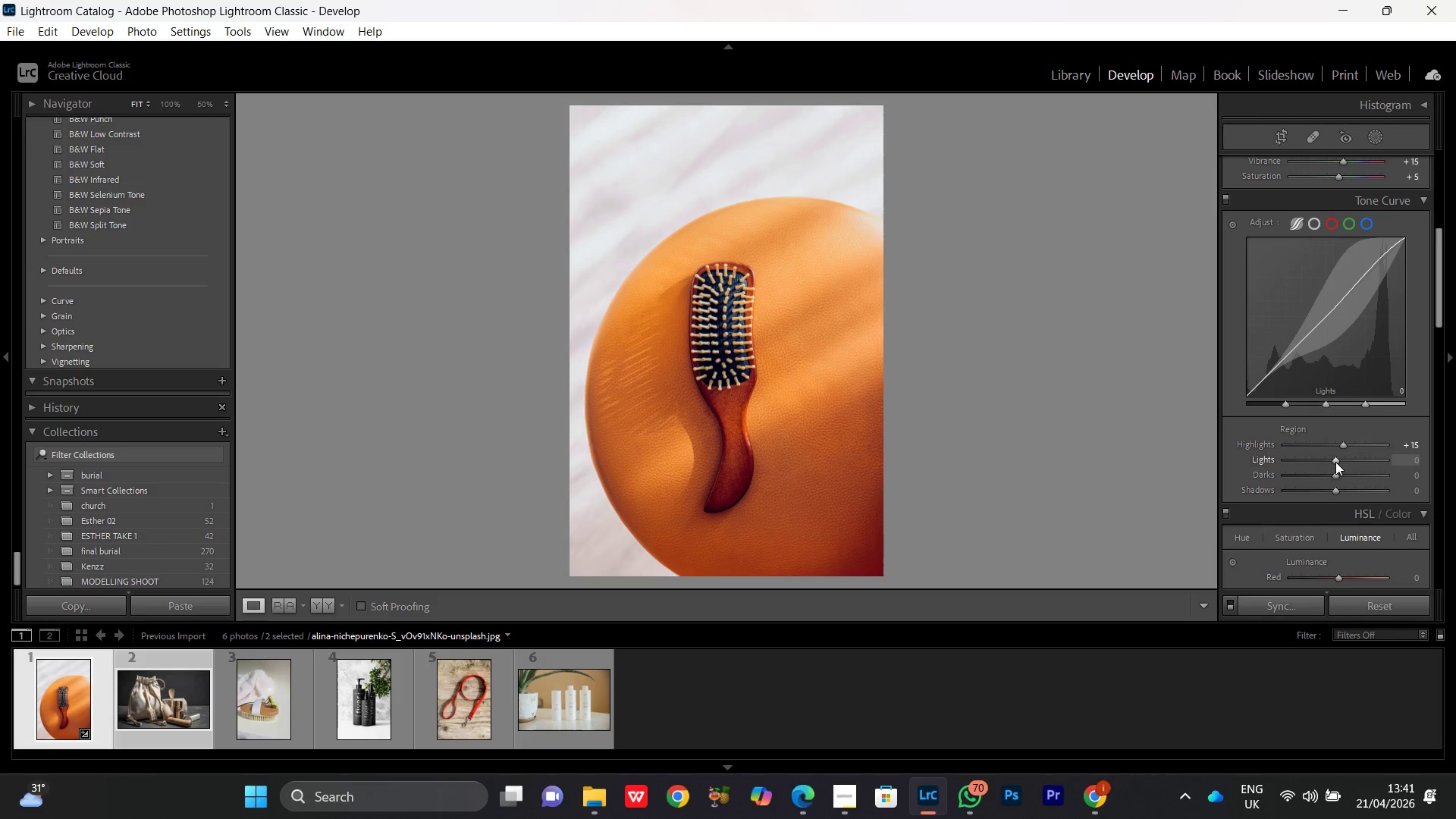 
scroll: coordinate [1335, 462], scroll_direction: up, amount: 2.0
 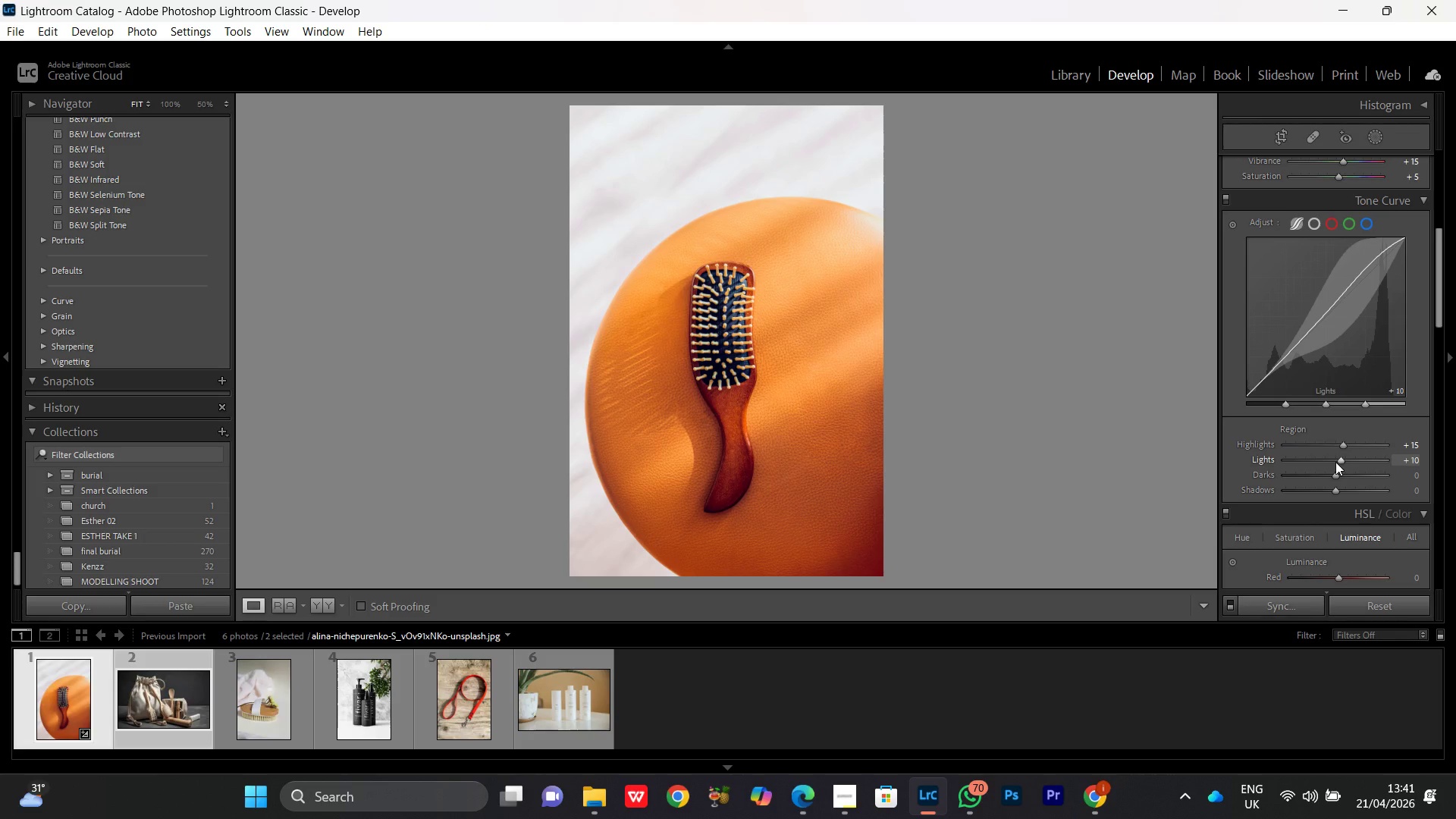 
scroll: coordinate [1335, 462], scroll_direction: down, amount: 1.0
 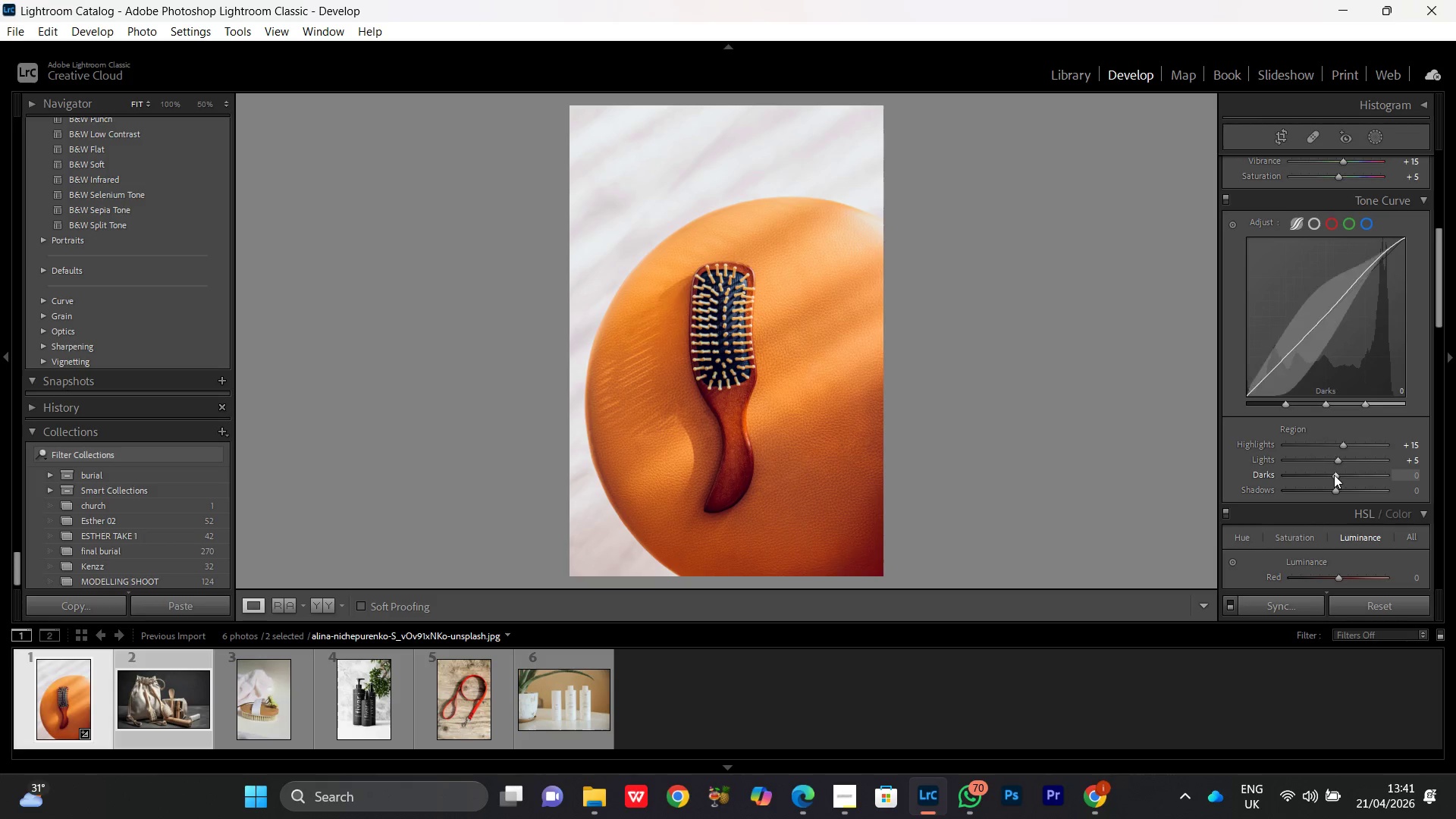 
left_click([1334, 475])
 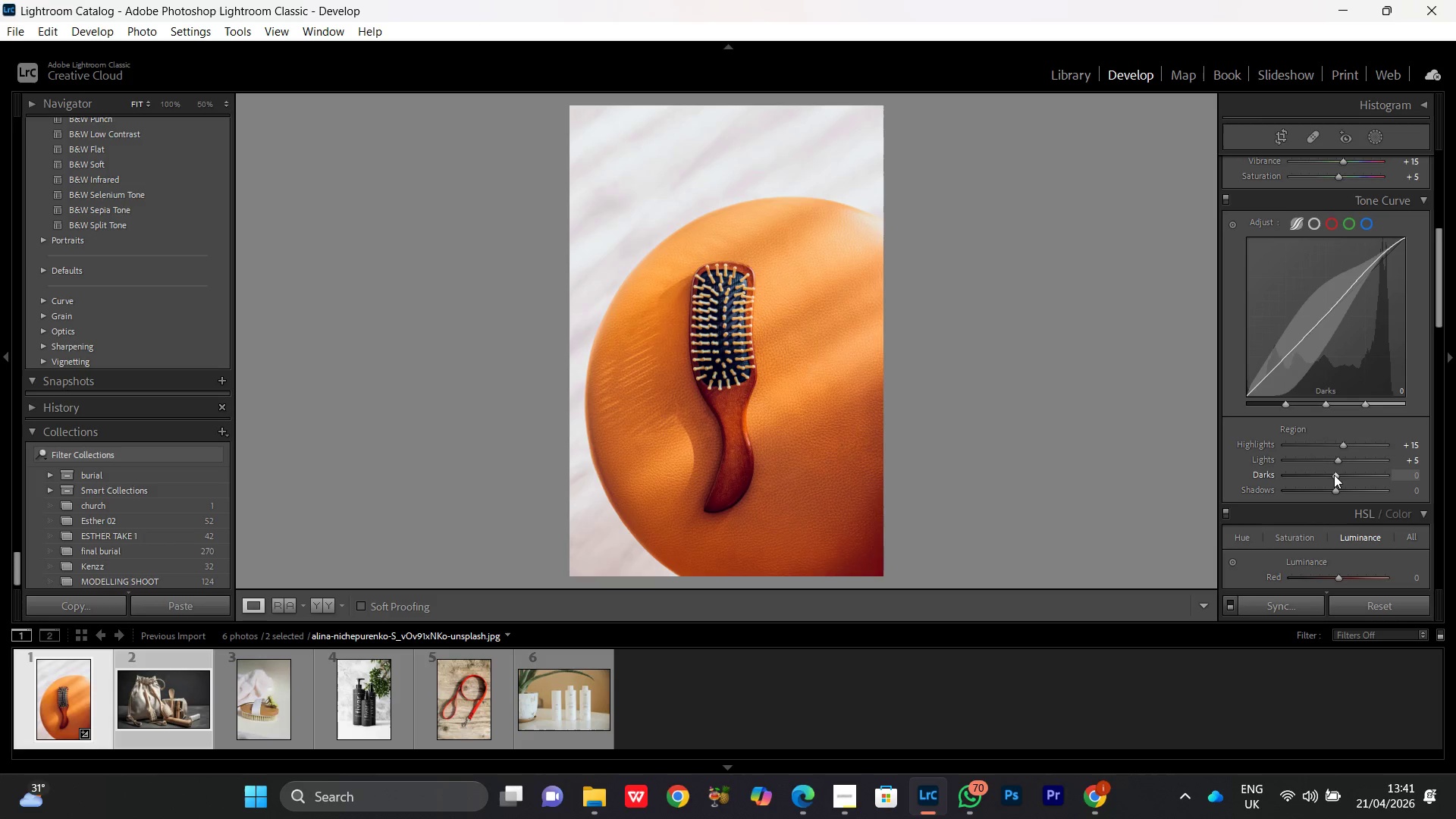 
scroll: coordinate [1334, 475], scroll_direction: down, amount: 1.0
 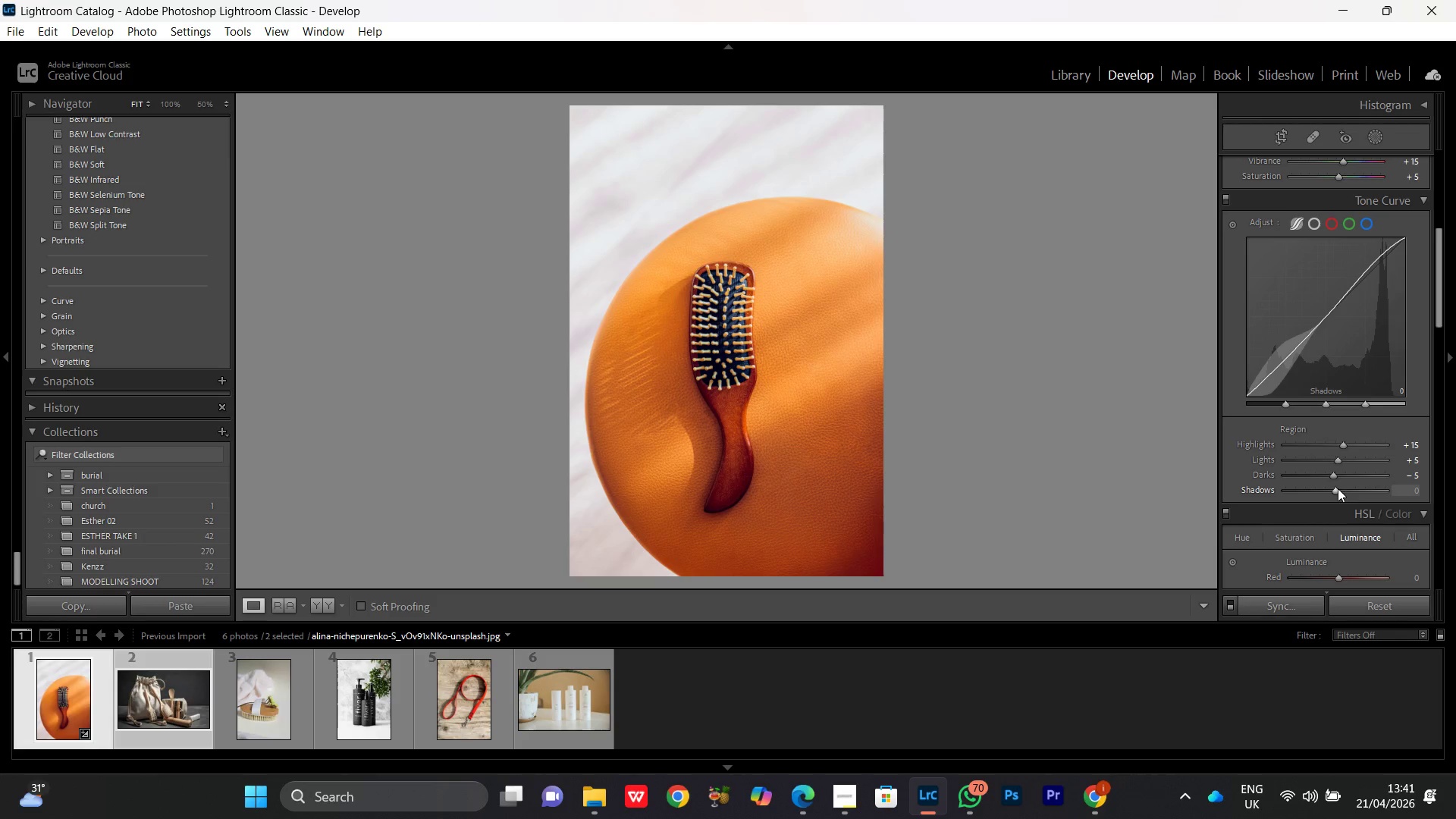 
left_click([1338, 488])
 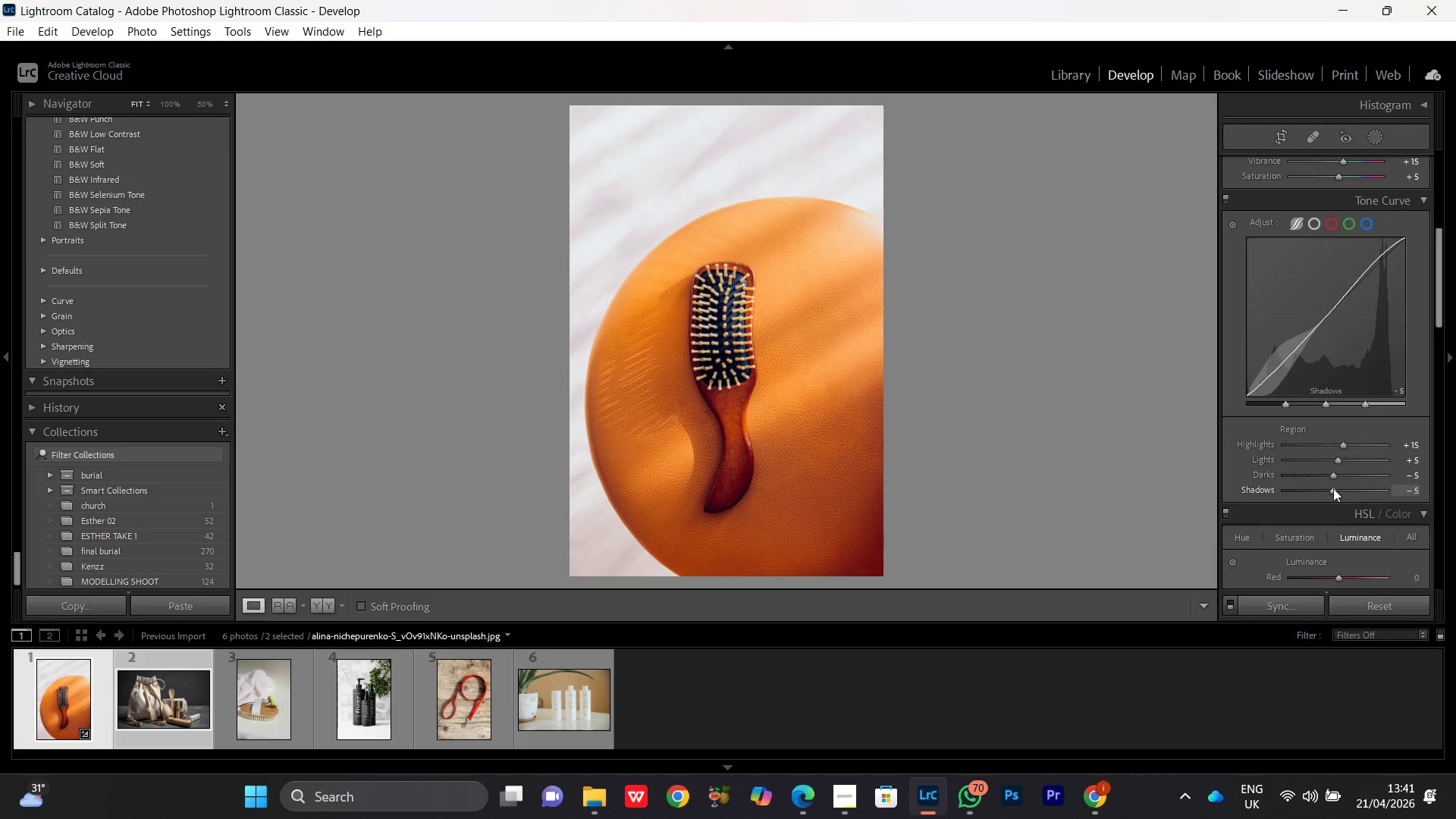 
scroll: coordinate [1328, 487], scroll_direction: down, amount: 3.0
 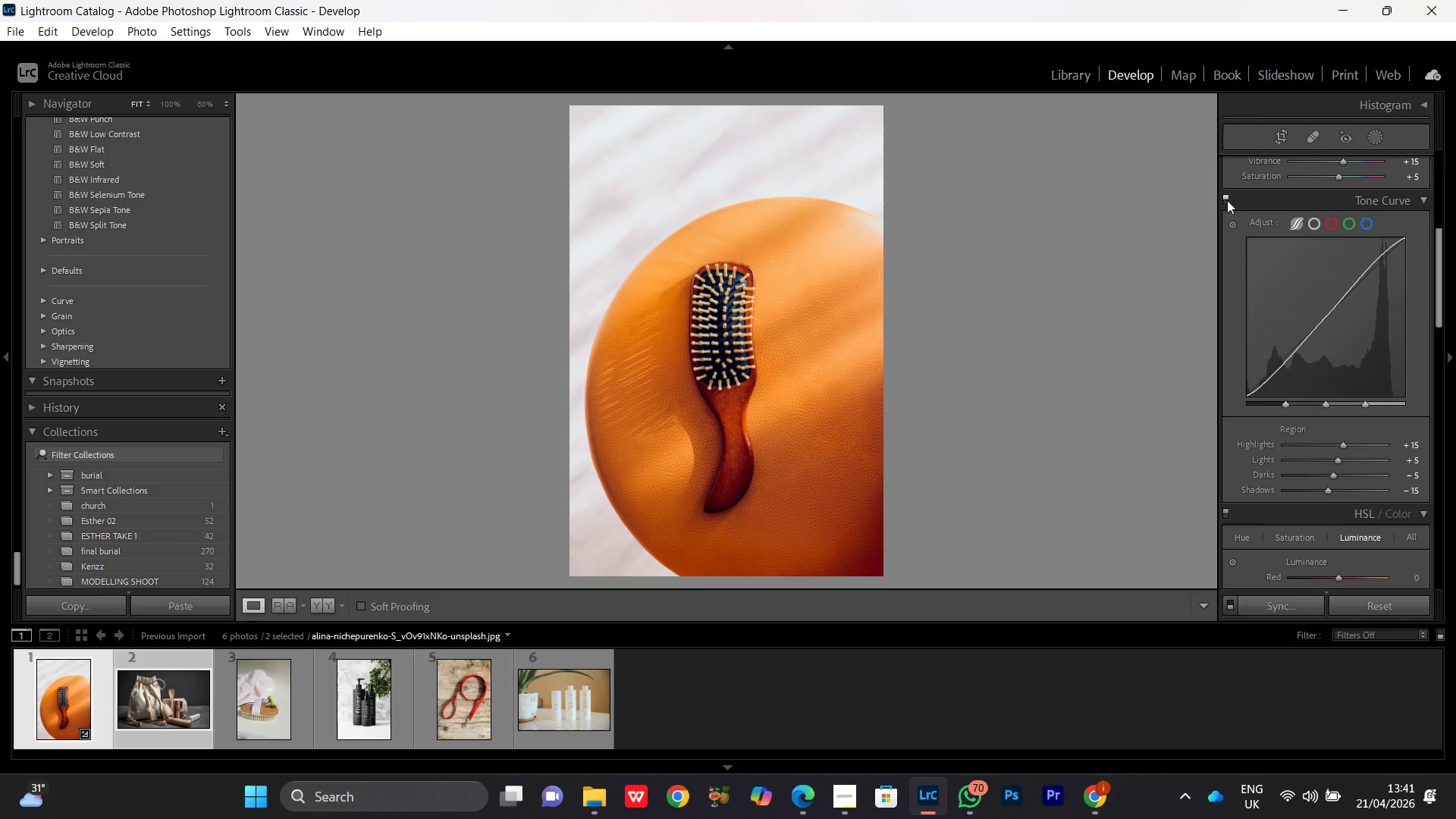 
double_click([1227, 200])
 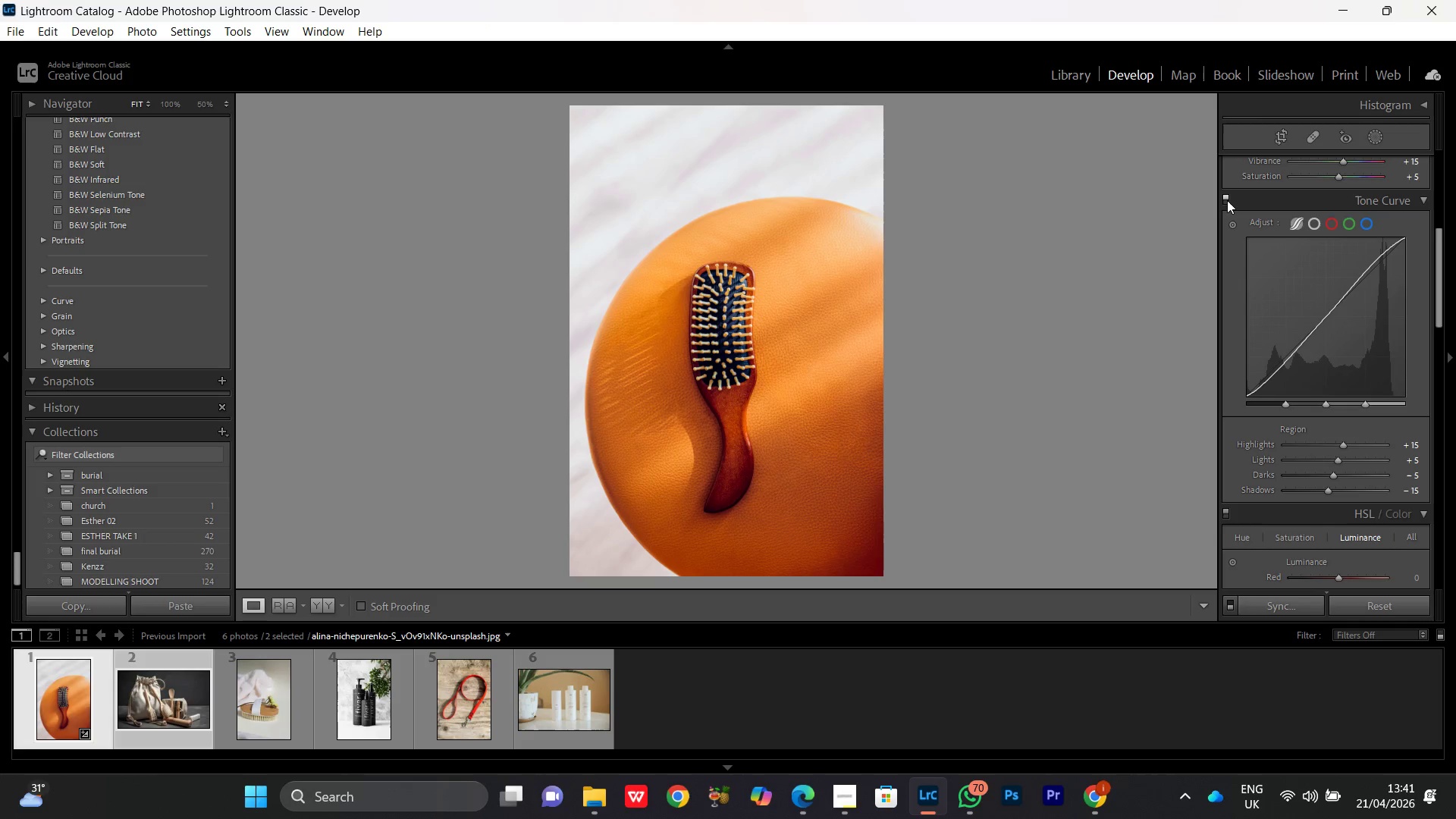 
triple_click([1227, 200])
 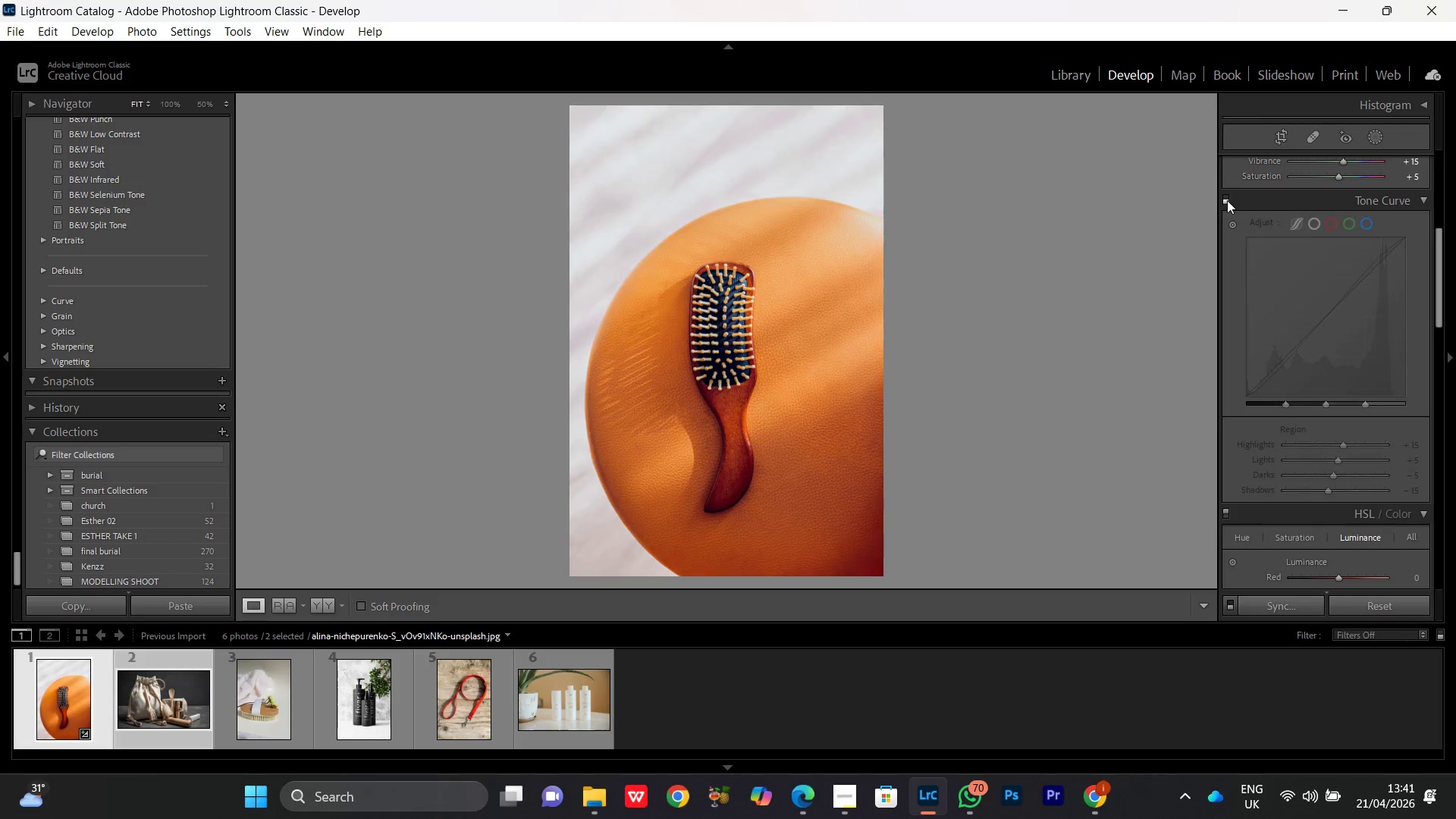 
triple_click([1227, 200])
 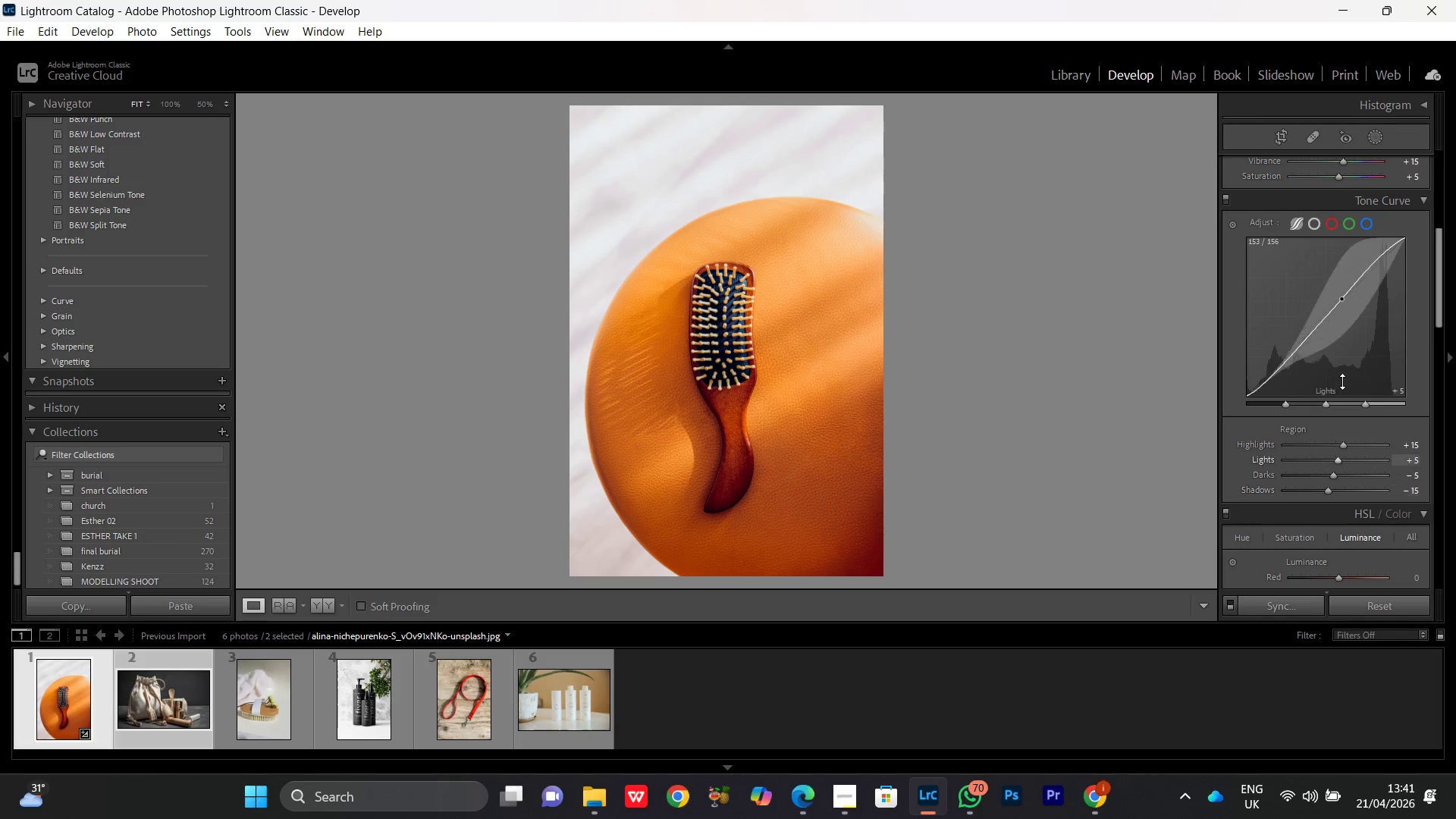 
scroll: coordinate [1342, 381], scroll_direction: up, amount: 6.0
 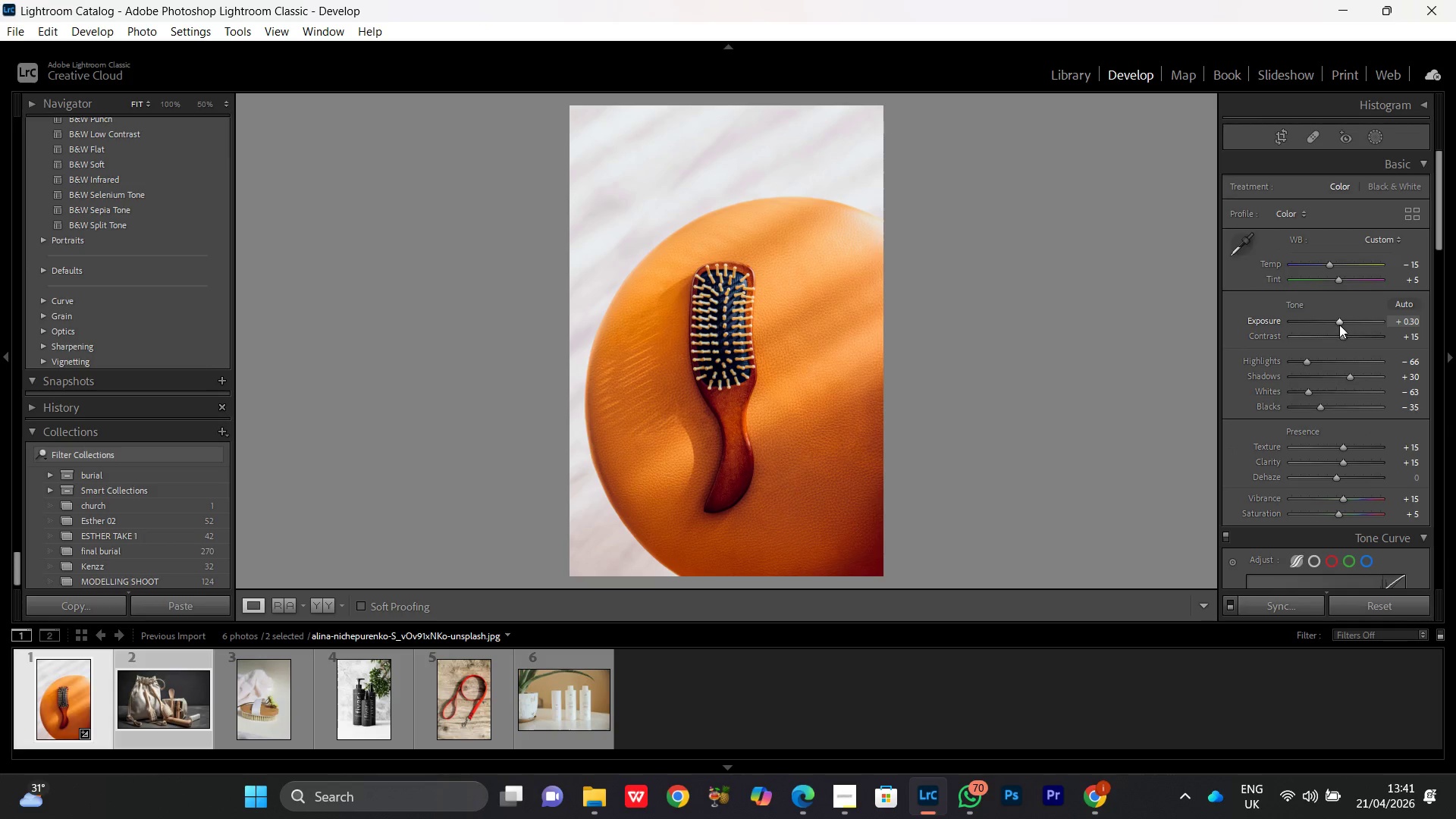 
left_click([1341, 322])
 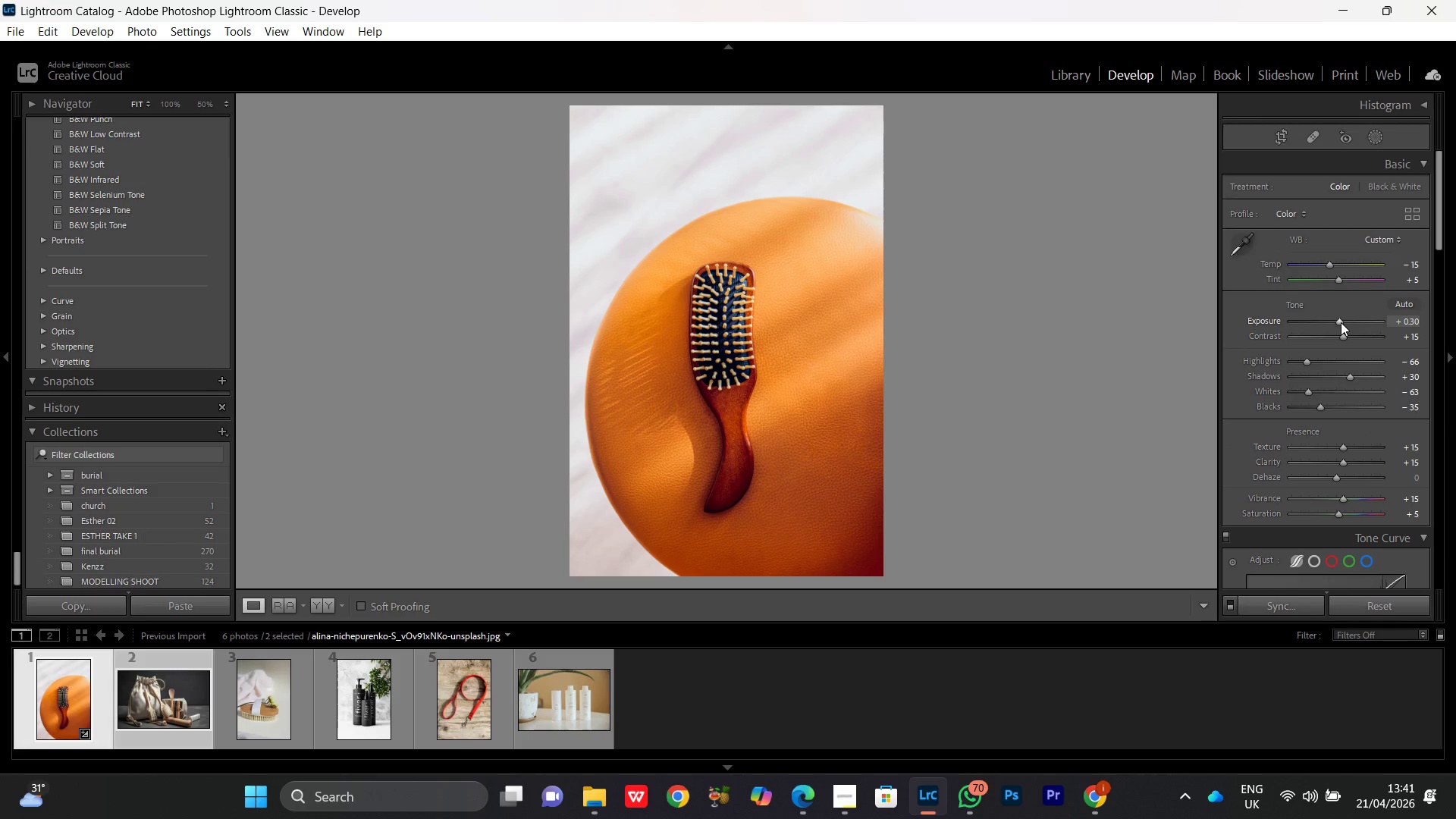 
scroll: coordinate [1341, 322], scroll_direction: up, amount: 1.0
 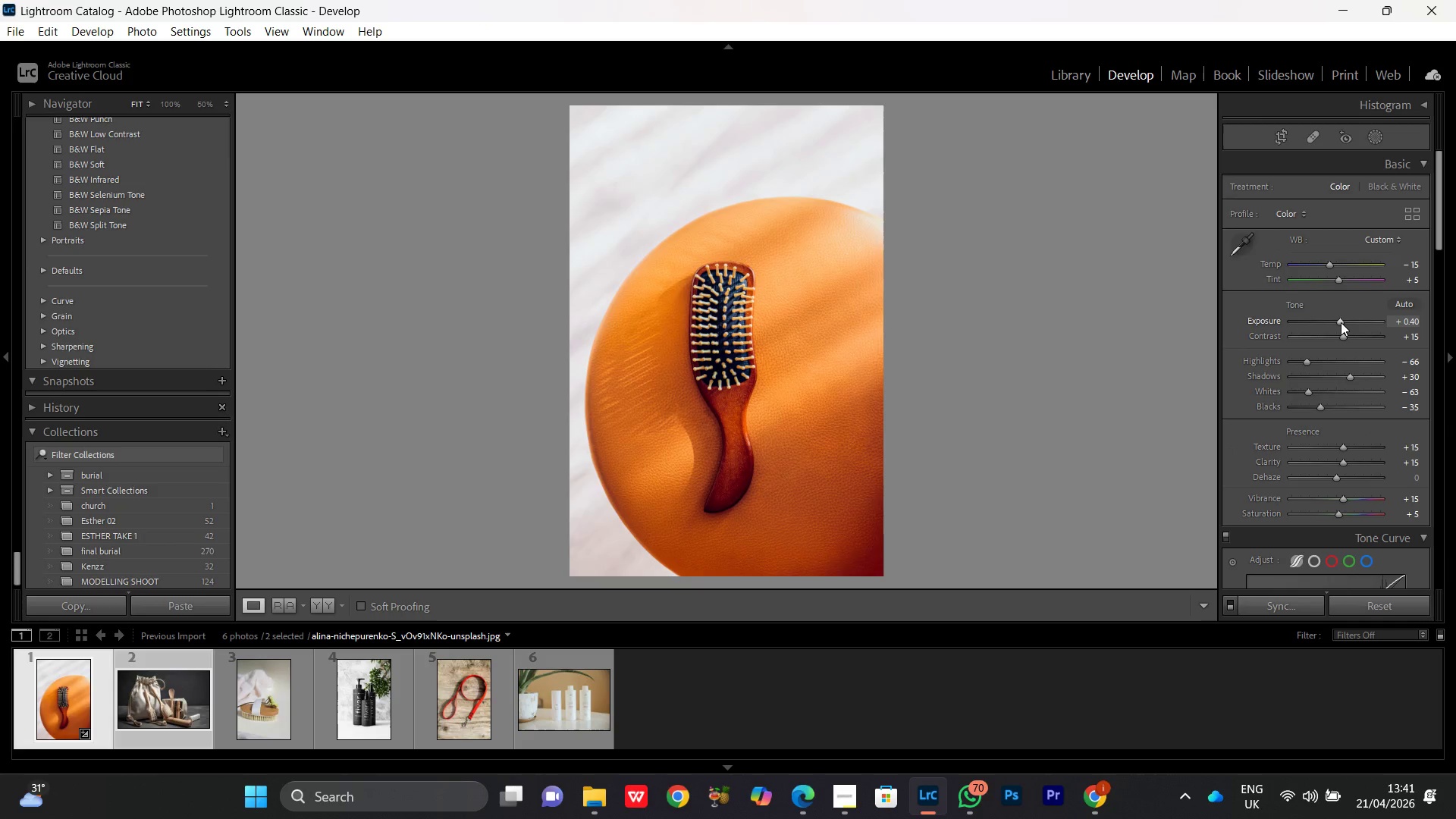 
scroll: coordinate [1351, 413], scroll_direction: down, amount: 8.0
 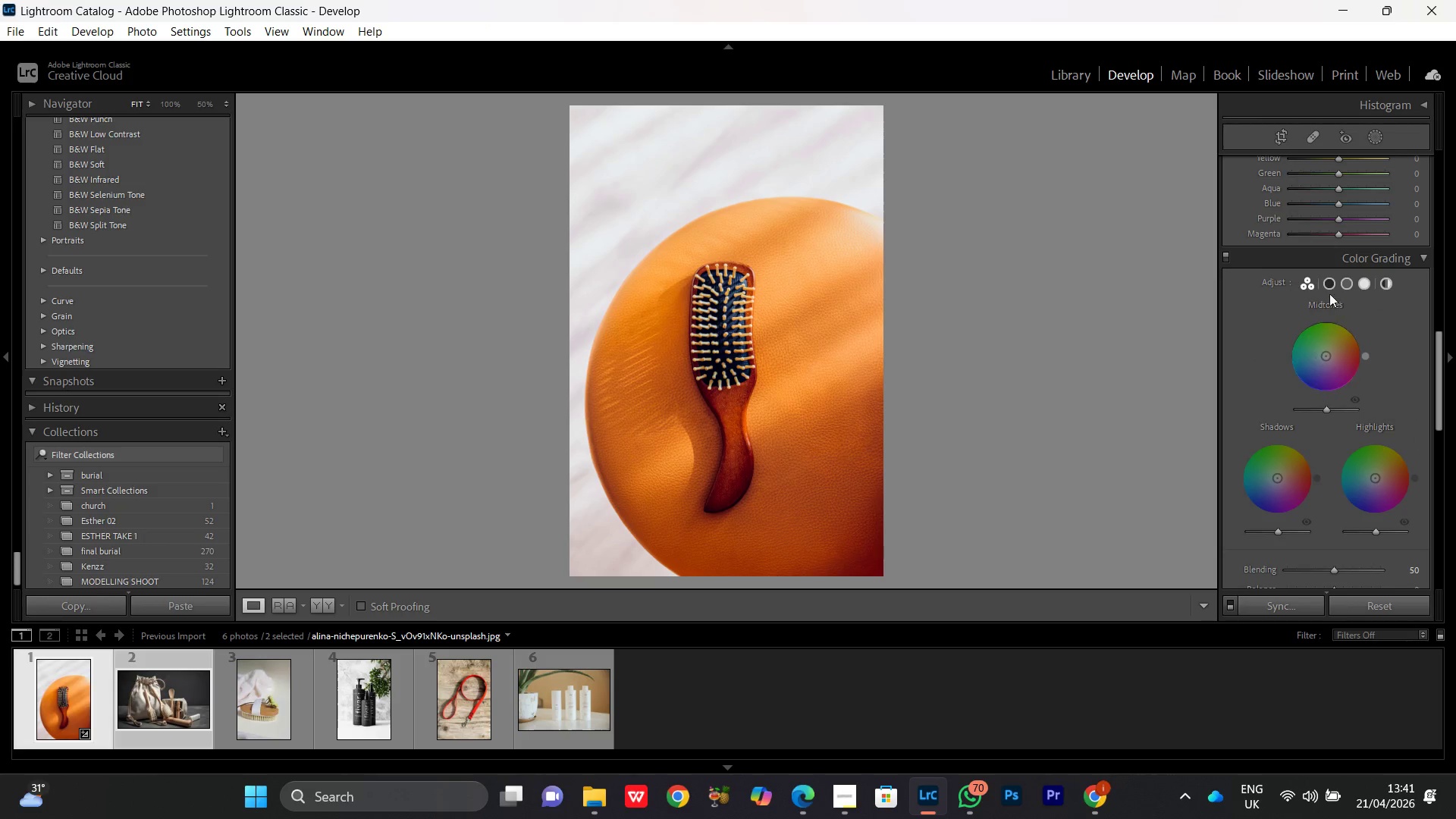 
left_click([1329, 284])
 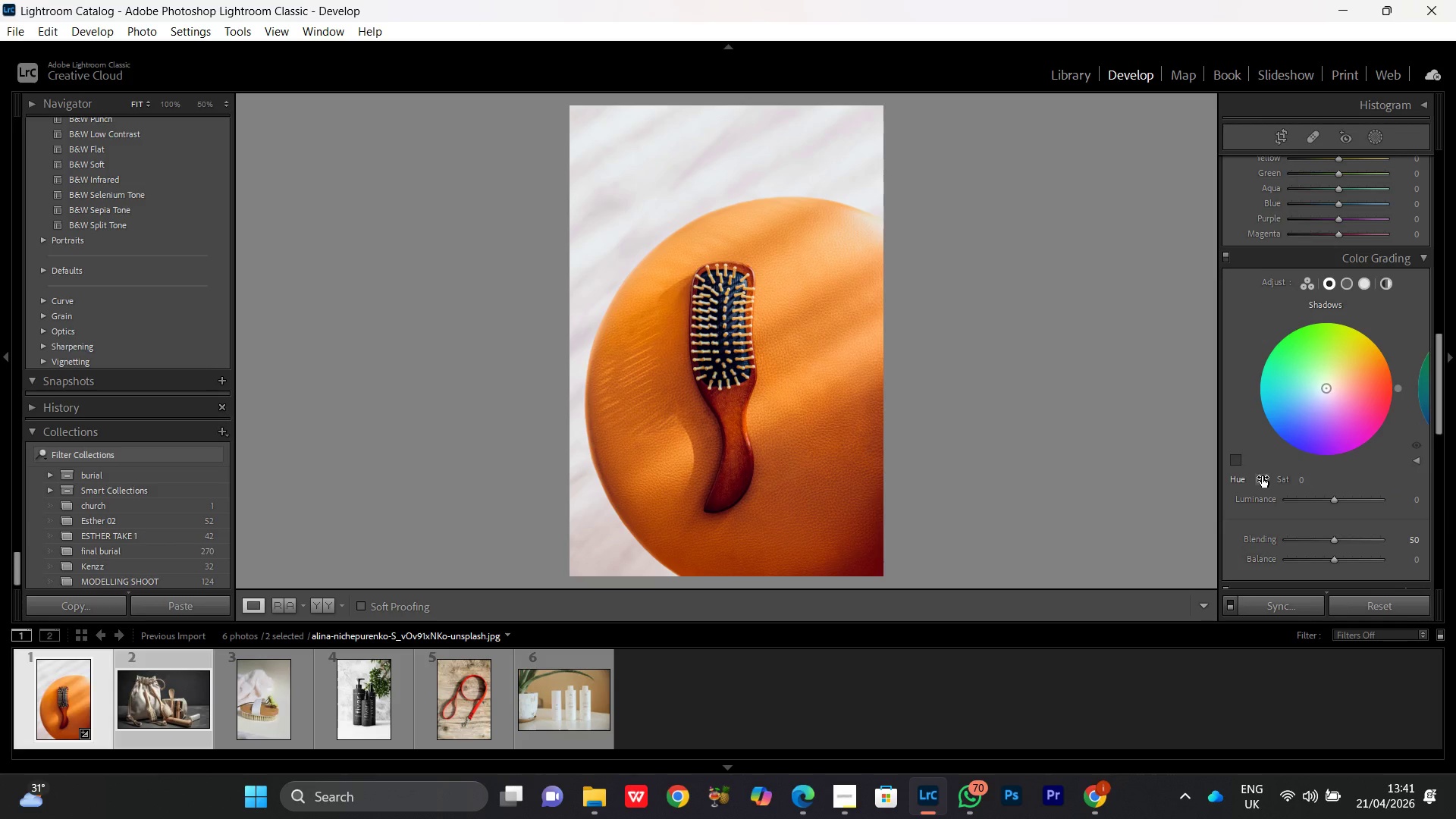 
left_click_drag(start_coordinate=[1262, 476], to_coordinate=[1247, 479])
 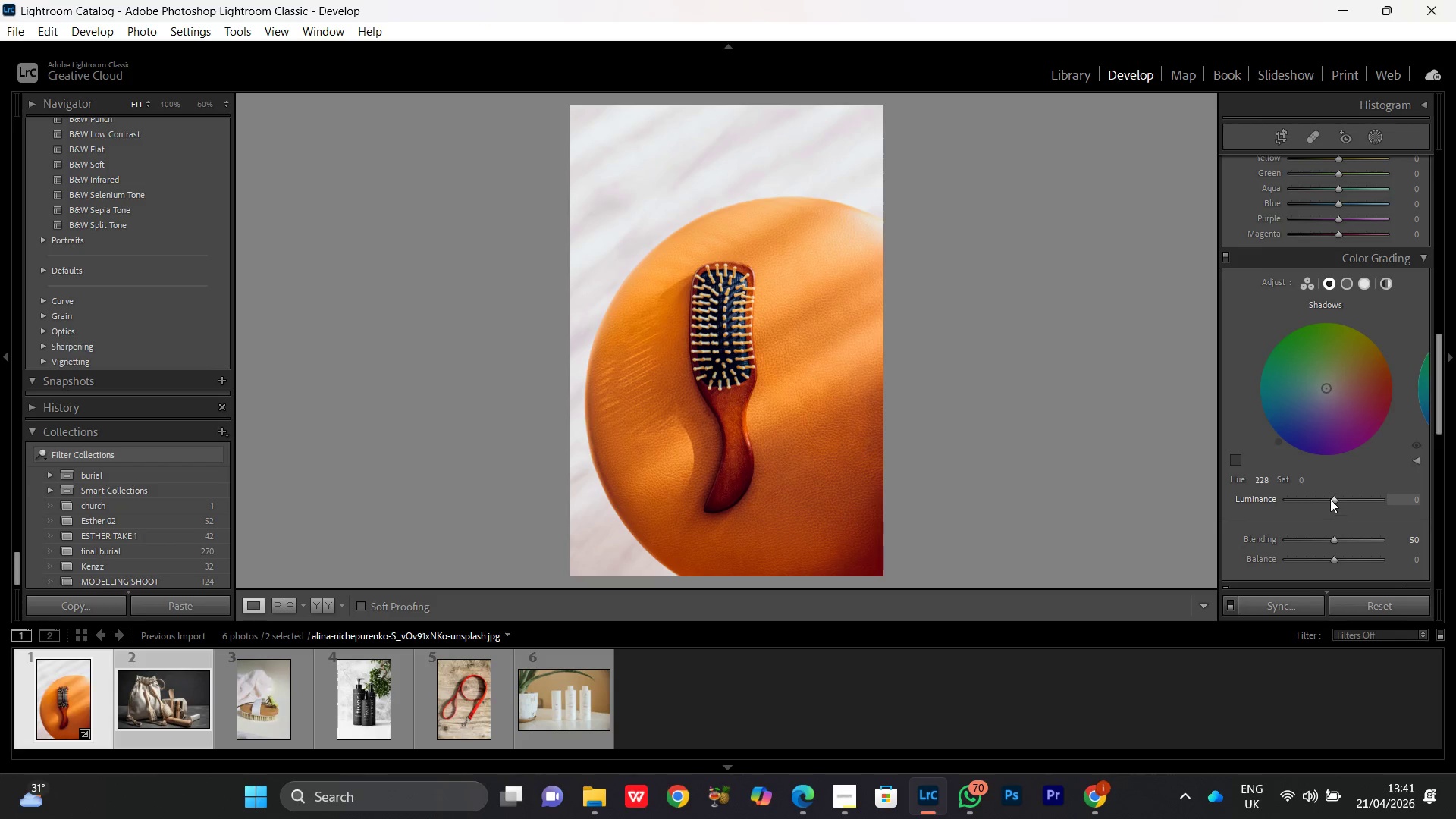 
left_click_drag(start_coordinate=[1331, 497], to_coordinate=[1341, 498])
 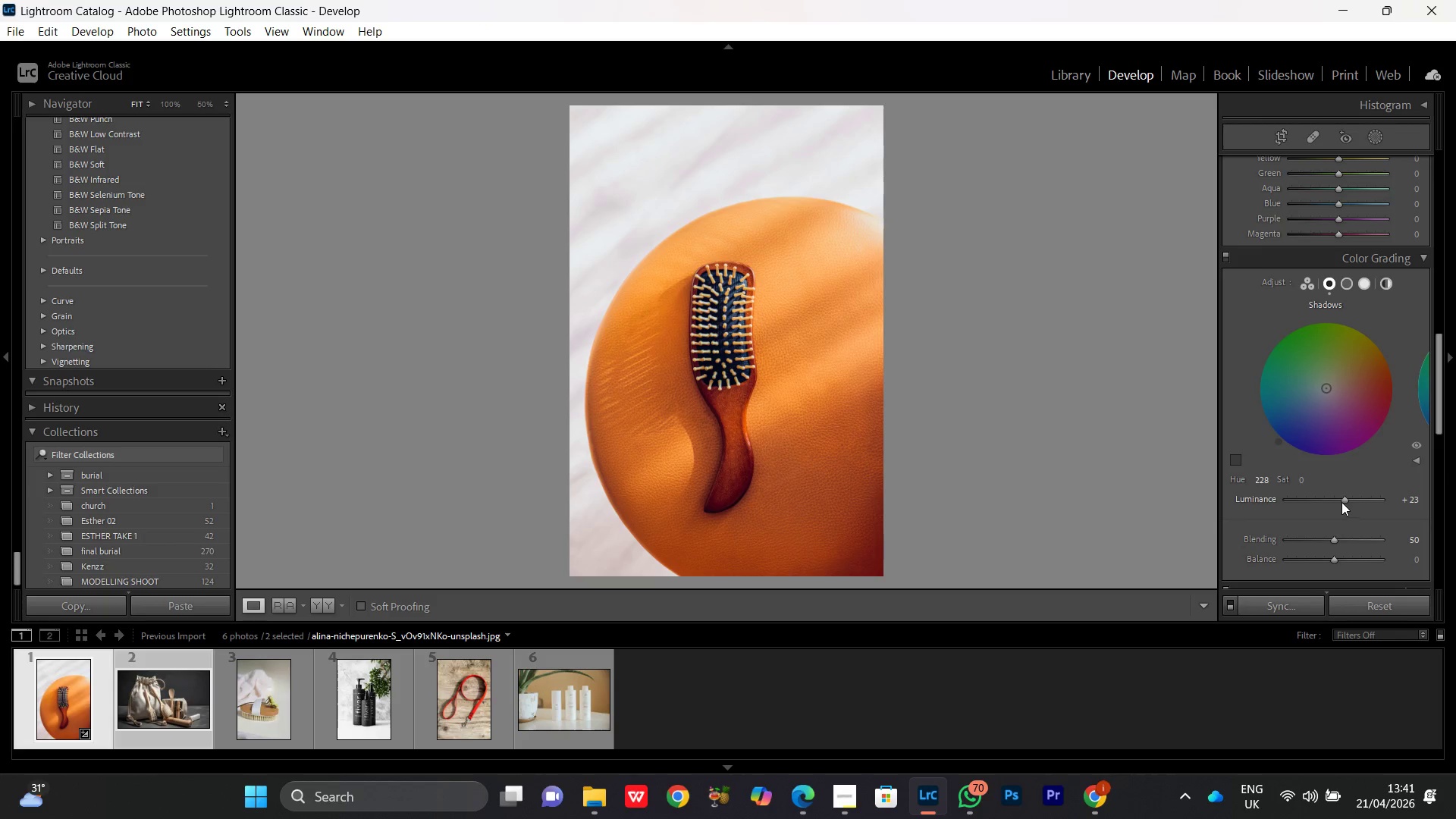 
double_click([1341, 500])
 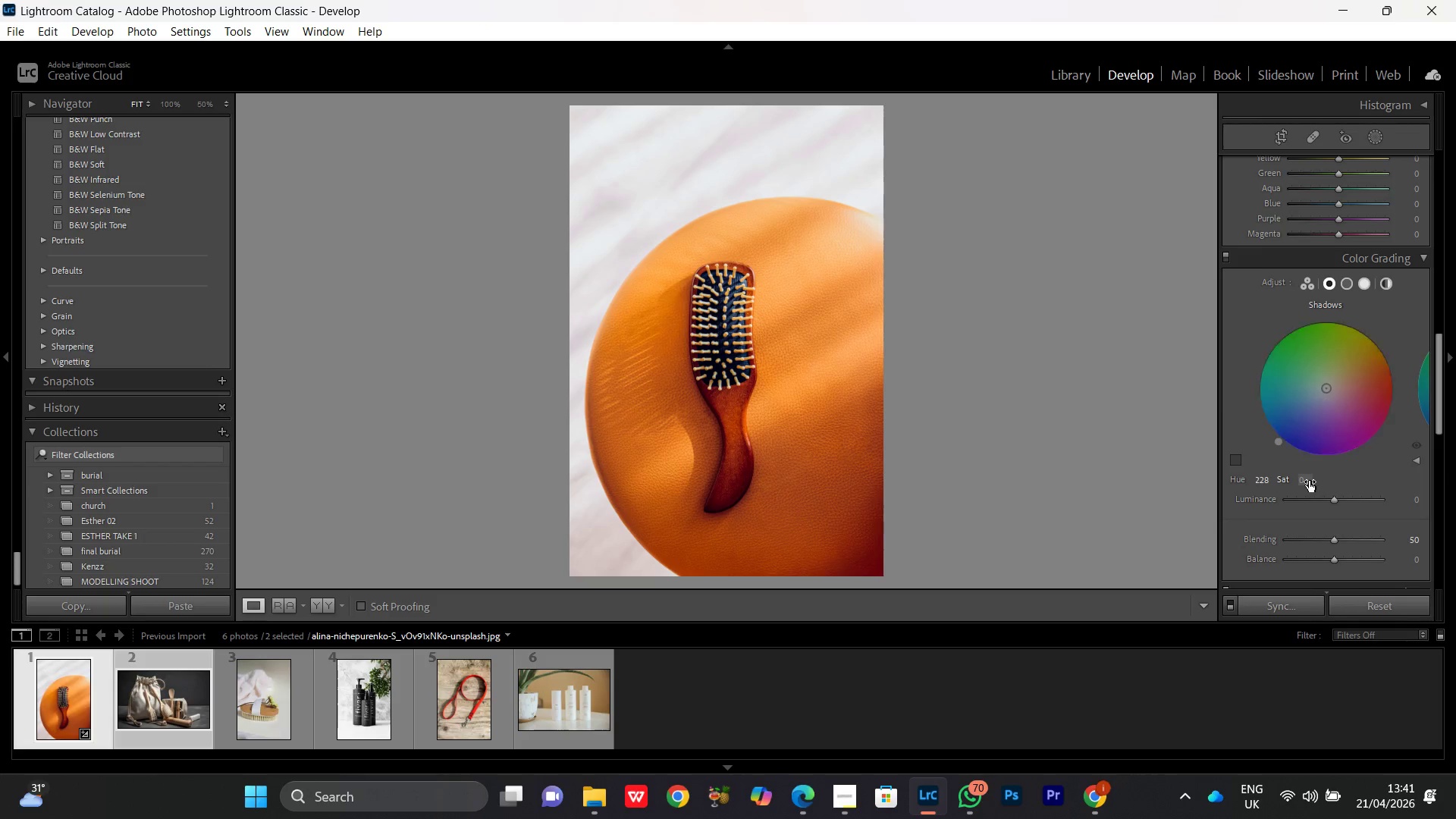 
left_click_drag(start_coordinate=[1306, 479], to_coordinate=[1318, 482])
 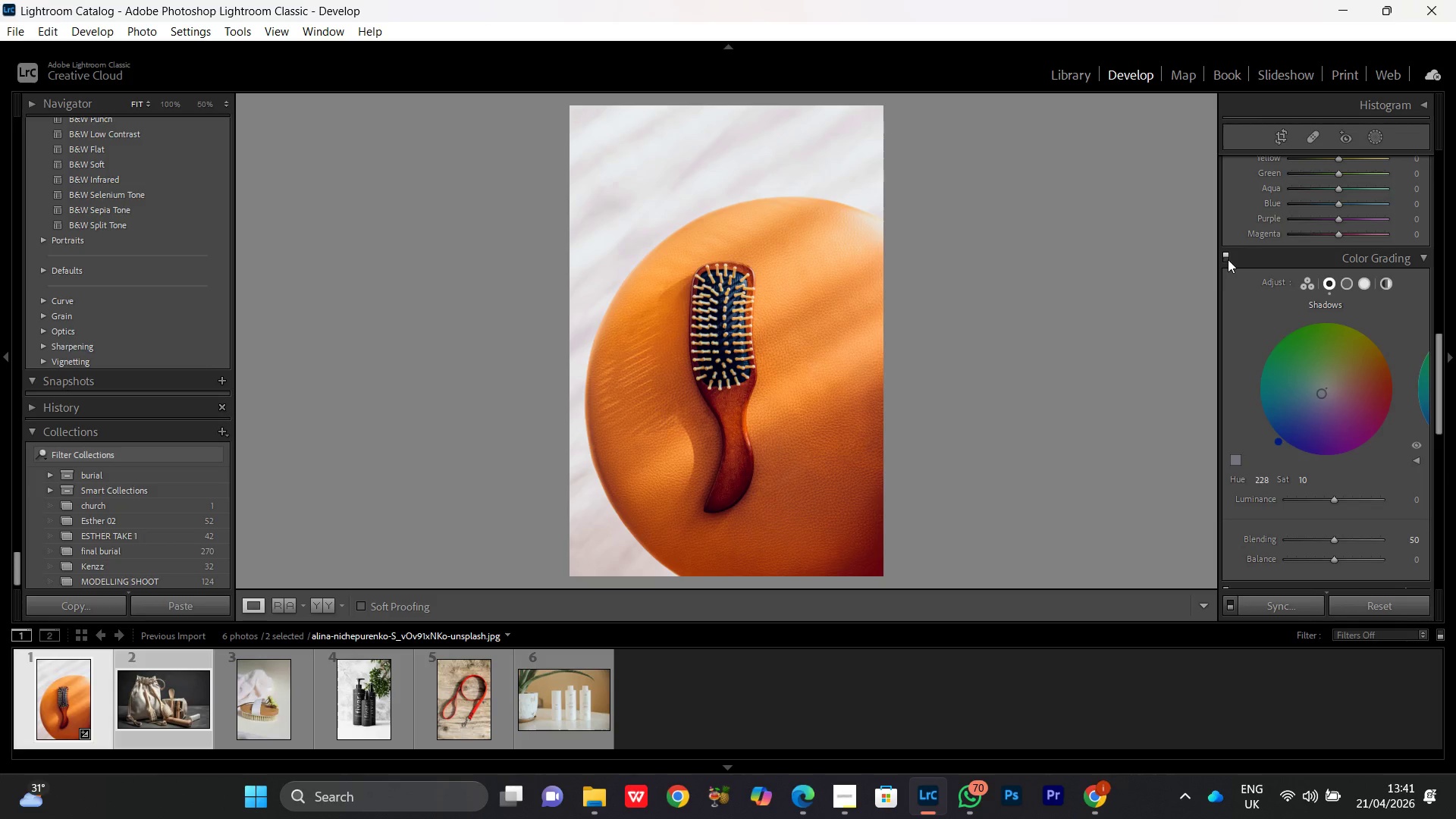 
left_click([1228, 259])
 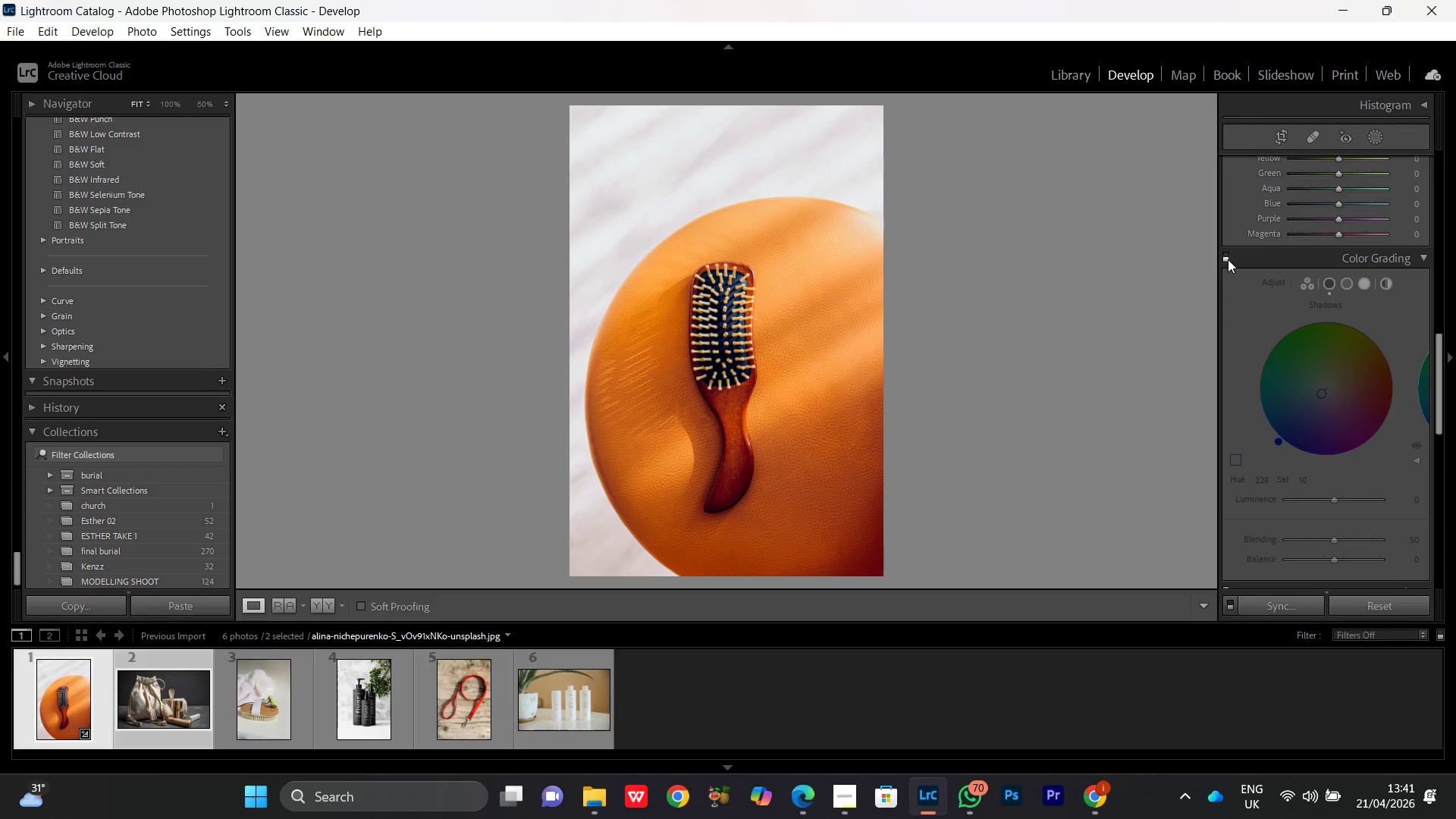 
left_click([1228, 259])
 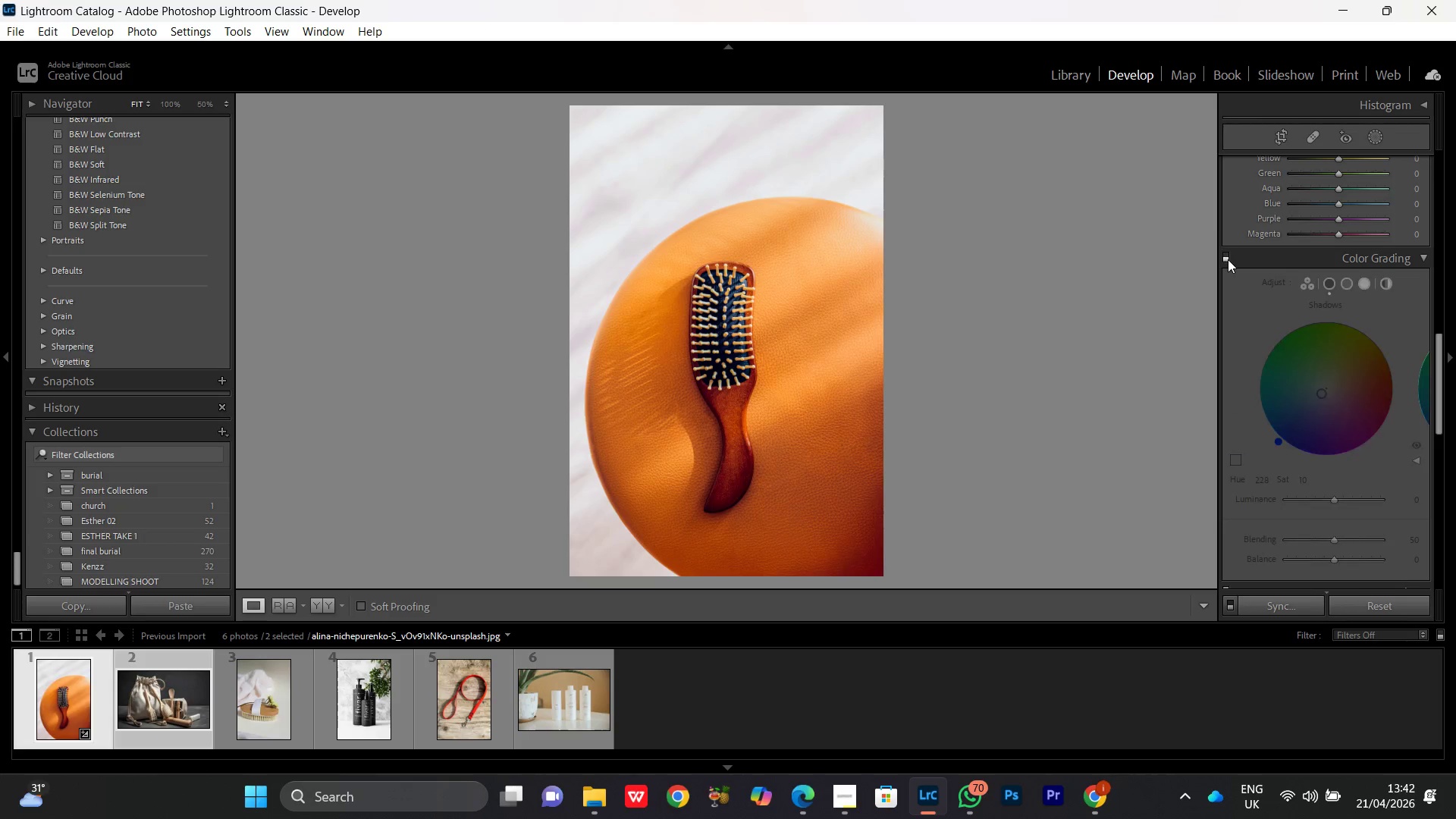 
double_click([1228, 259])
 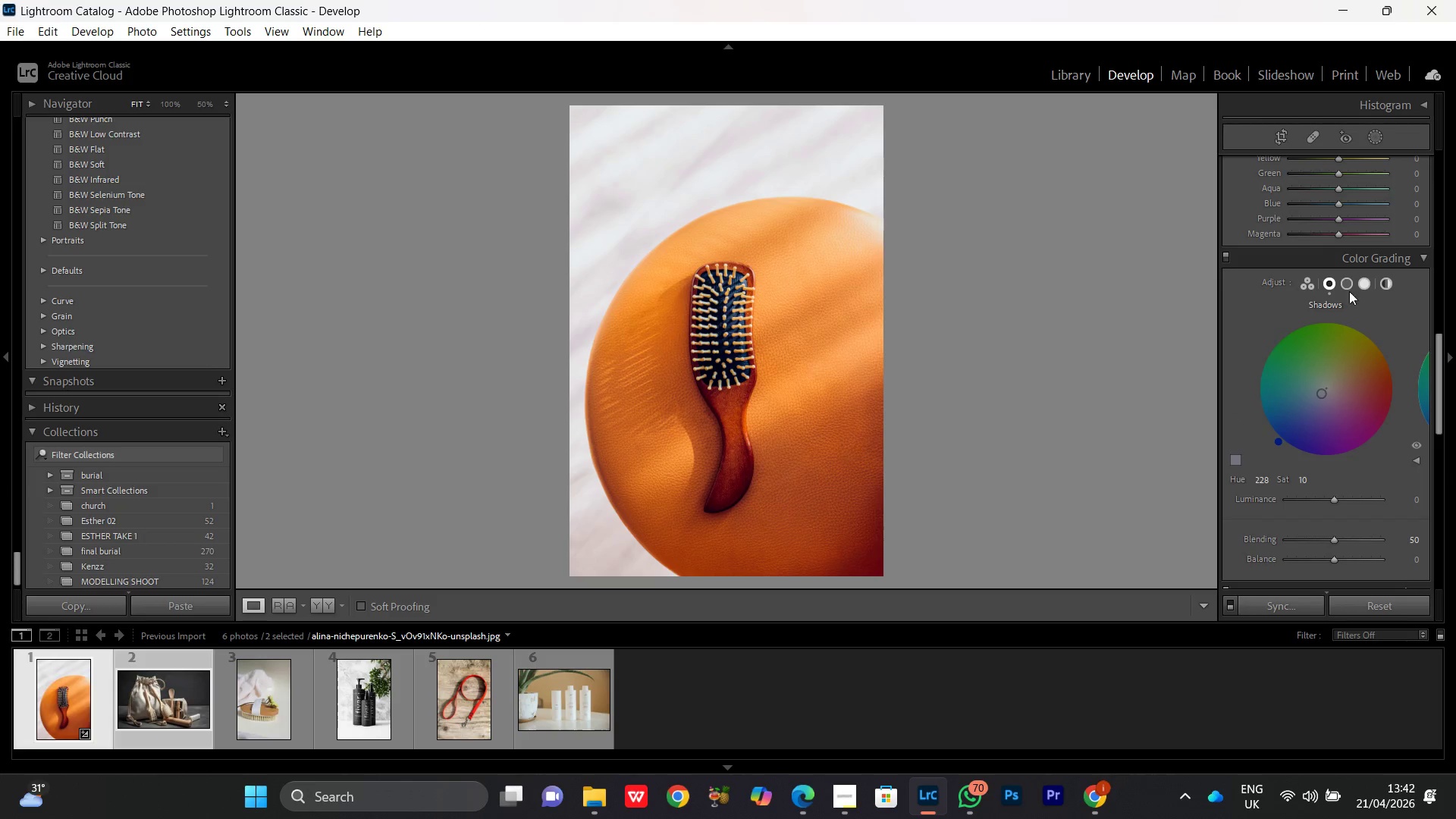 
left_click([1341, 283])
 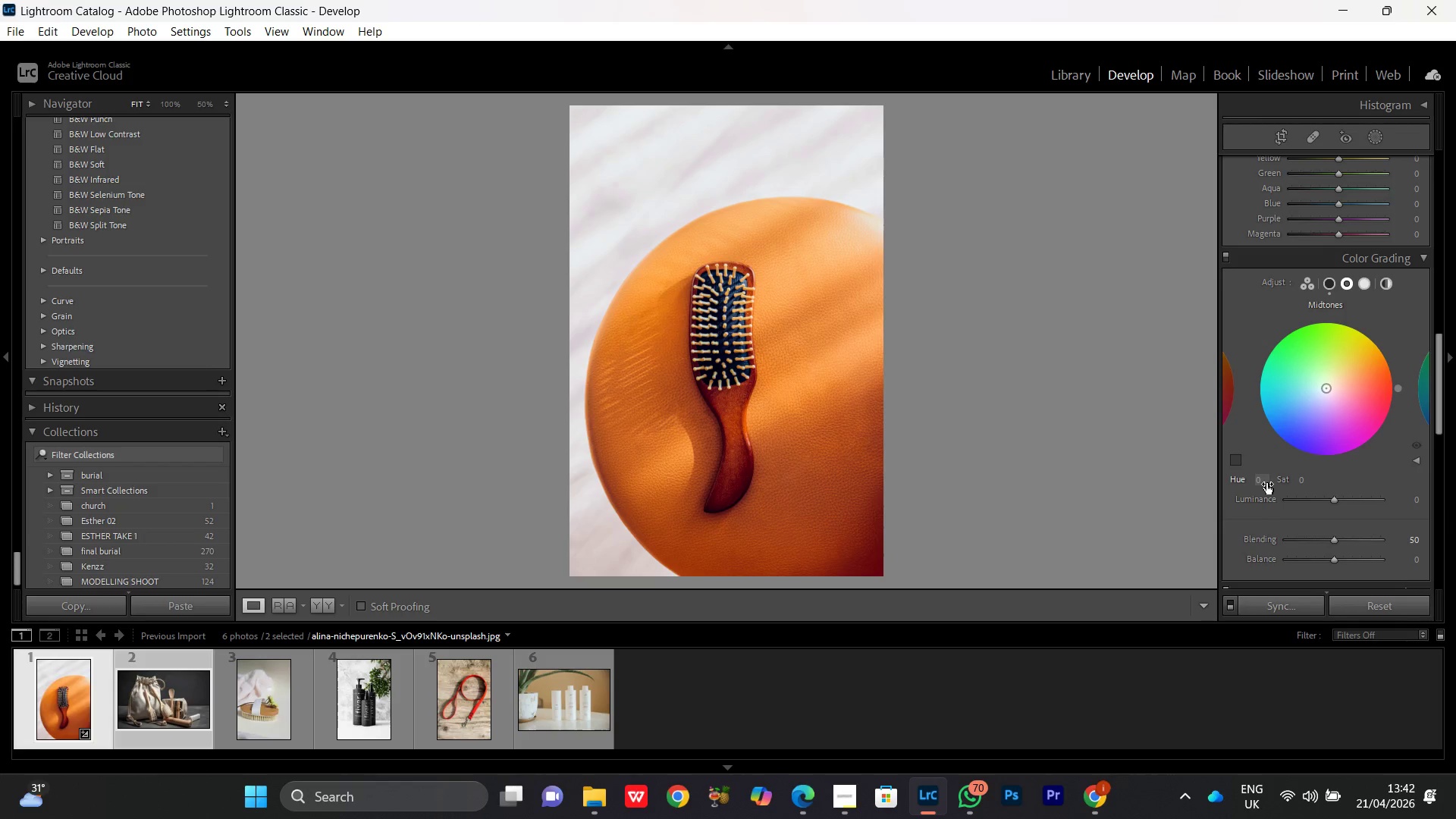 
left_click_drag(start_coordinate=[1263, 483], to_coordinate=[1296, 485])
 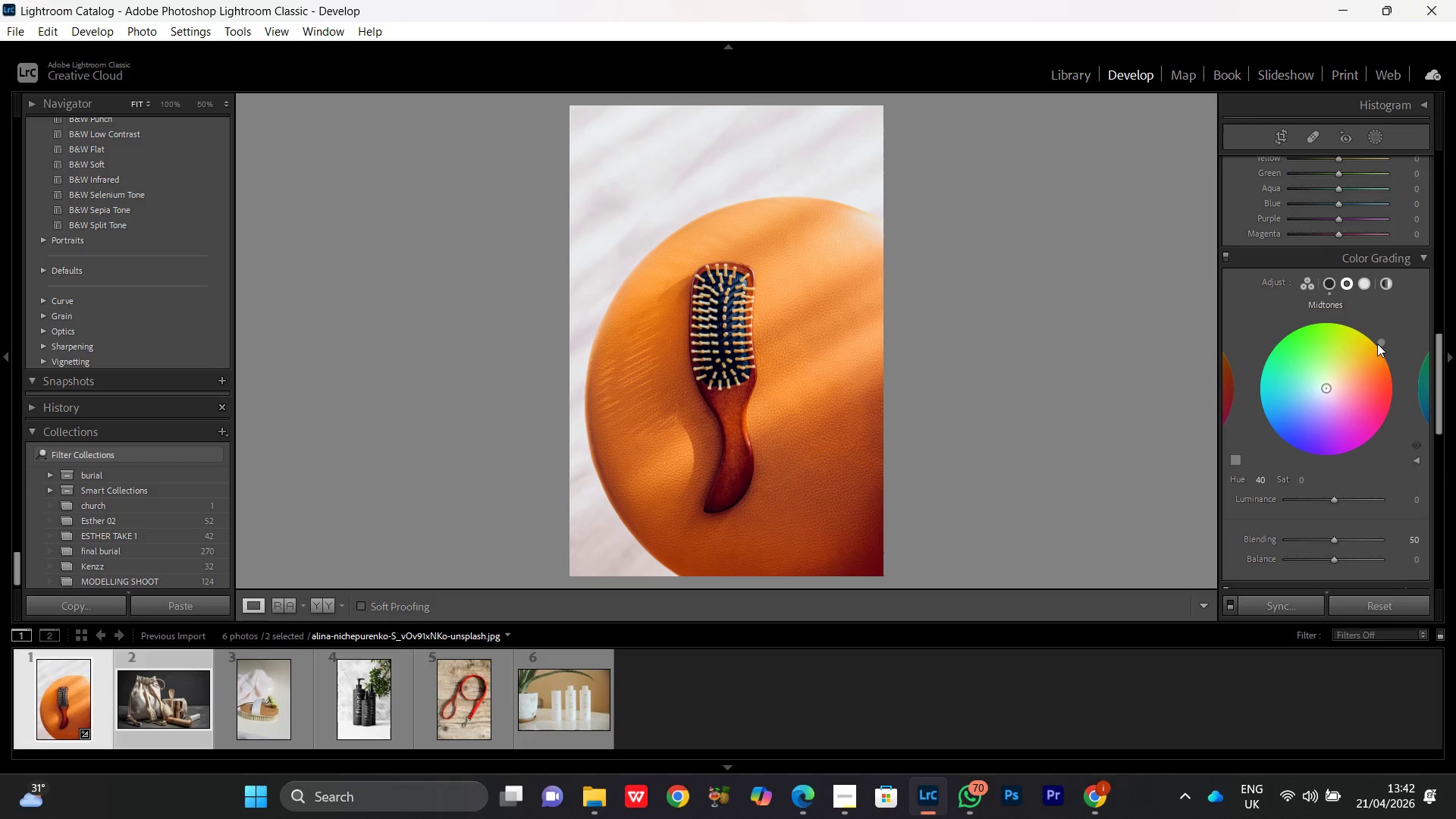 
left_click_drag(start_coordinate=[1379, 341], to_coordinate=[1383, 347])
 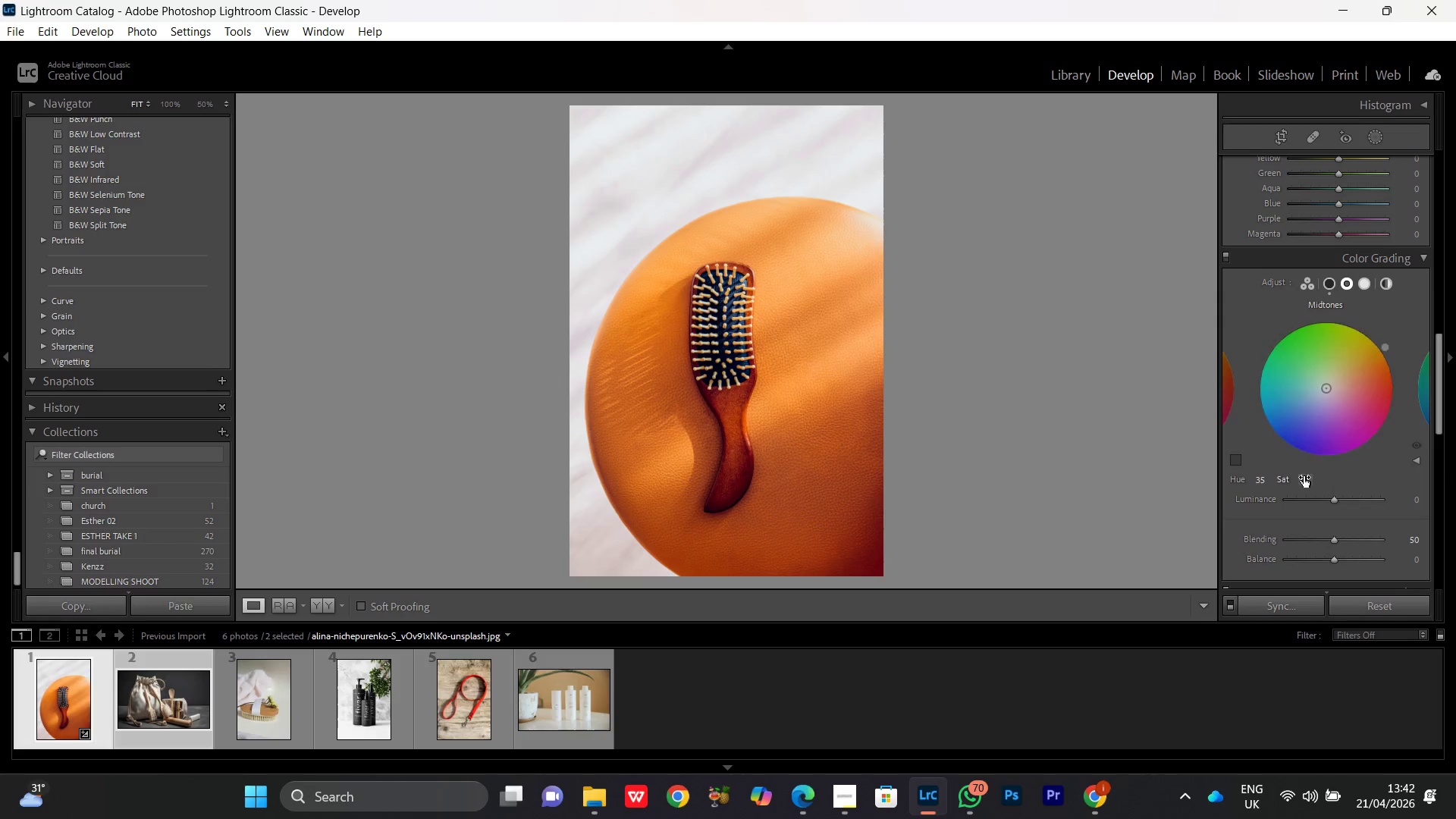 
left_click_drag(start_coordinate=[1304, 476], to_coordinate=[1314, 480])
 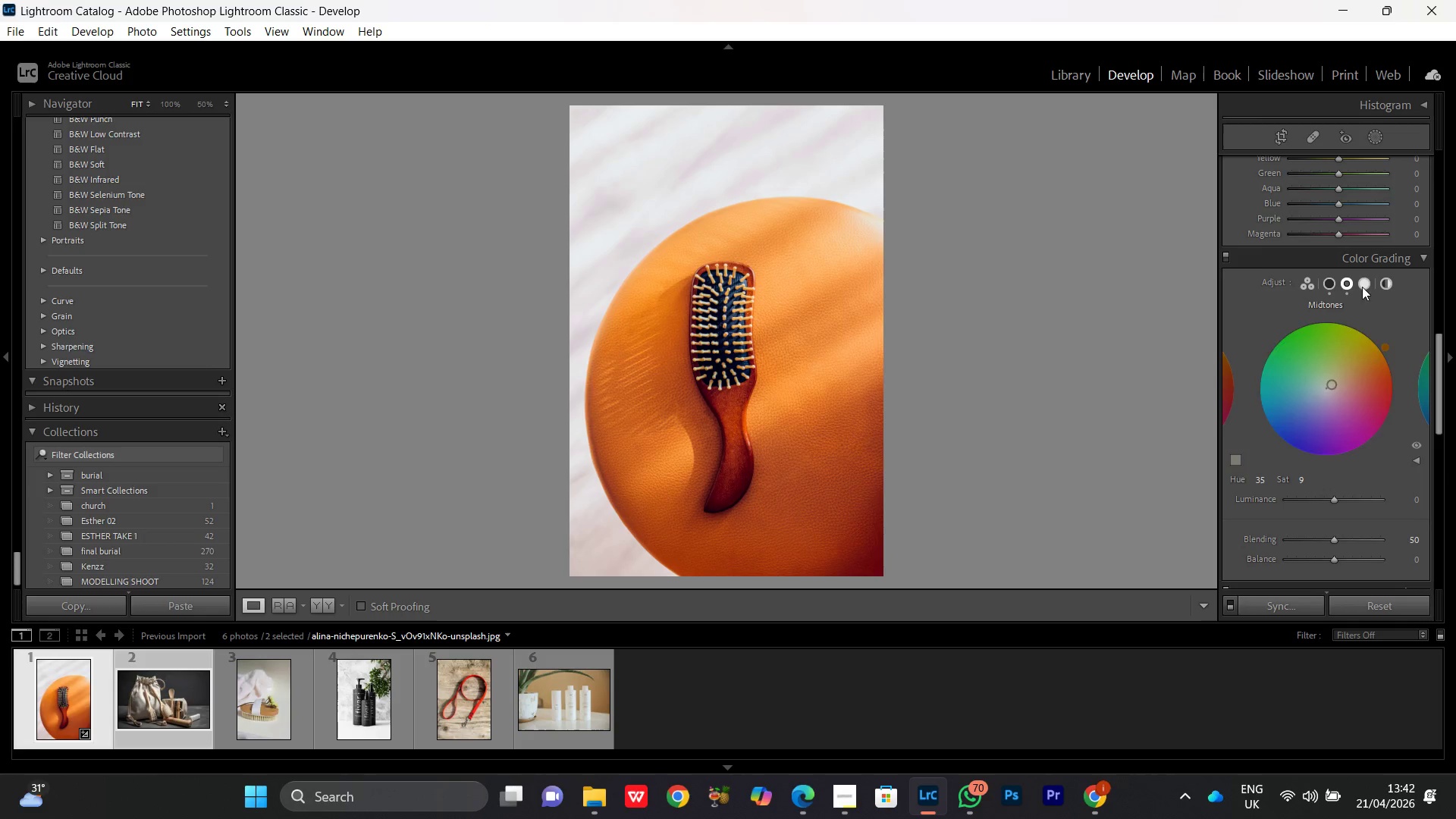 
left_click([1354, 276])
 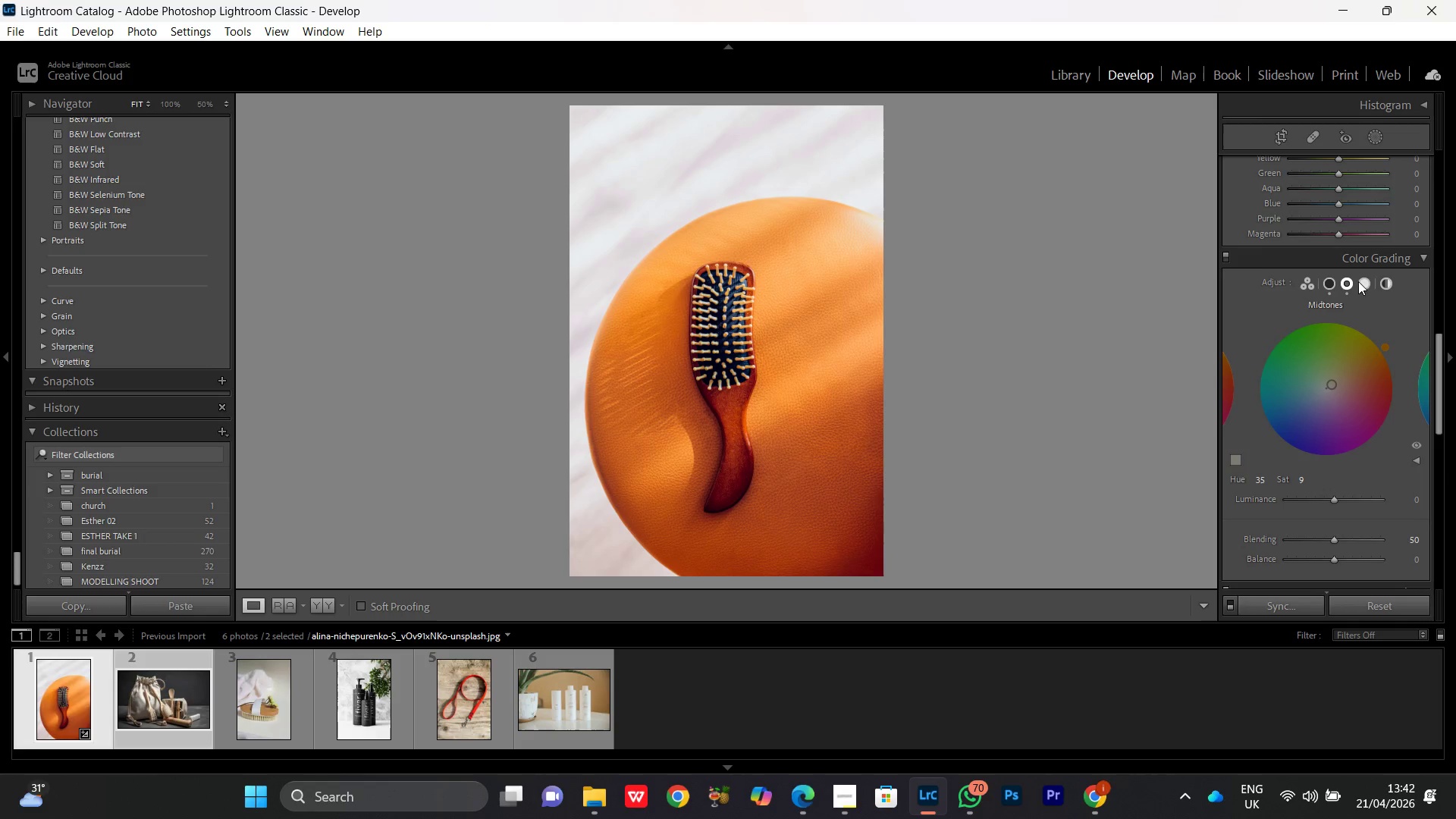 
left_click([1358, 281])
 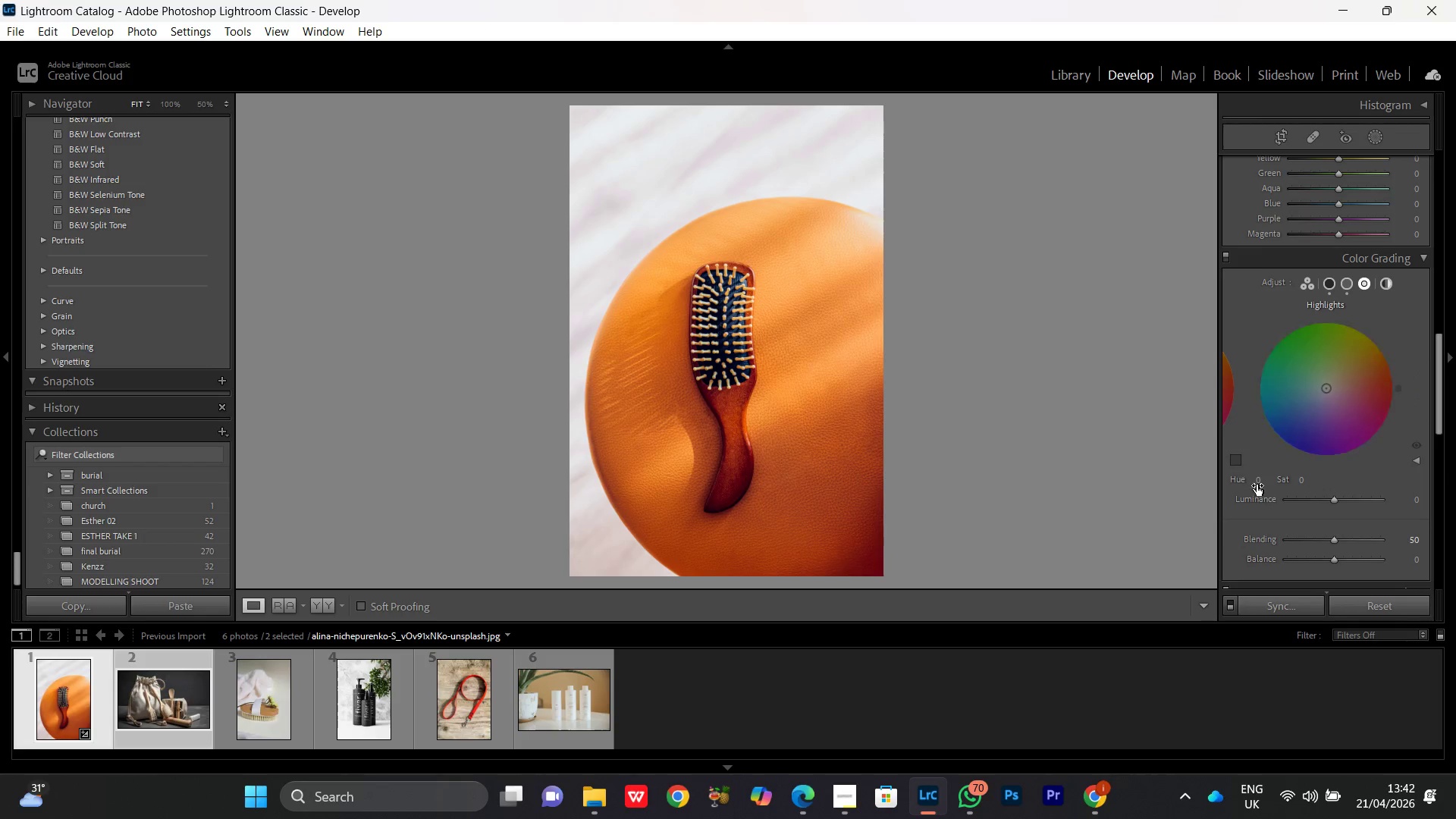 
left_click_drag(start_coordinate=[1257, 483], to_coordinate=[1285, 497])
 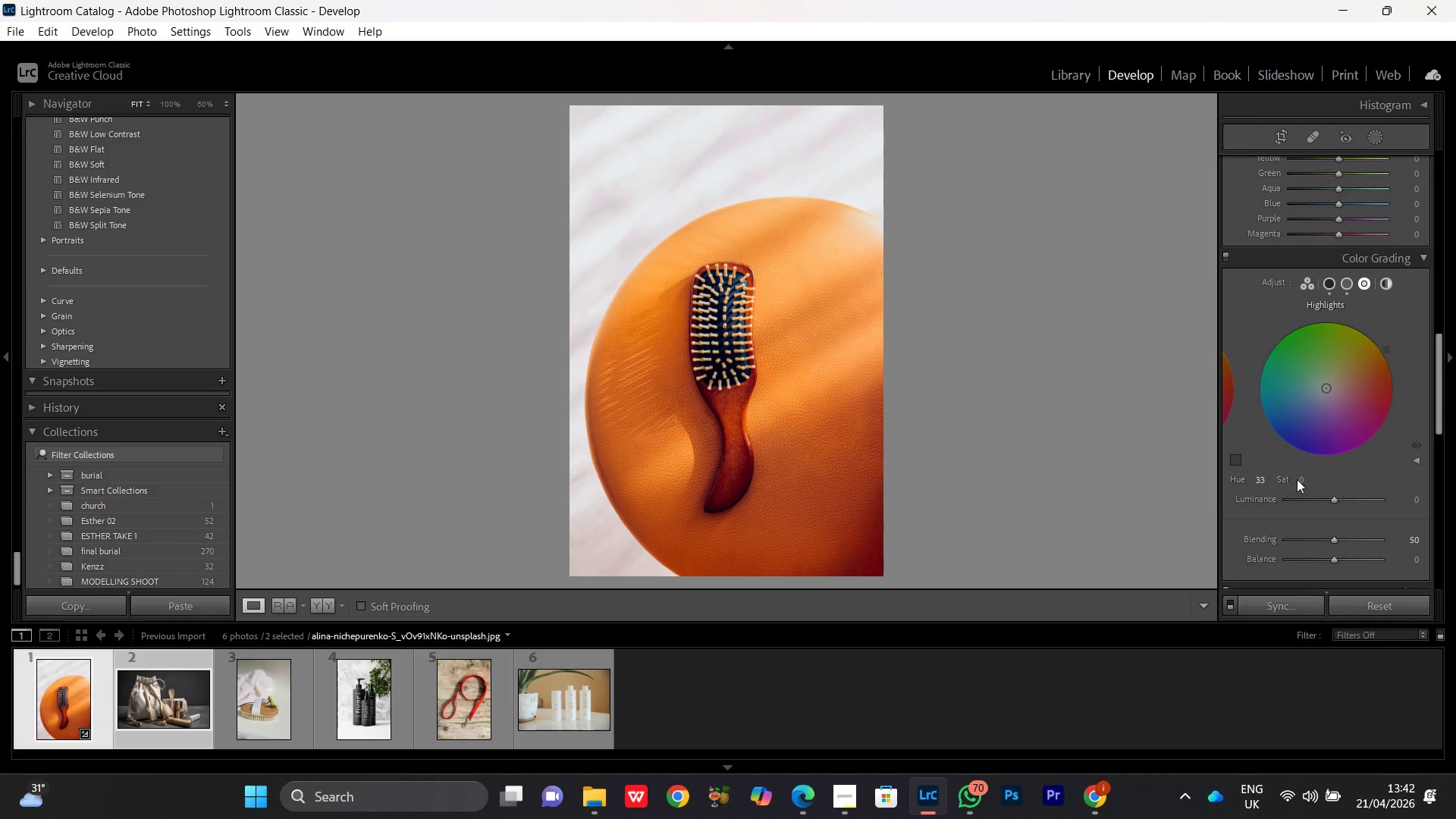 
left_click_drag(start_coordinate=[1301, 478], to_coordinate=[1313, 483])
 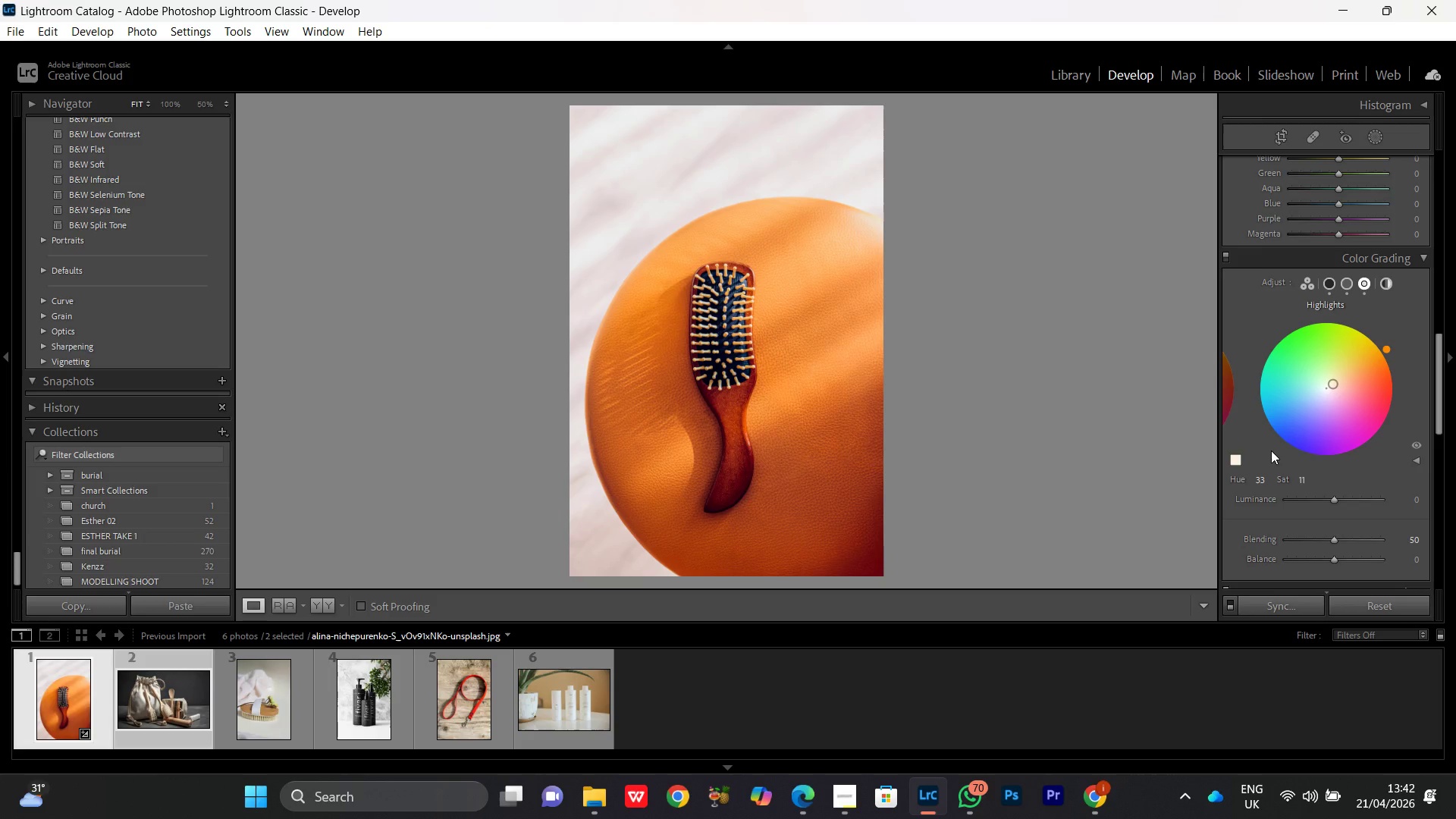 
wait(9.59)
 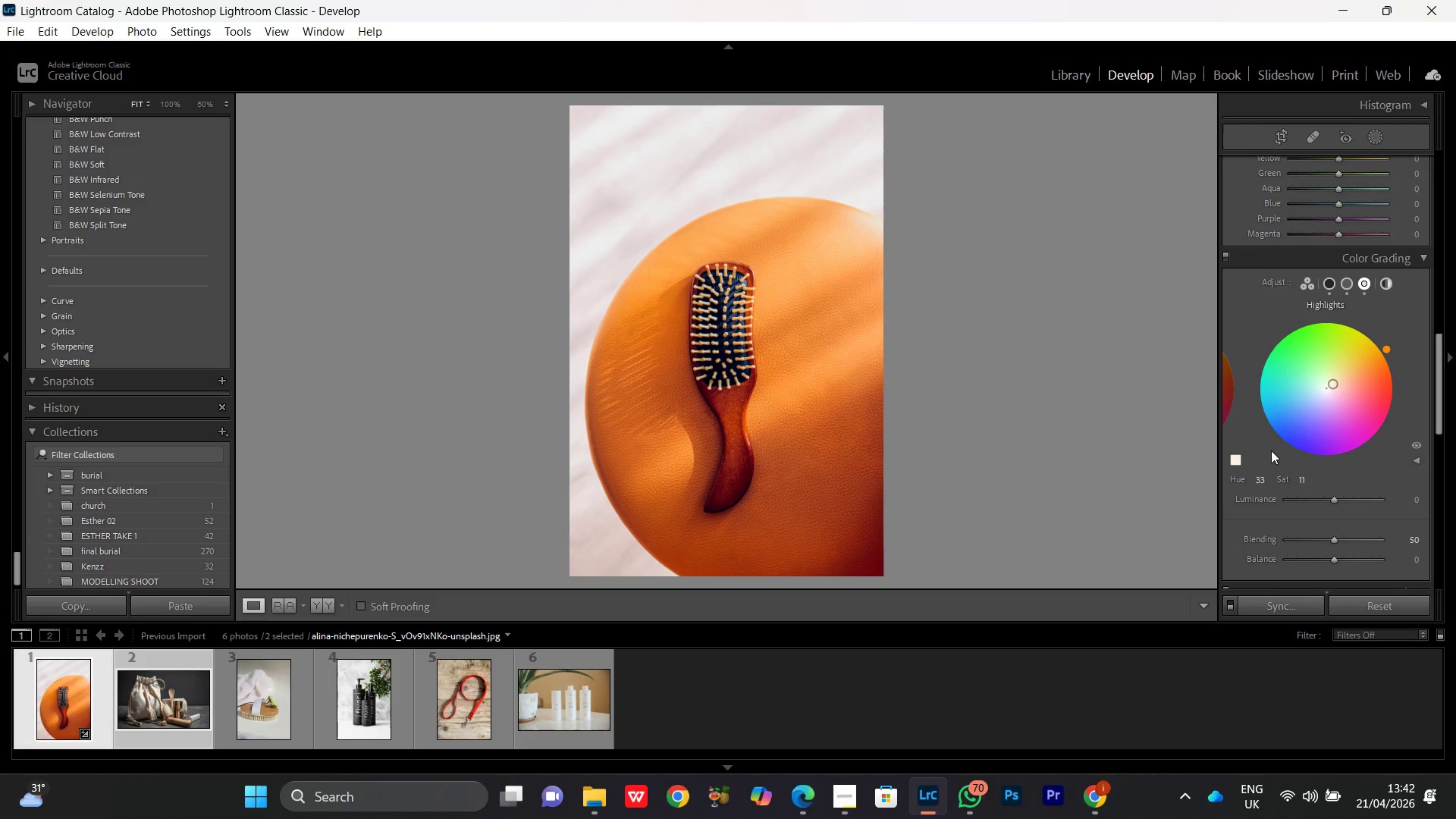 
left_click([1225, 259])
 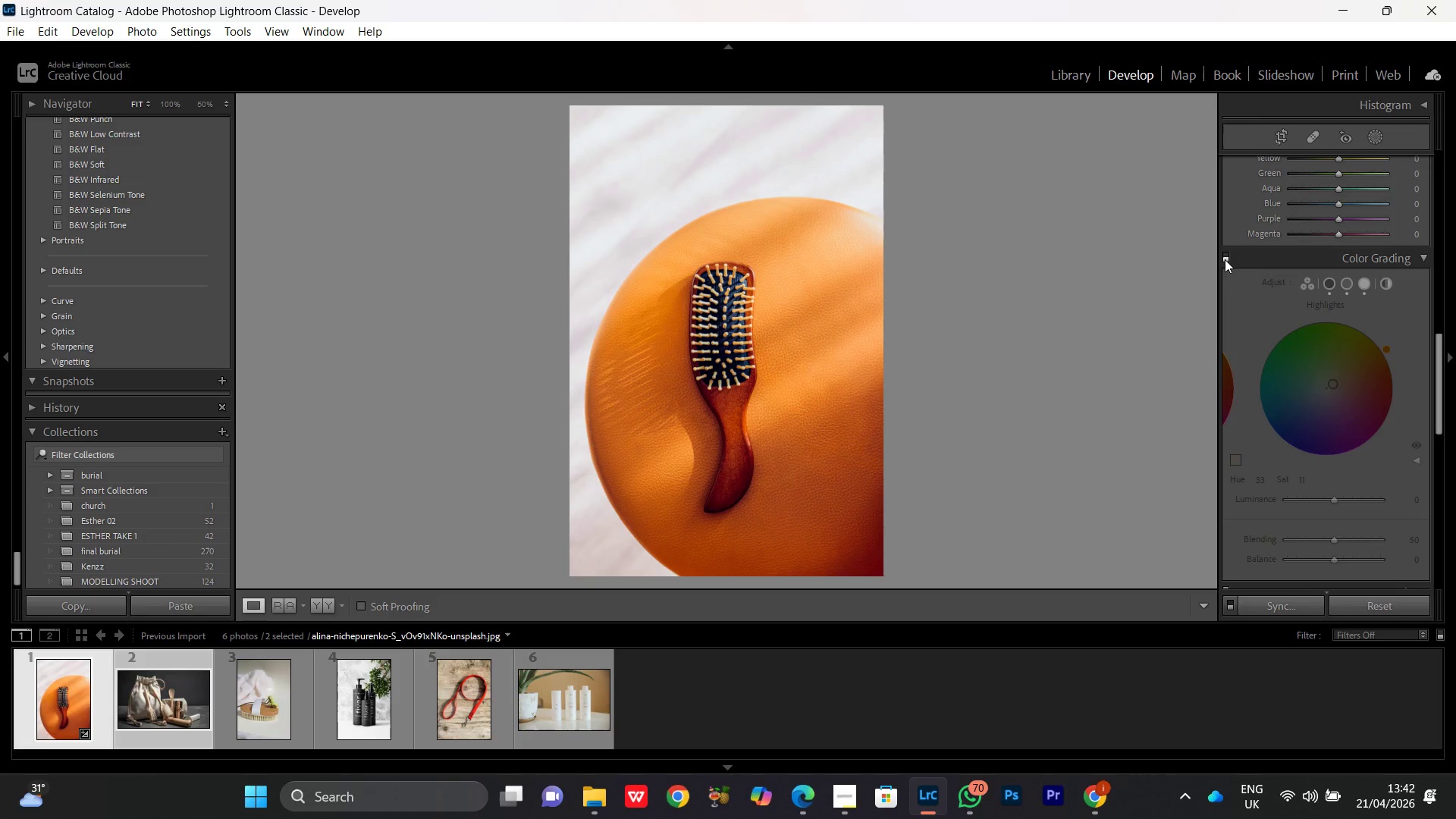 
left_click([1225, 259])
 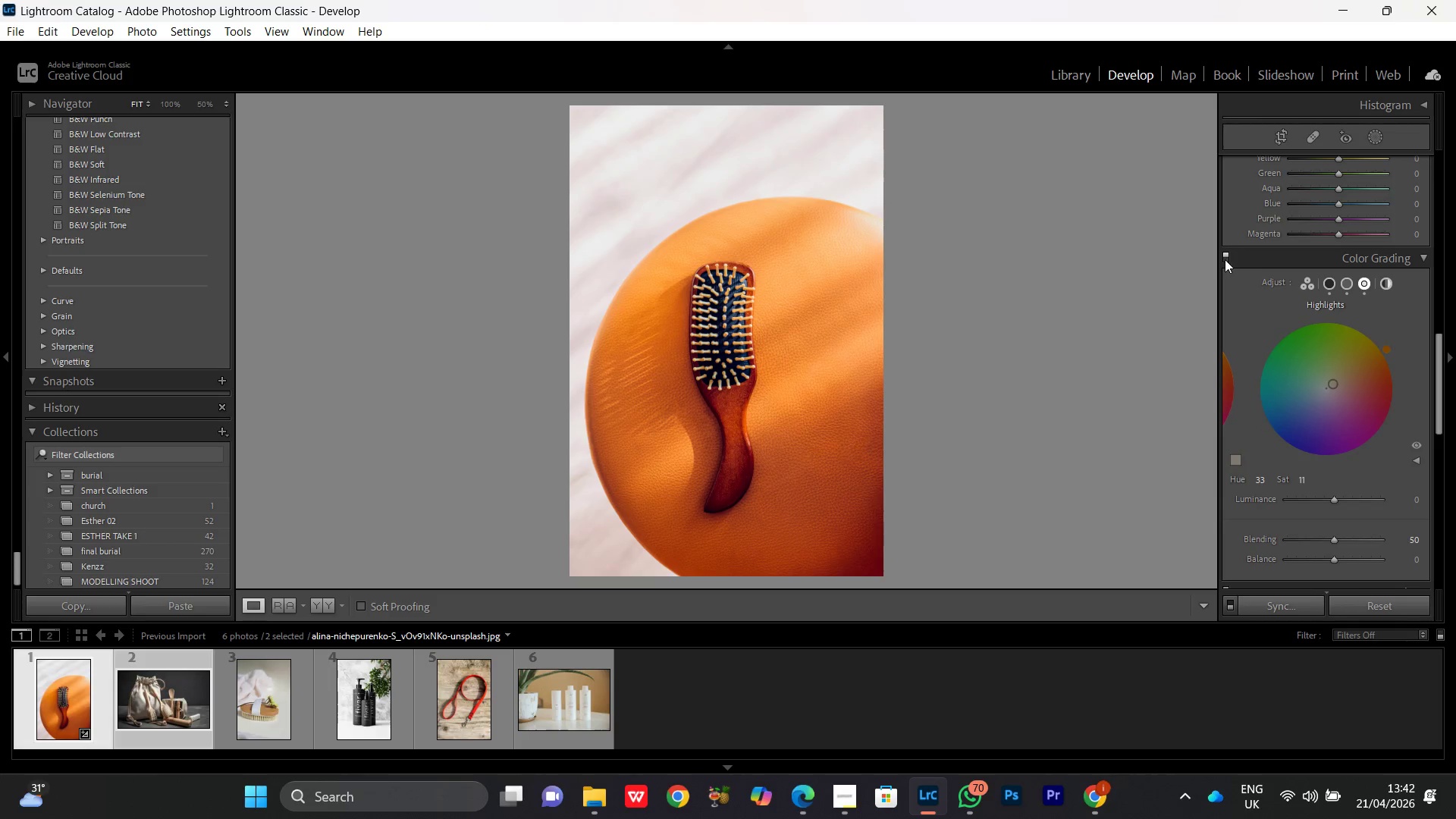 
left_click([1225, 259])
 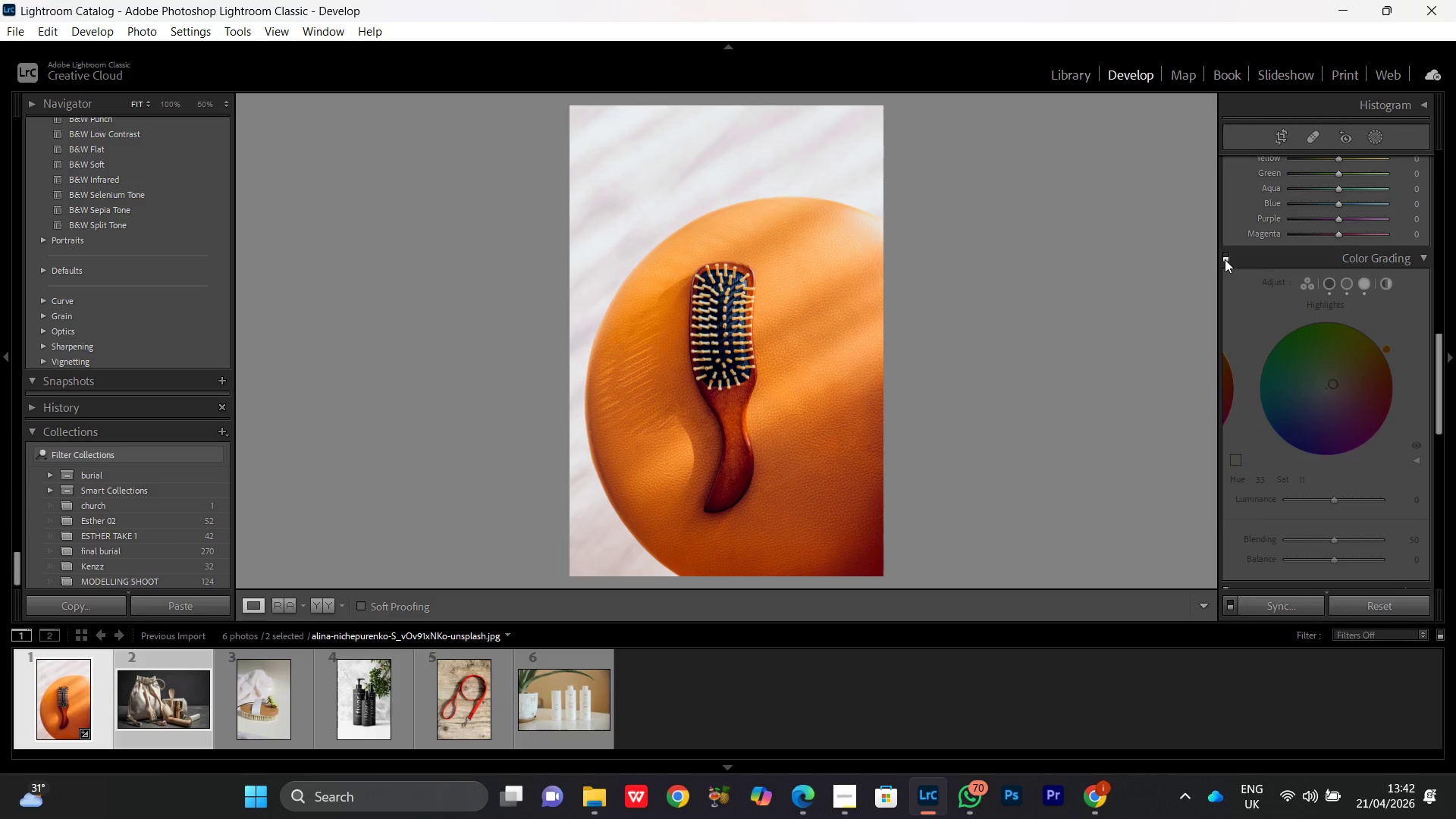 
left_click([1225, 259])
 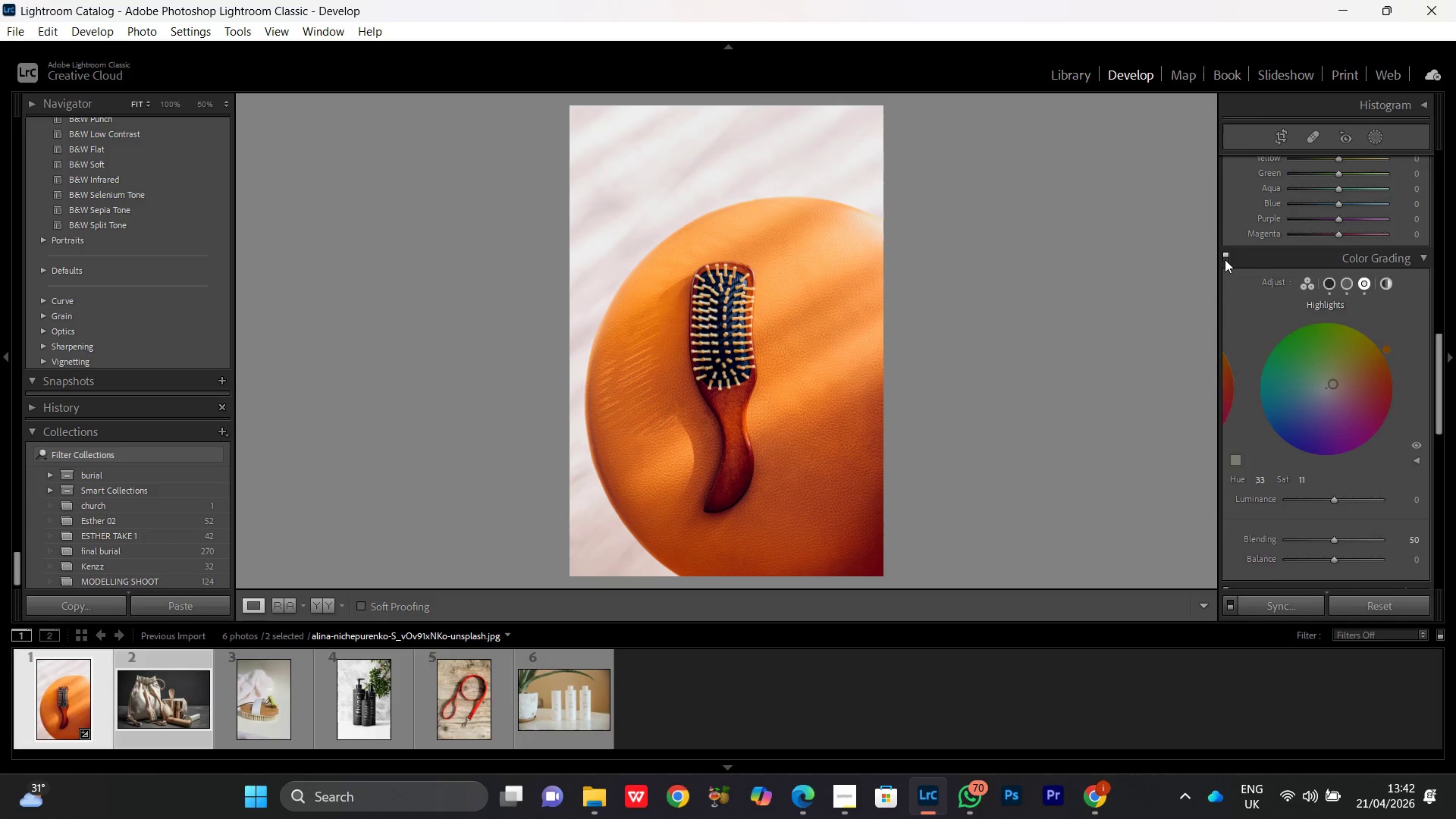 
double_click([1225, 259])
 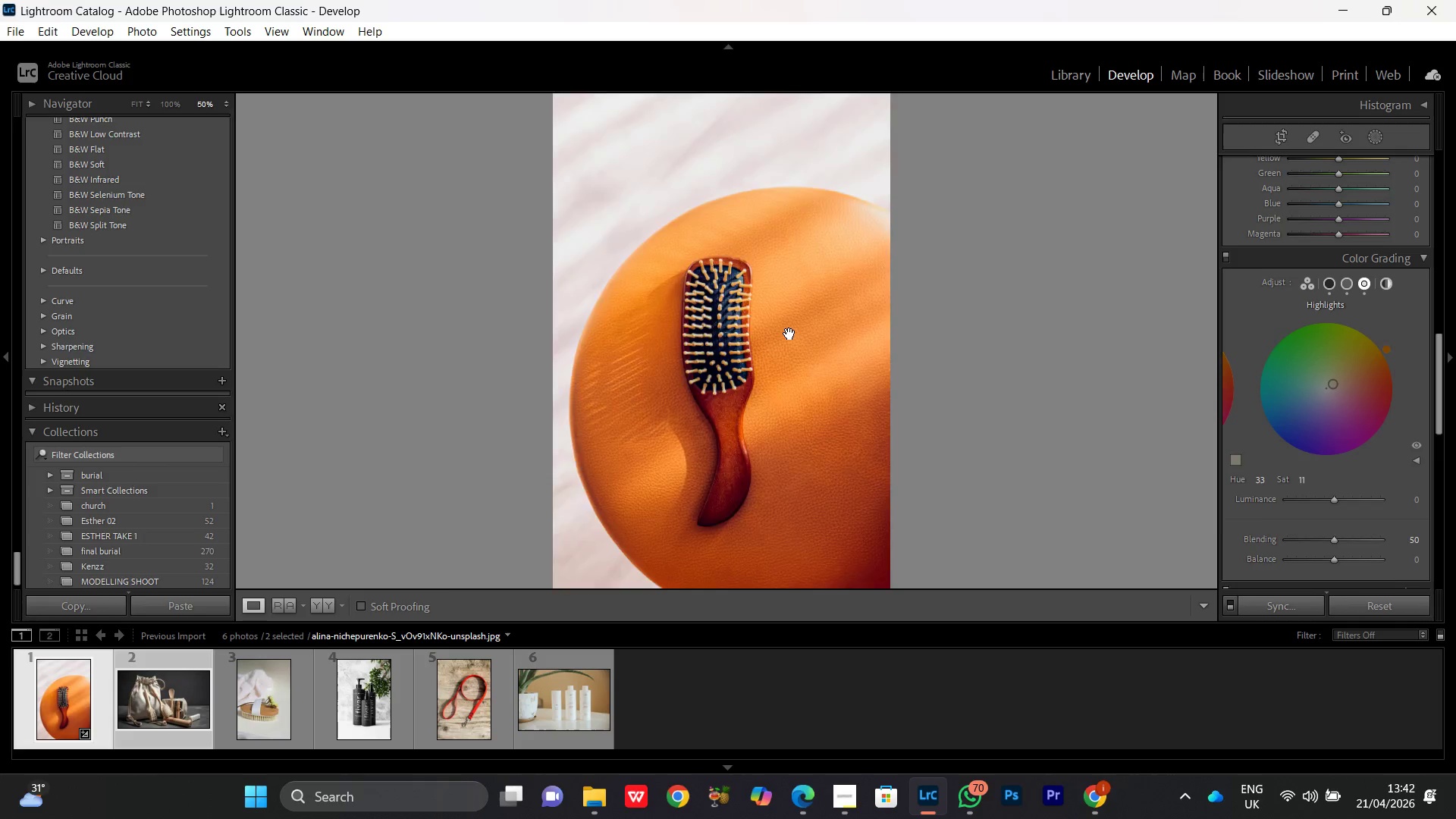 
double_click([789, 334])
 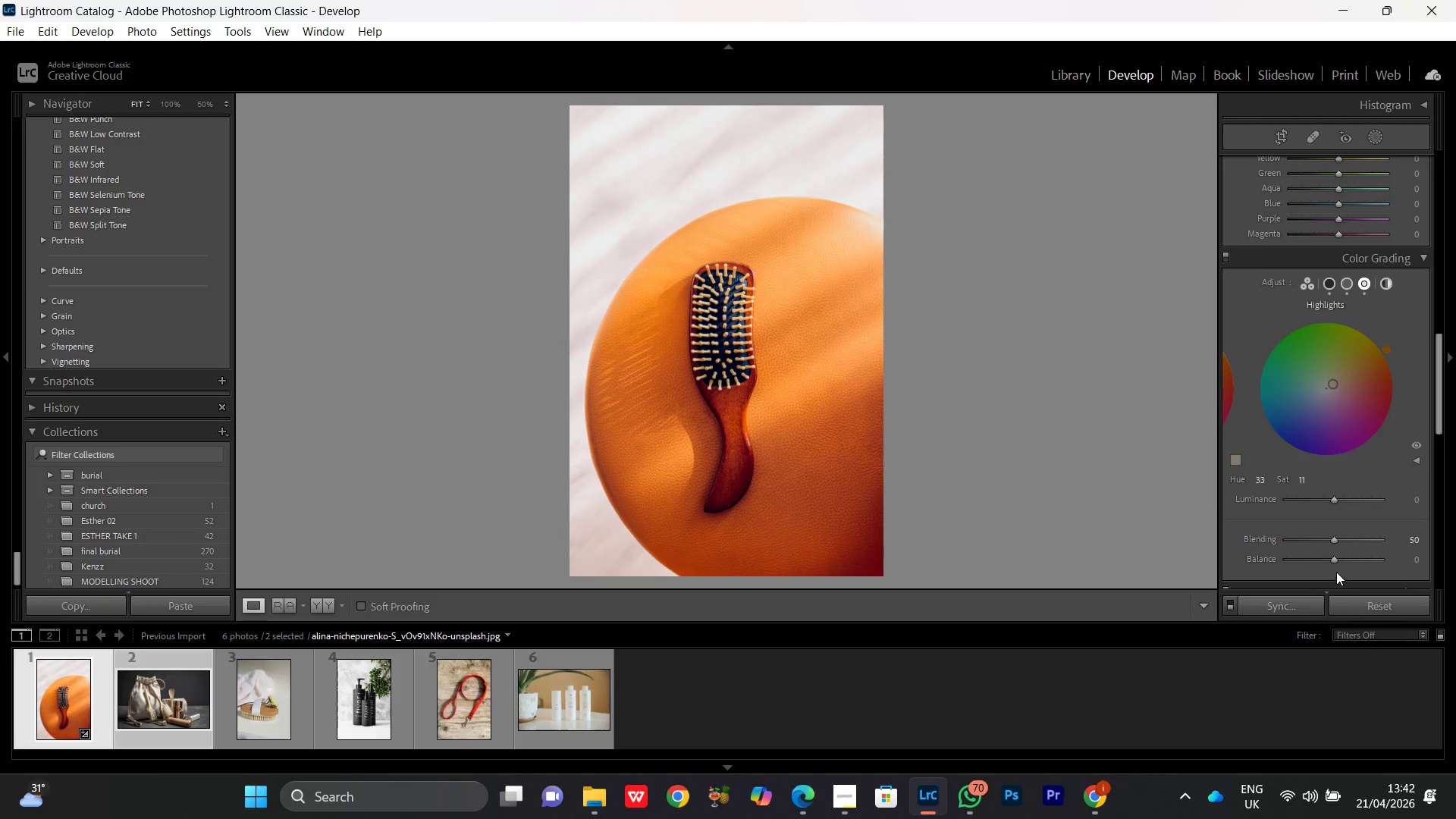 
left_click([1338, 559])
 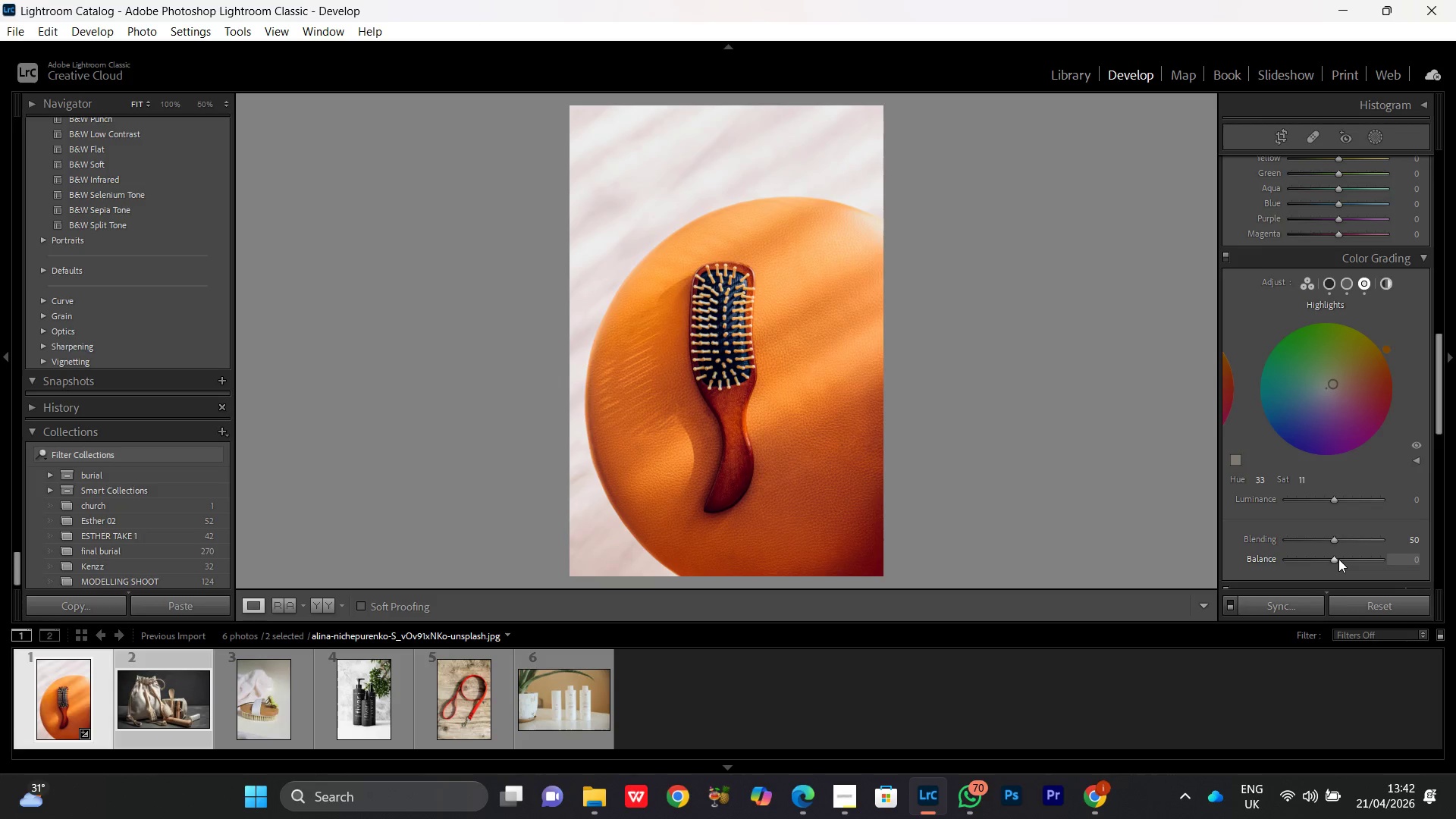 
left_click_drag(start_coordinate=[1338, 559], to_coordinate=[1323, 559])
 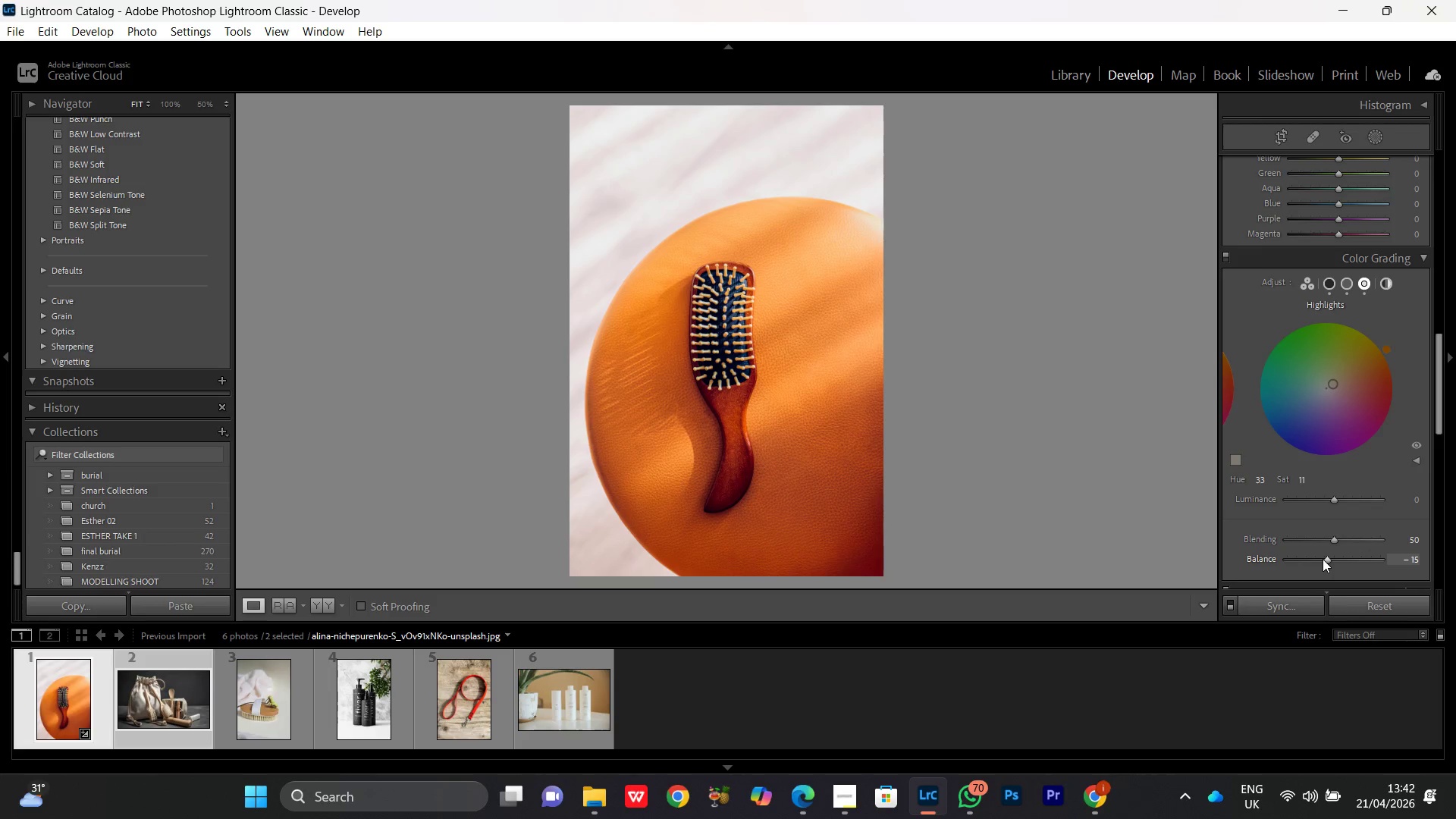 
scroll: coordinate [1323, 559], scroll_direction: up, amount: 46.0
 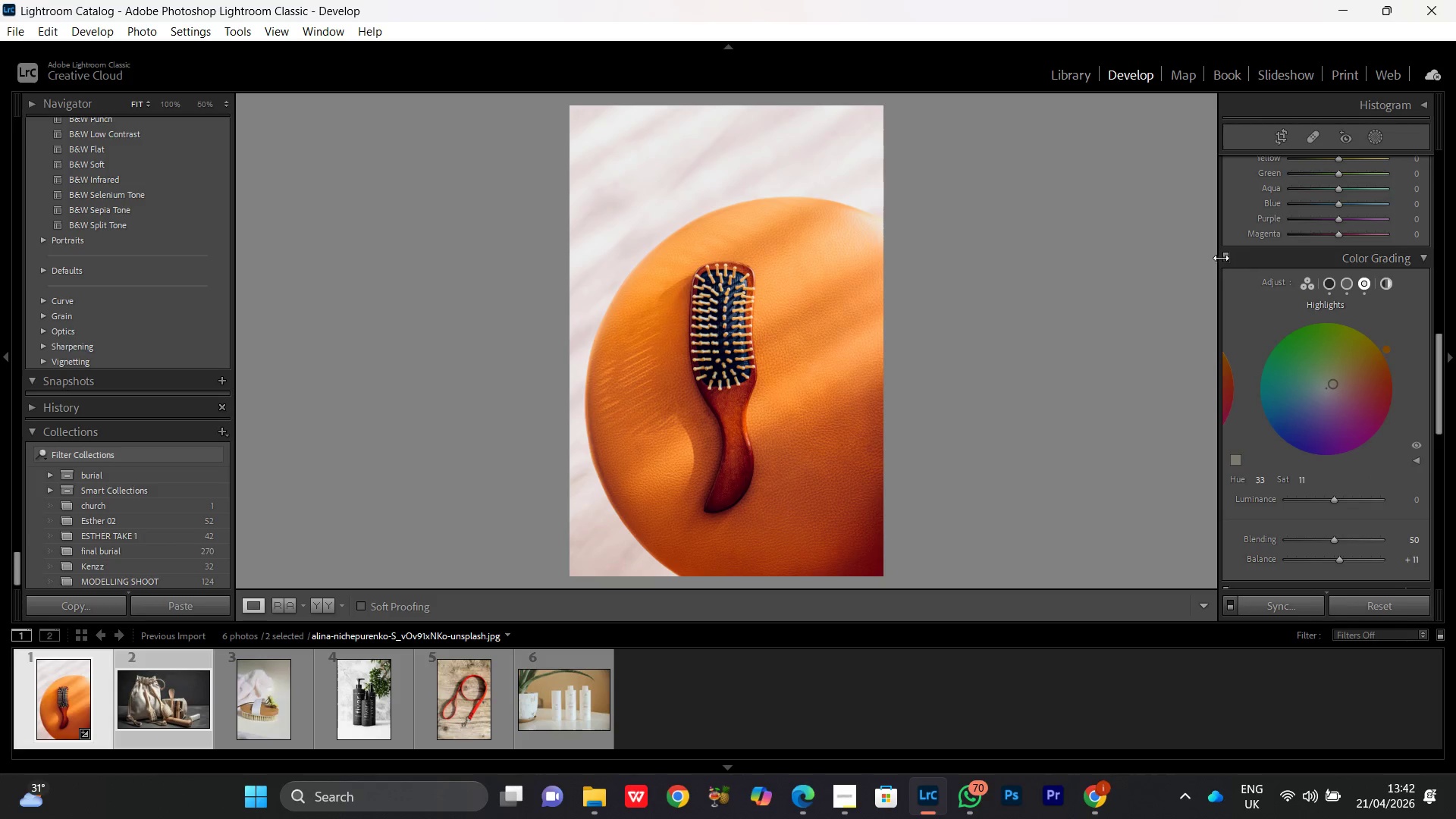 
left_click([1225, 258])
 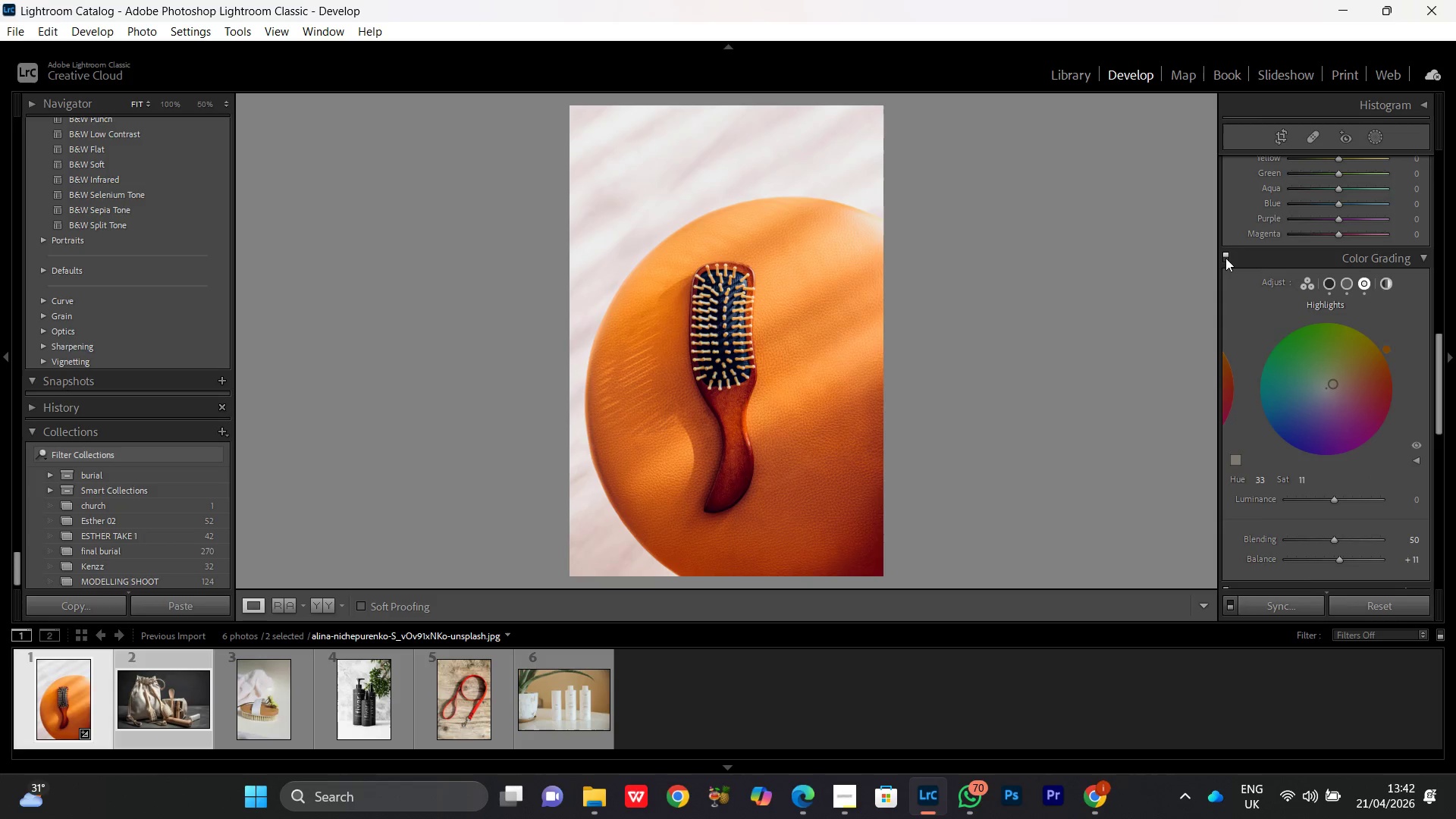 
double_click([1225, 258])
 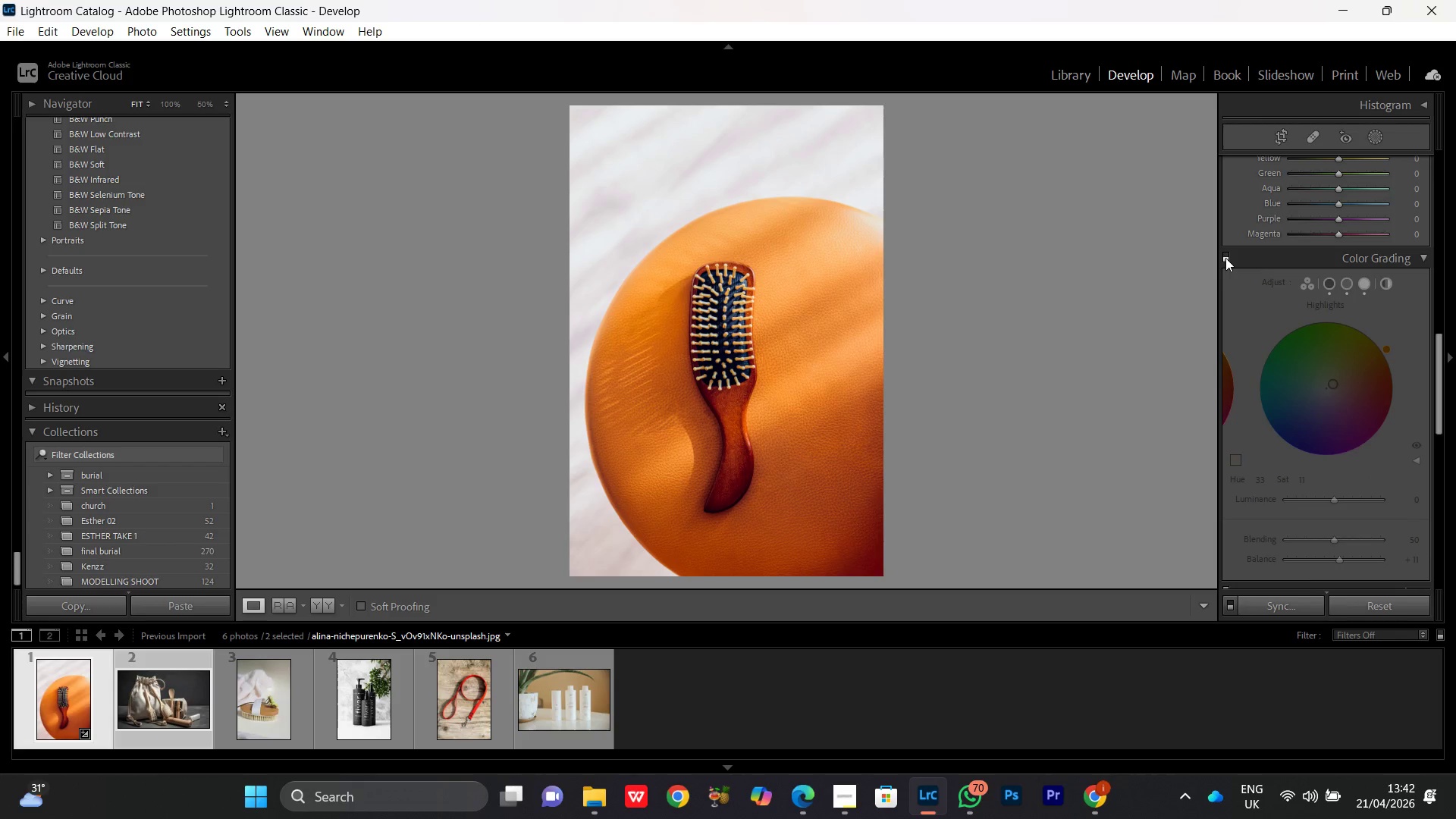 
triple_click([1225, 258])
 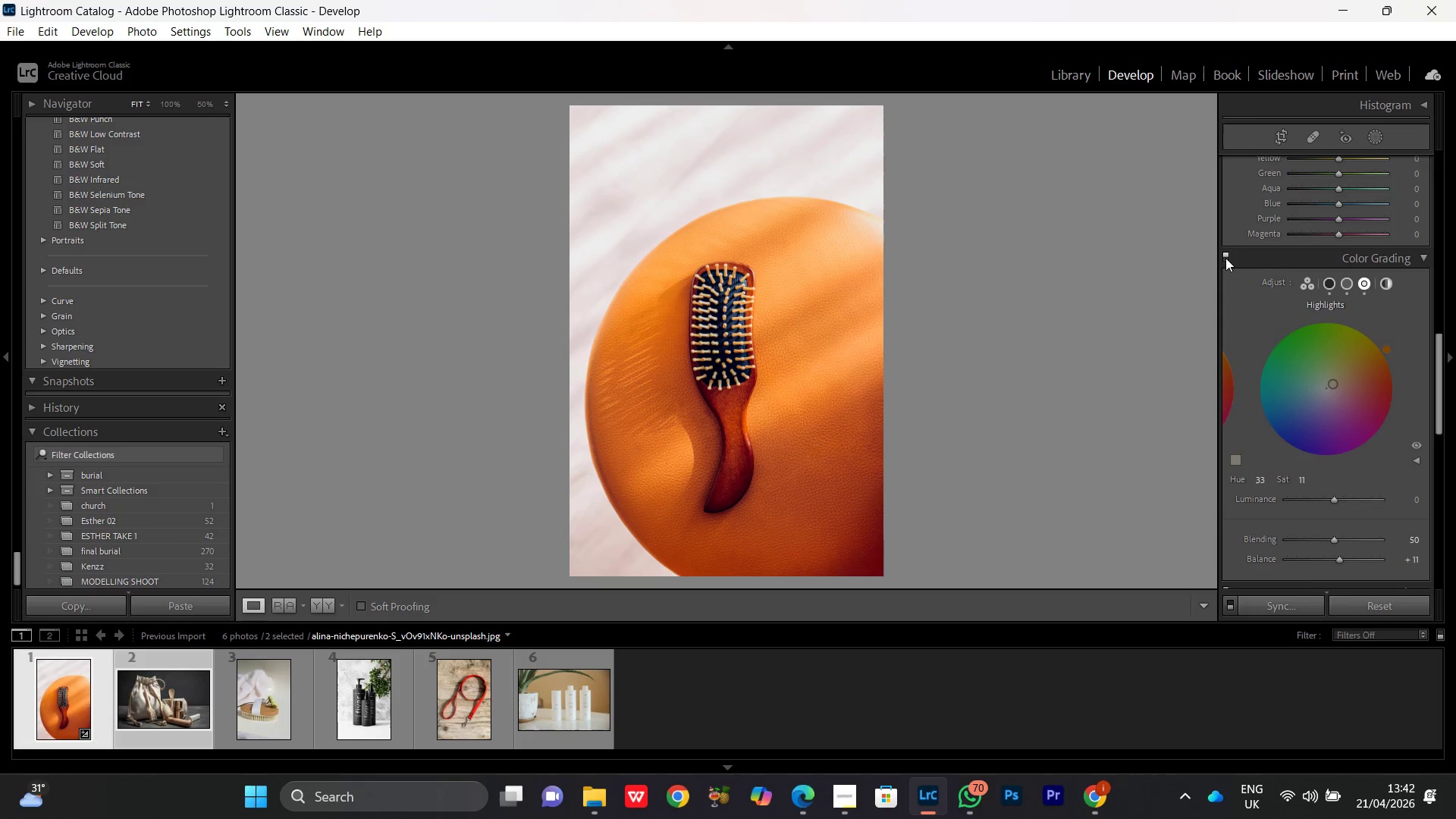 
left_click([1225, 258])
 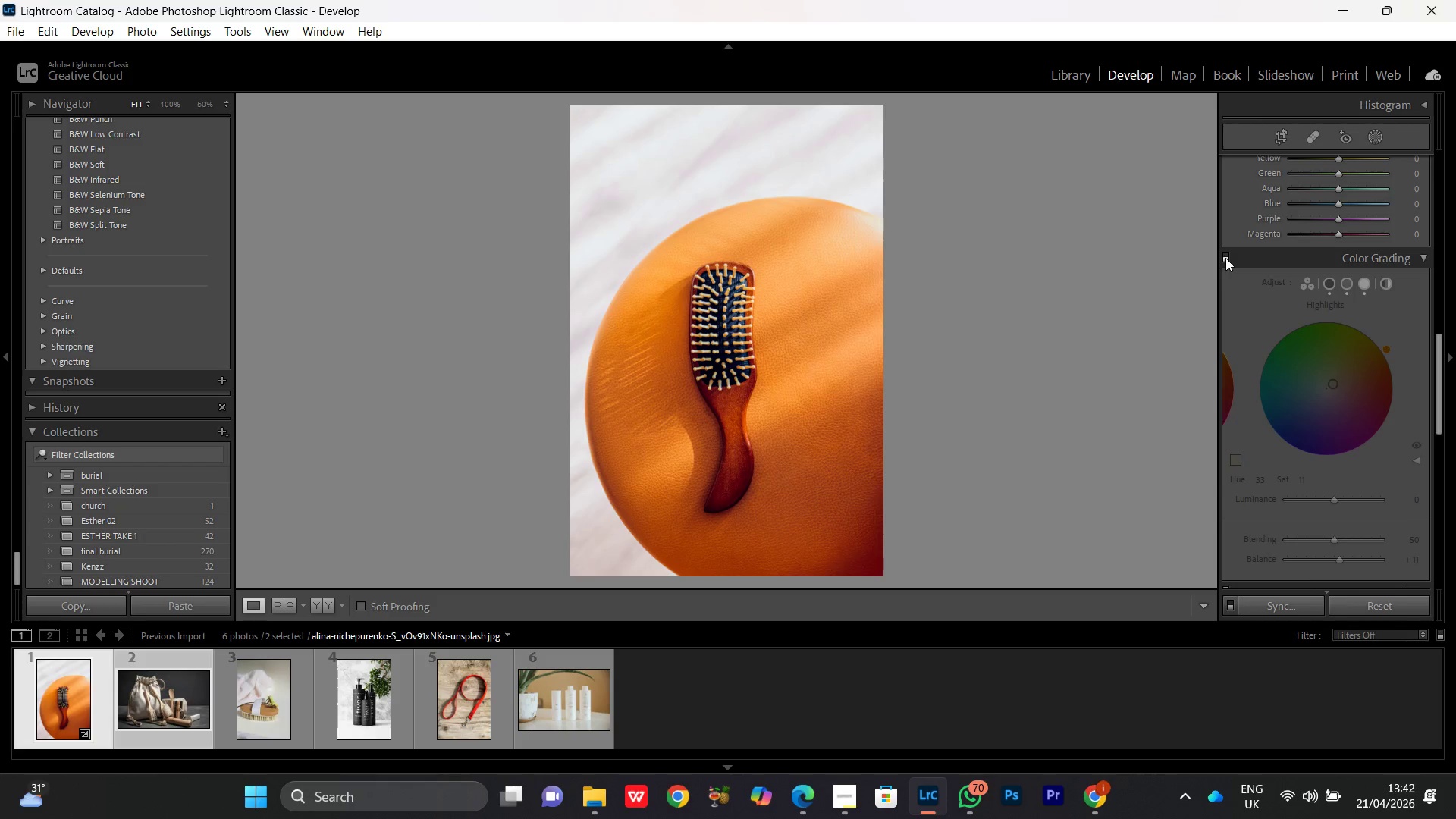 
left_click([1225, 258])
 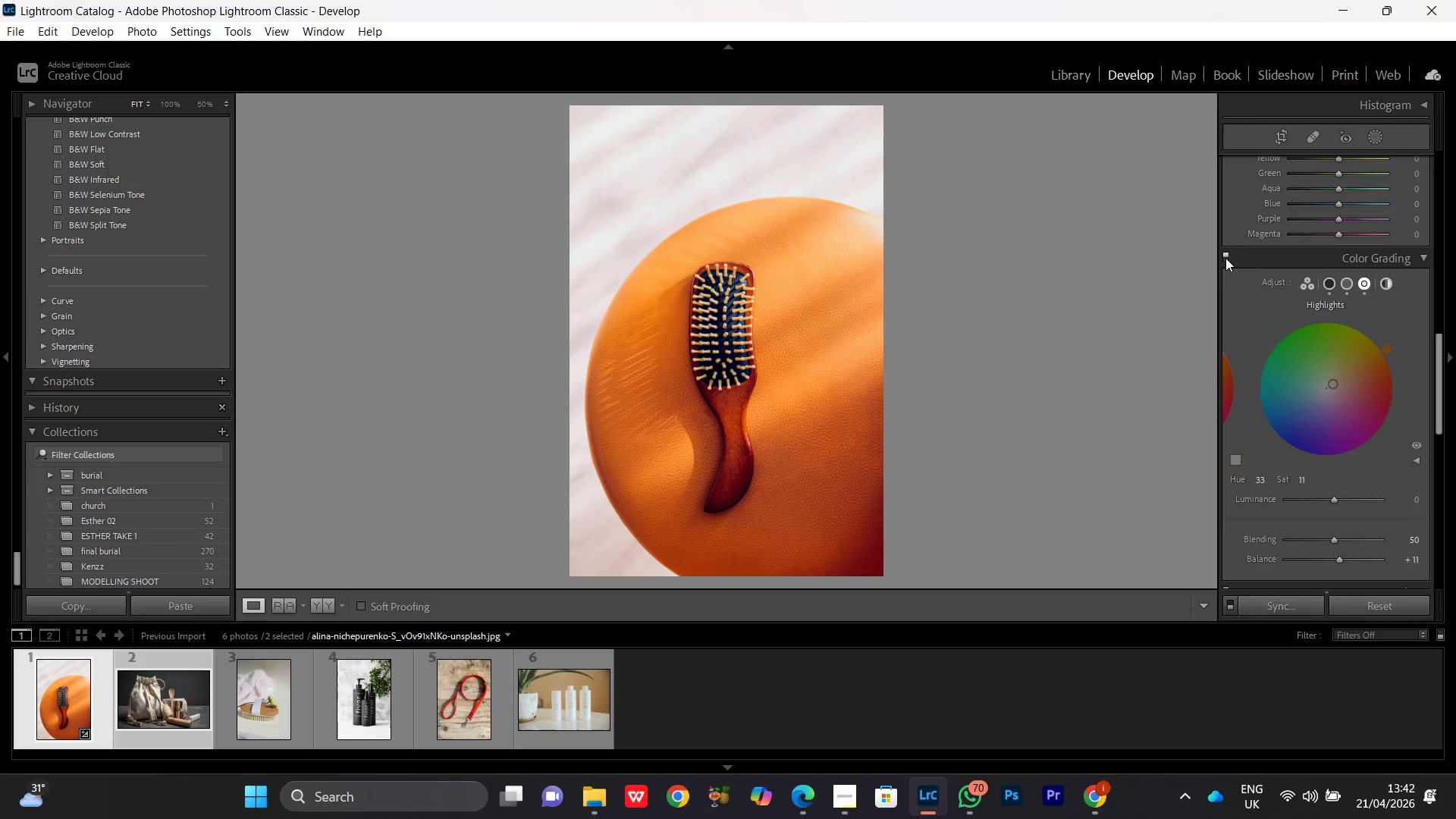 
left_click([1225, 258])
 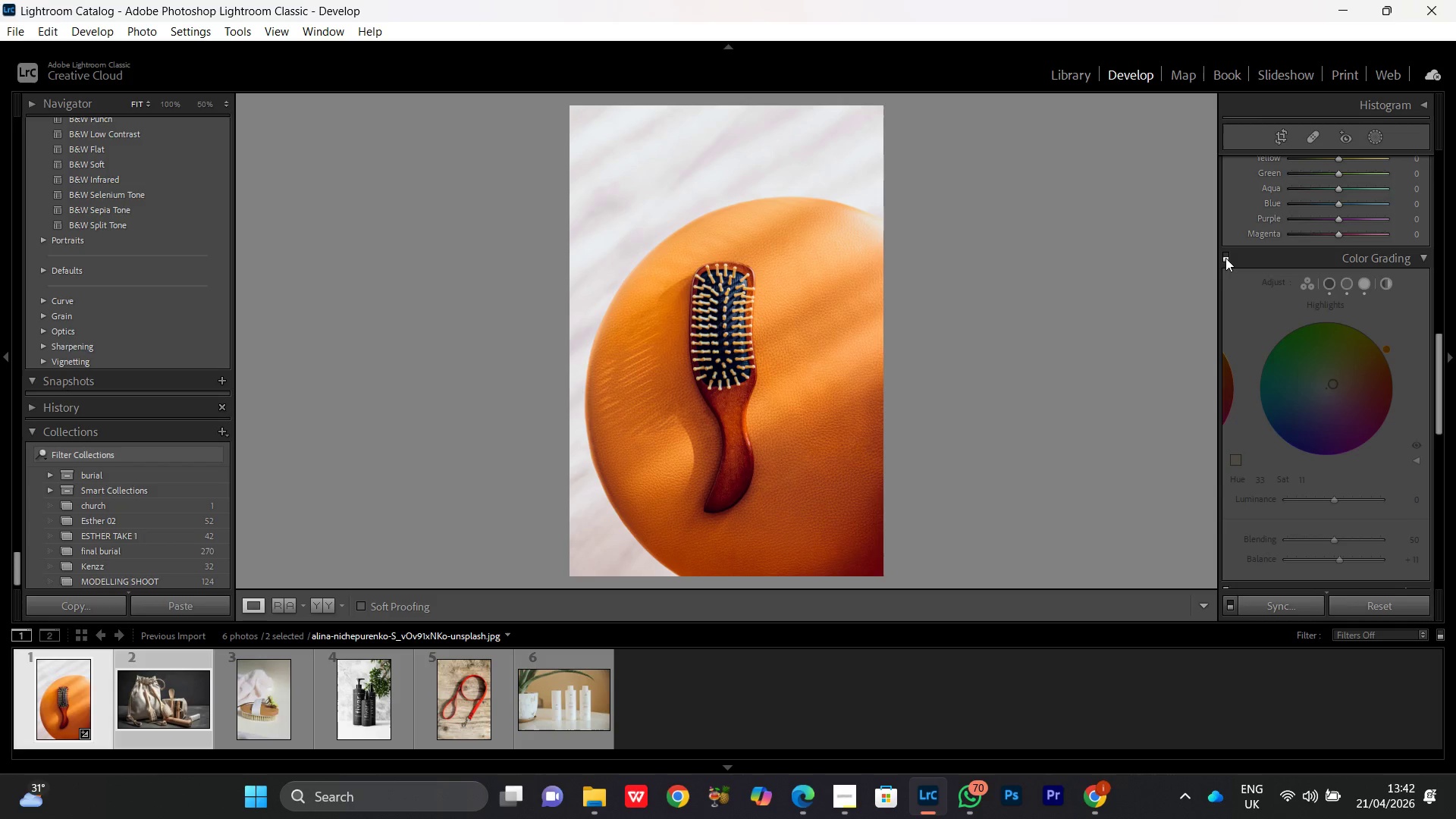 
left_click([1225, 258])
 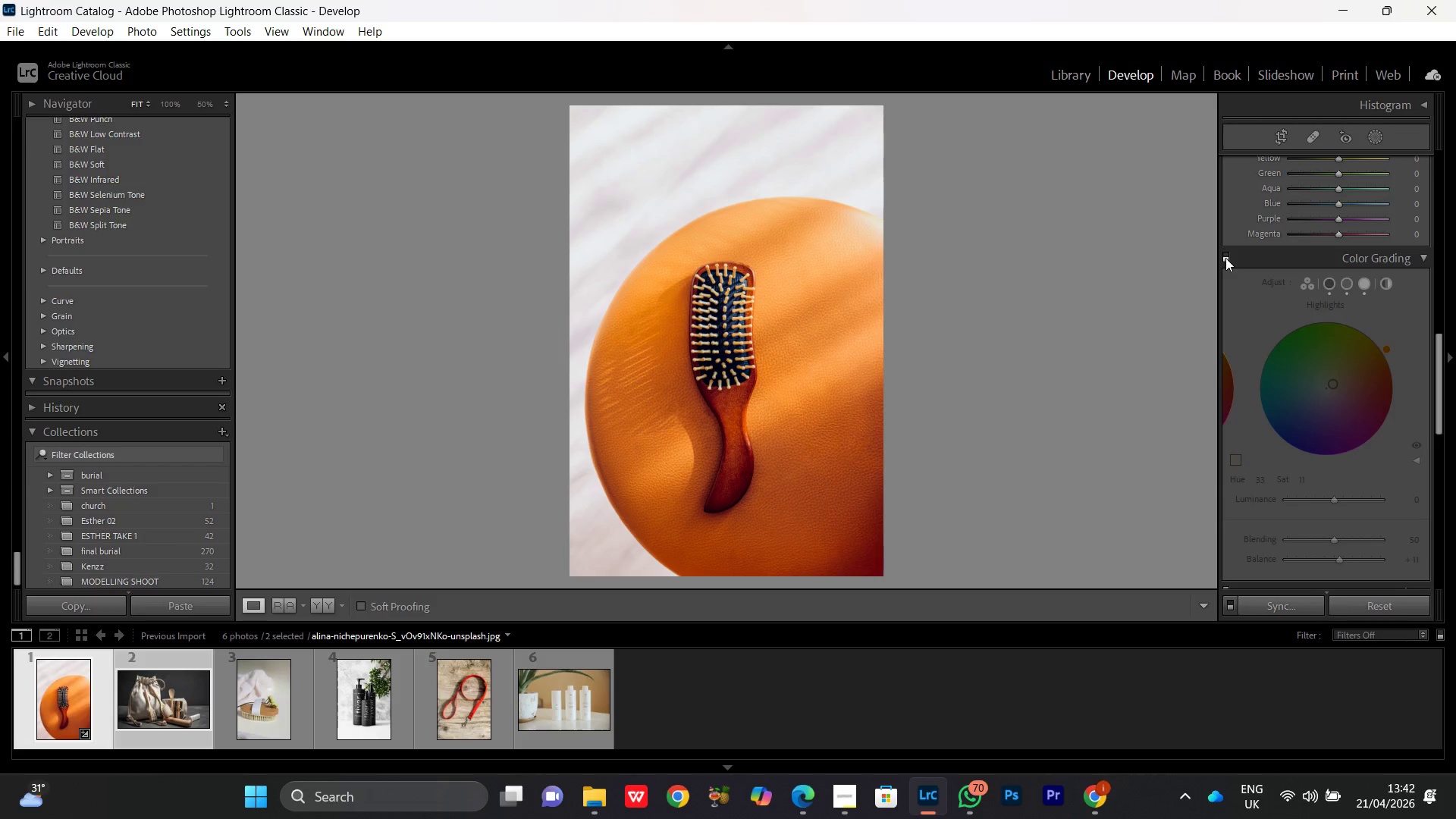 
double_click([1225, 258])
 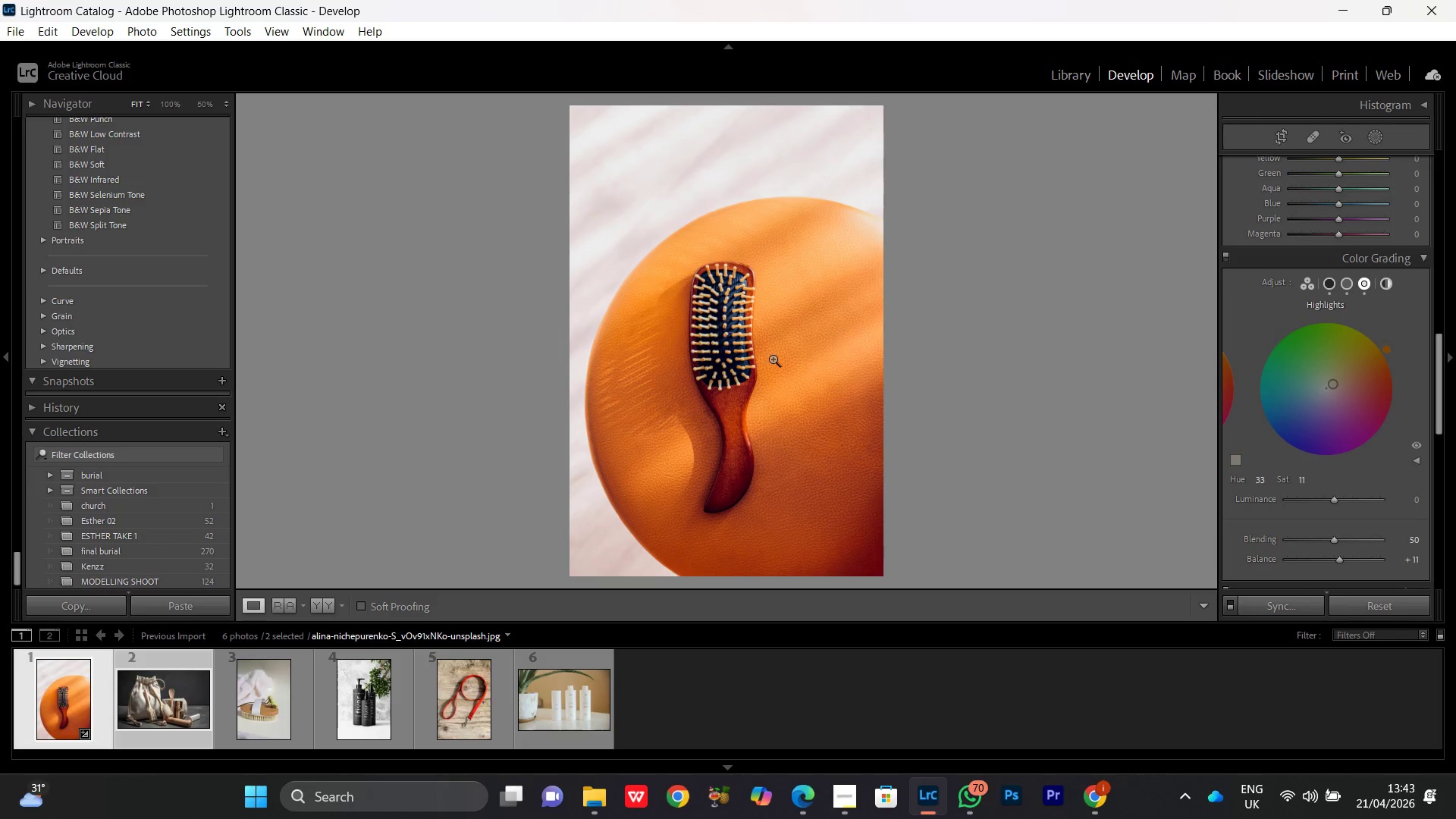 
left_click([755, 346])
 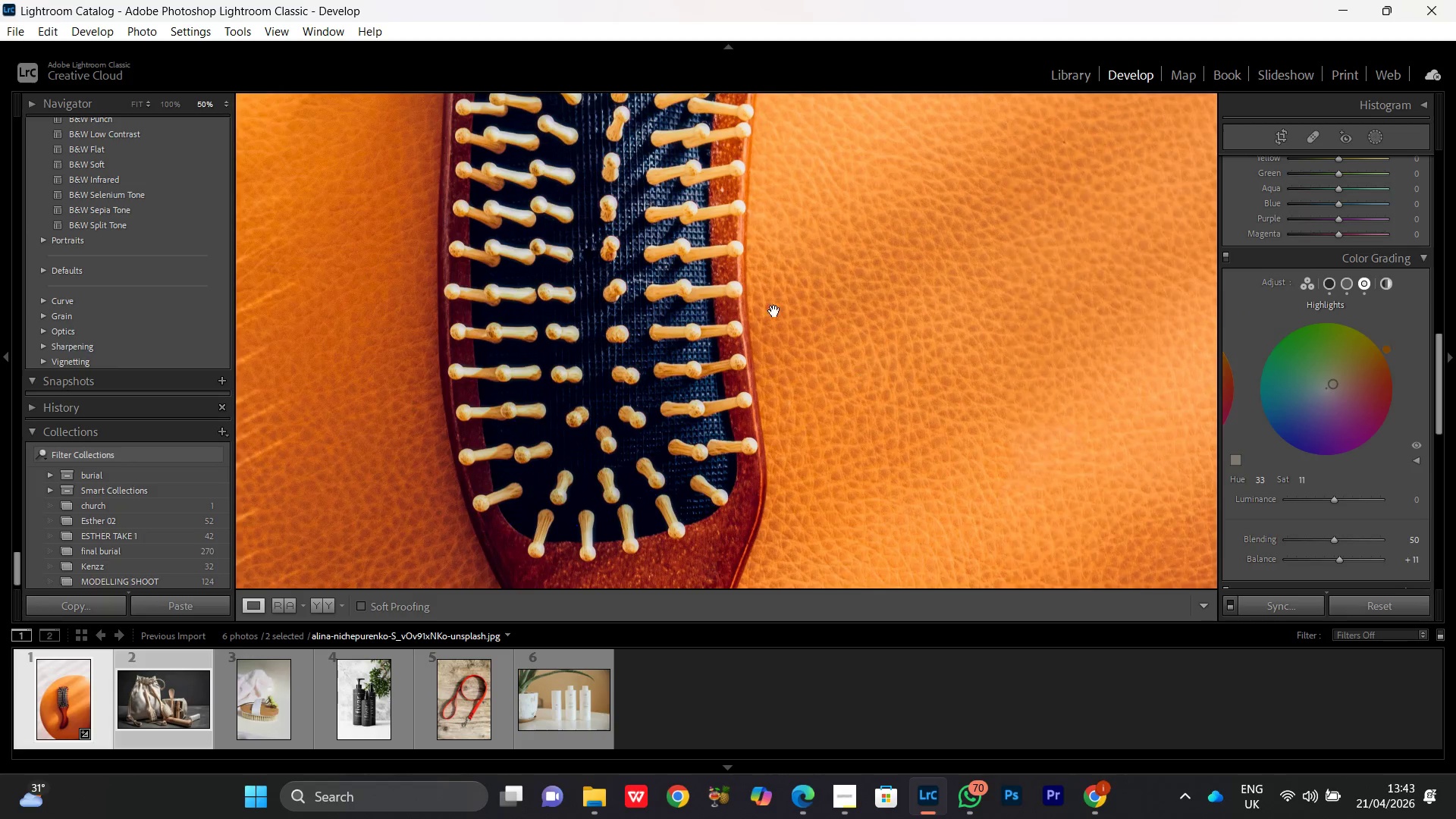 
left_click([769, 305])
 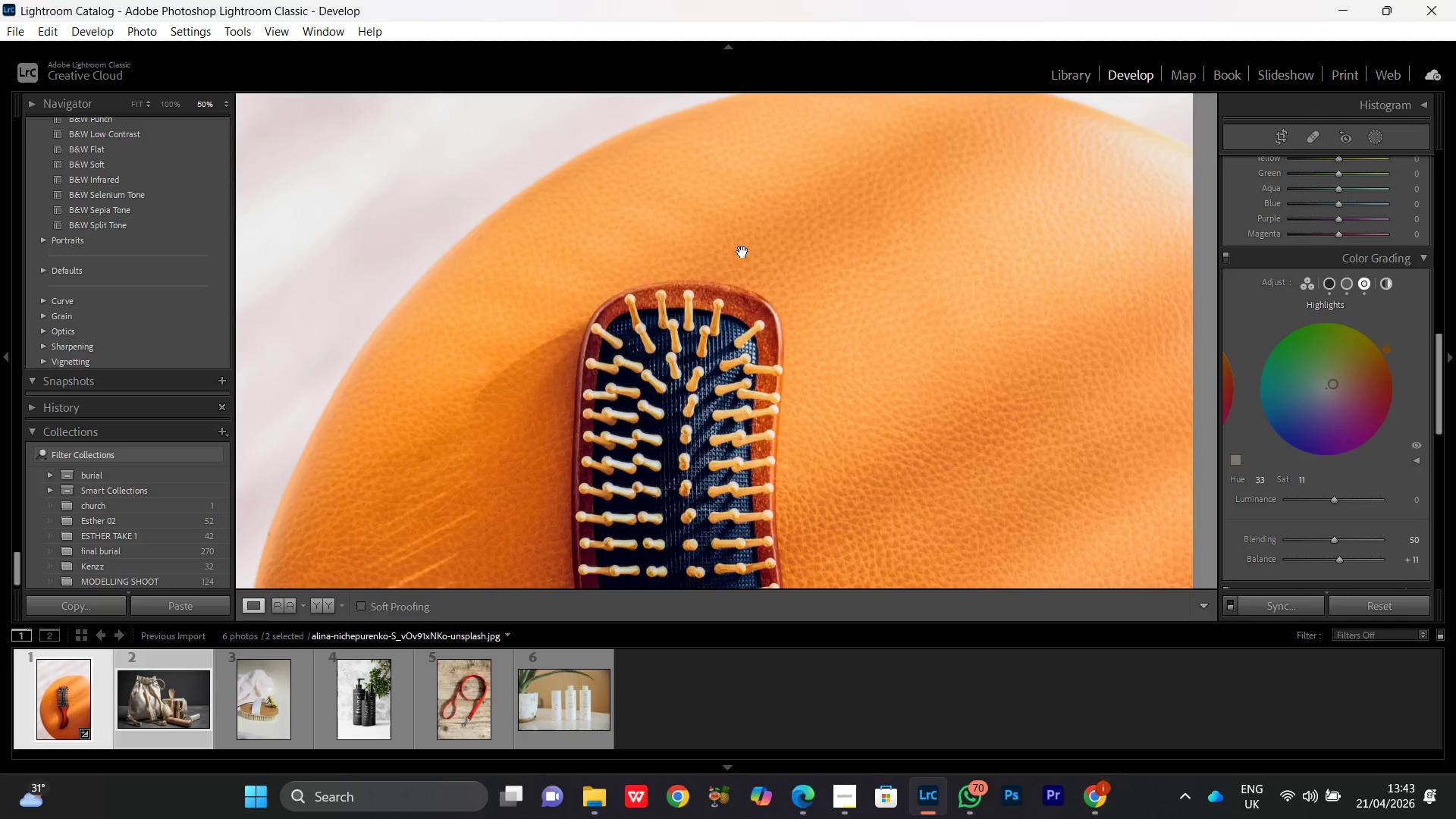 
double_click([752, 360])
 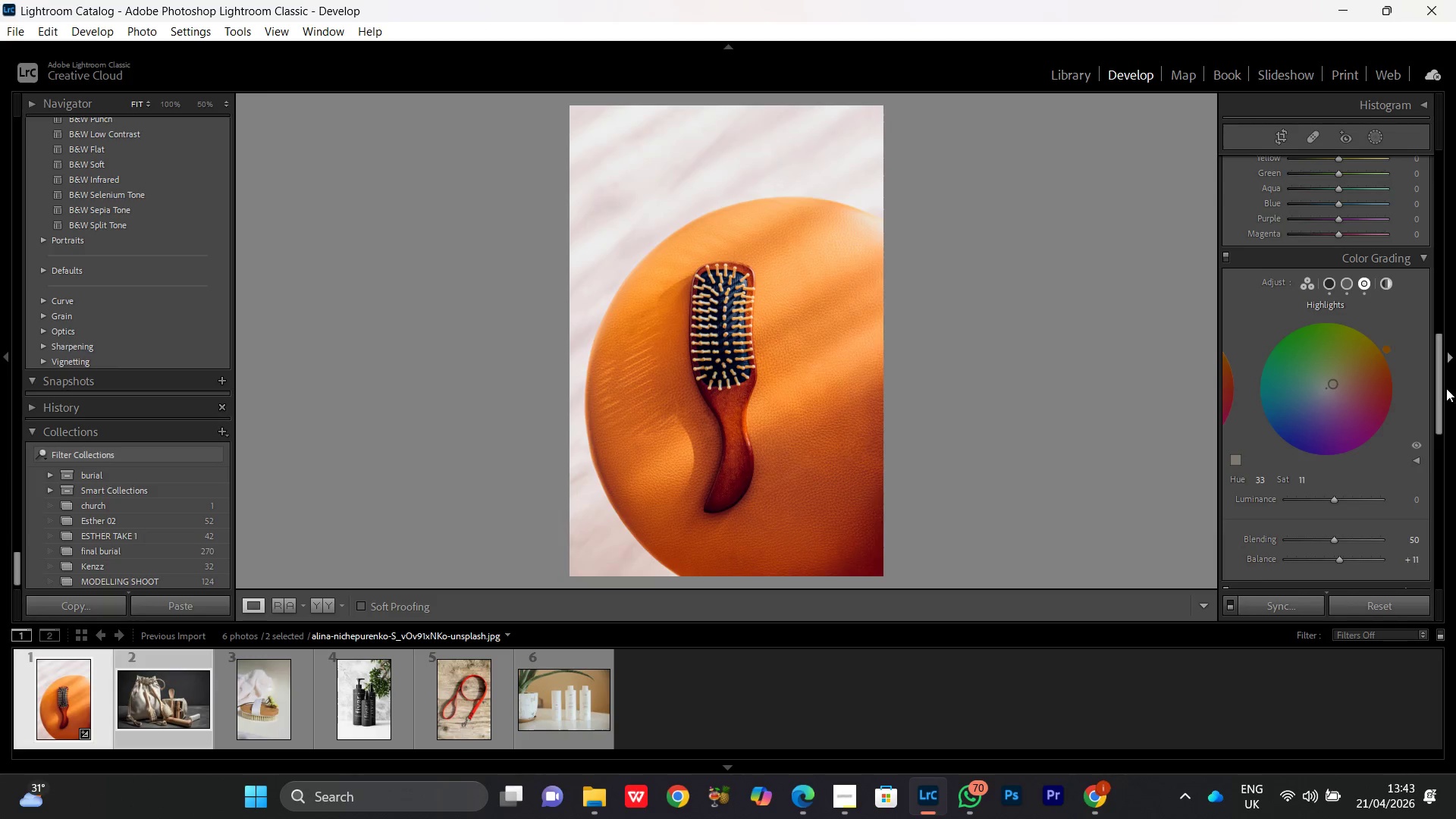 
left_click_drag(start_coordinate=[1441, 391], to_coordinate=[1446, 480])
 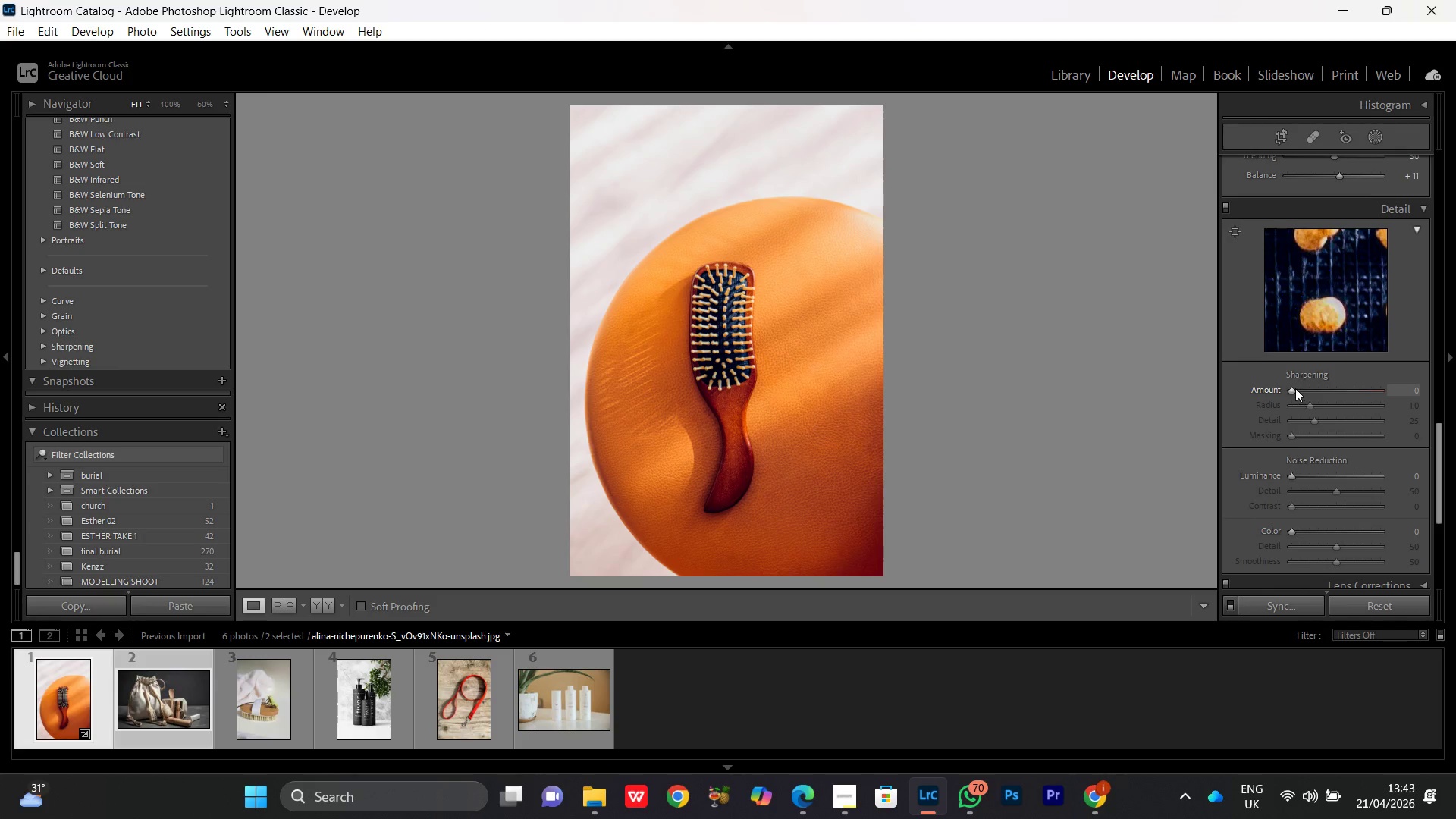 
left_click_drag(start_coordinate=[1295, 388], to_coordinate=[1336, 391])
 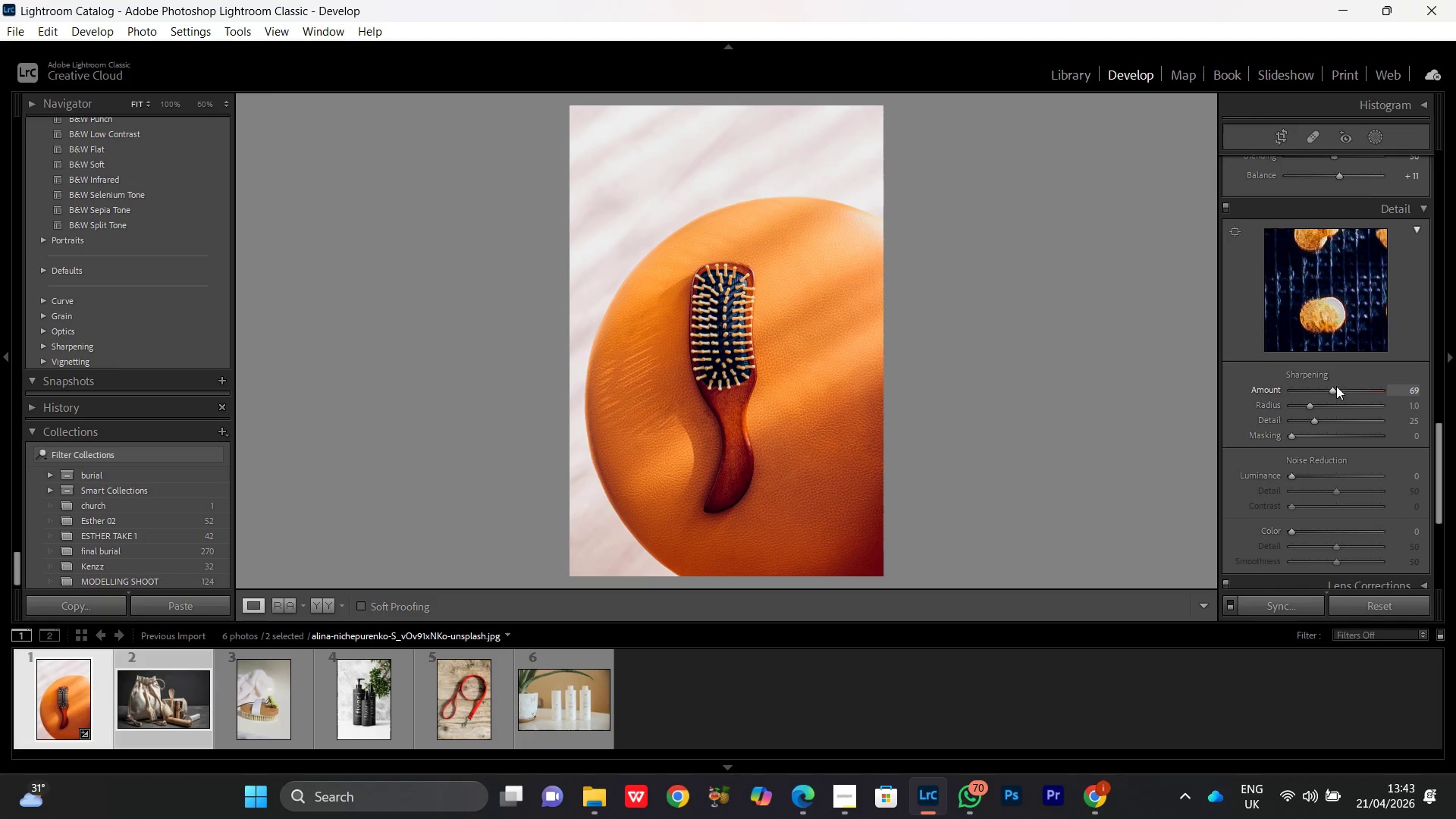 
left_click([1330, 391])
 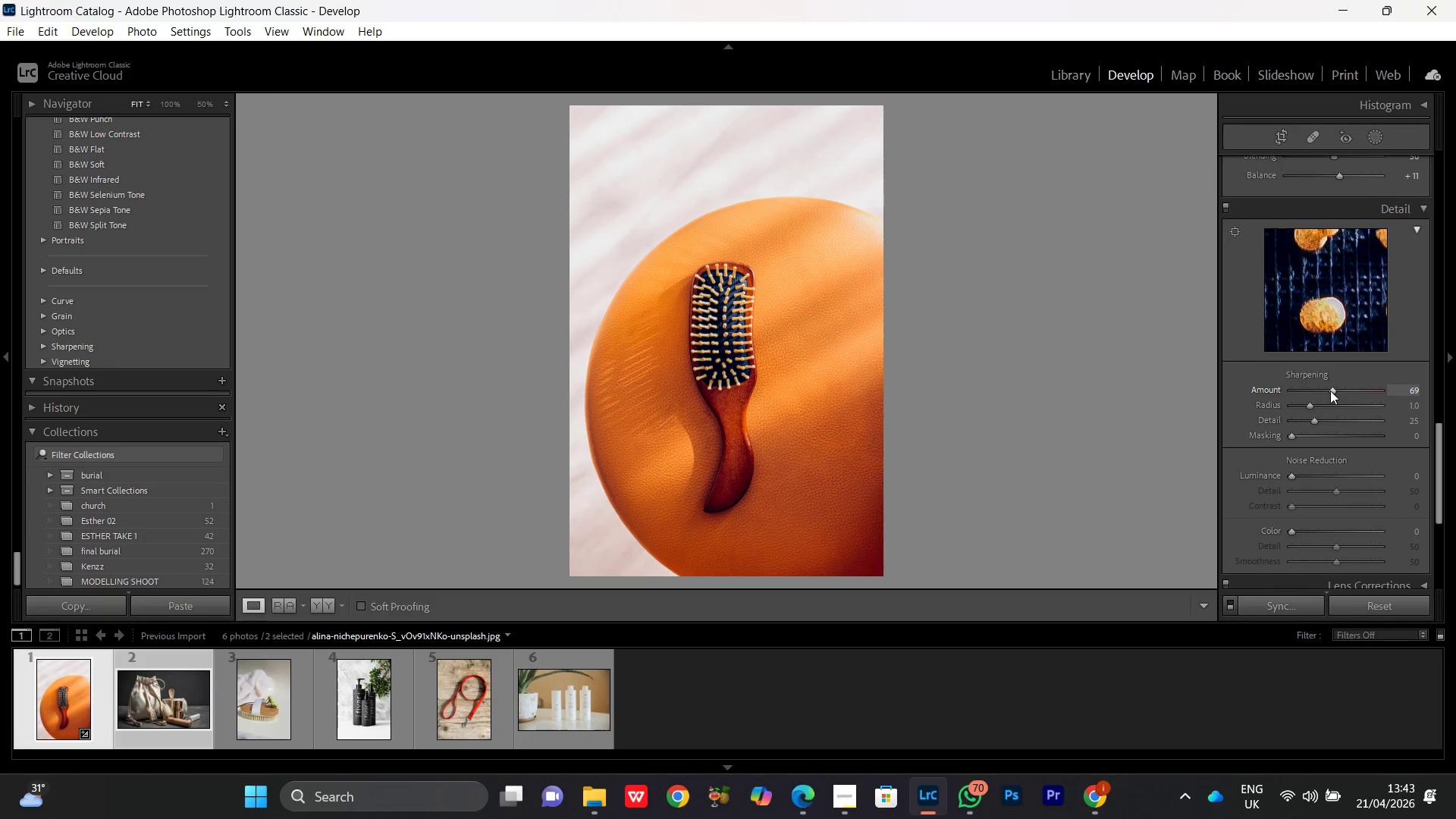 
scroll: coordinate [1330, 391], scroll_direction: up, amount: 1.0
 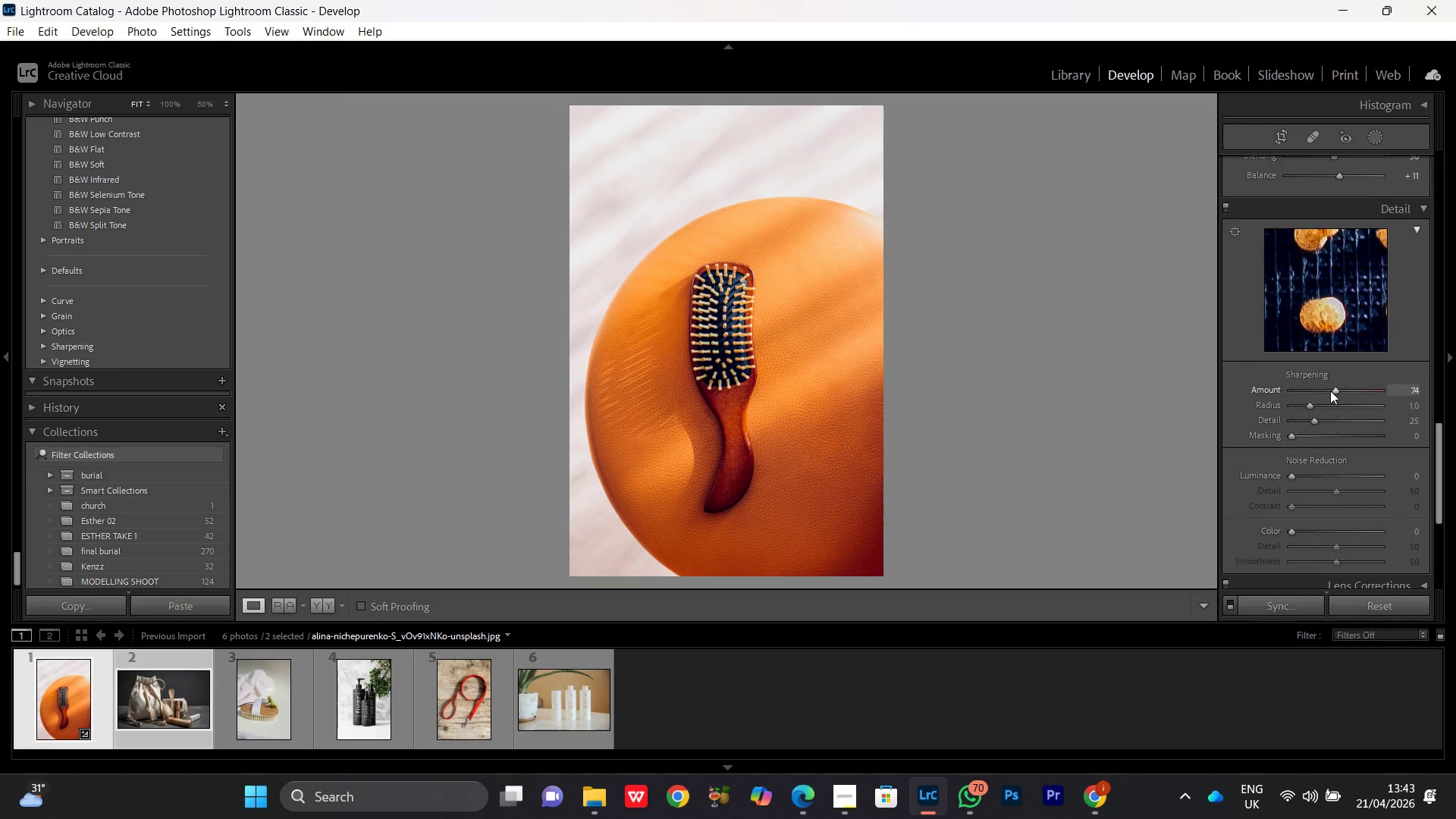 
double_click([1330, 391])
 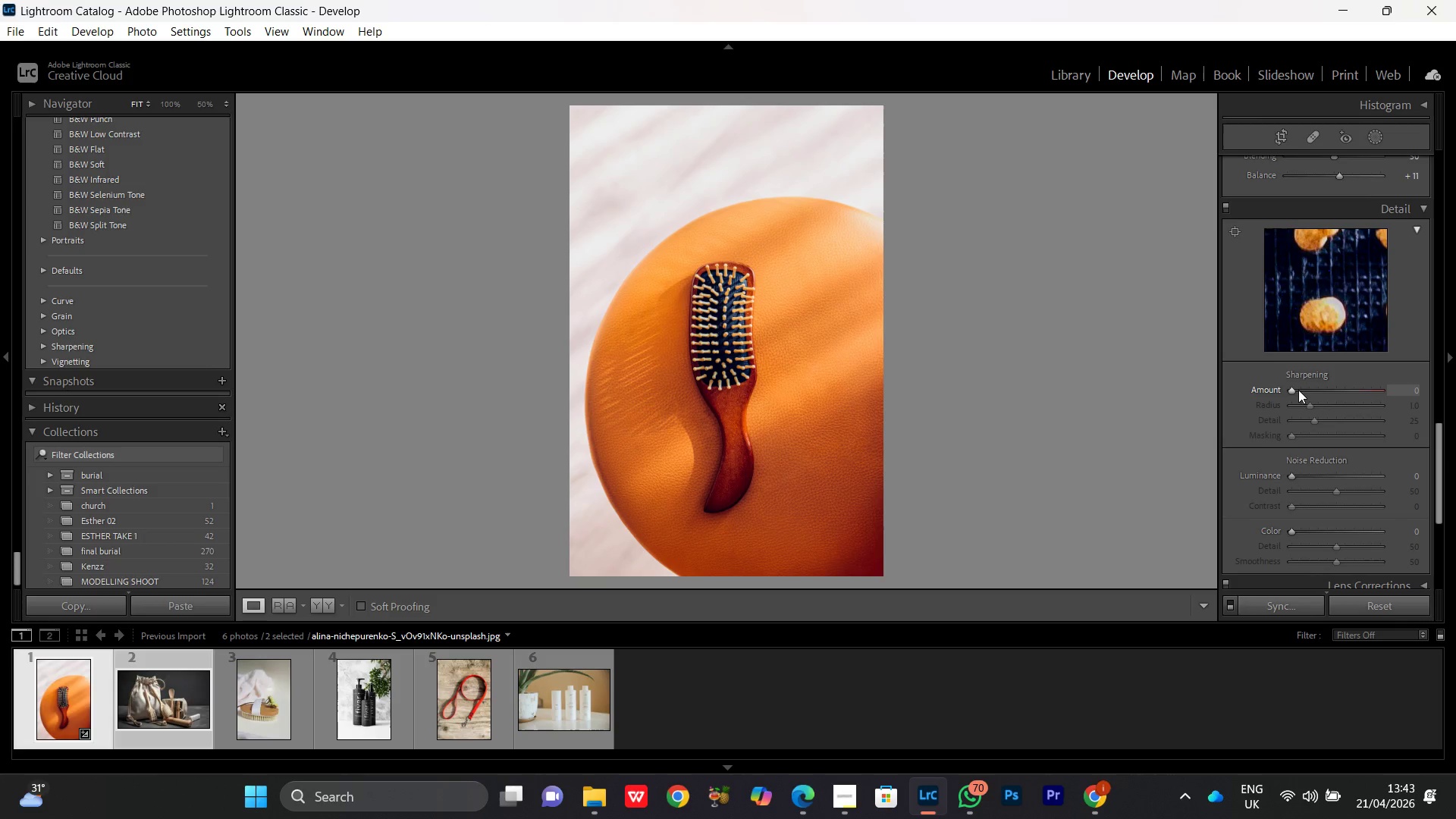 
left_click([1292, 391])
 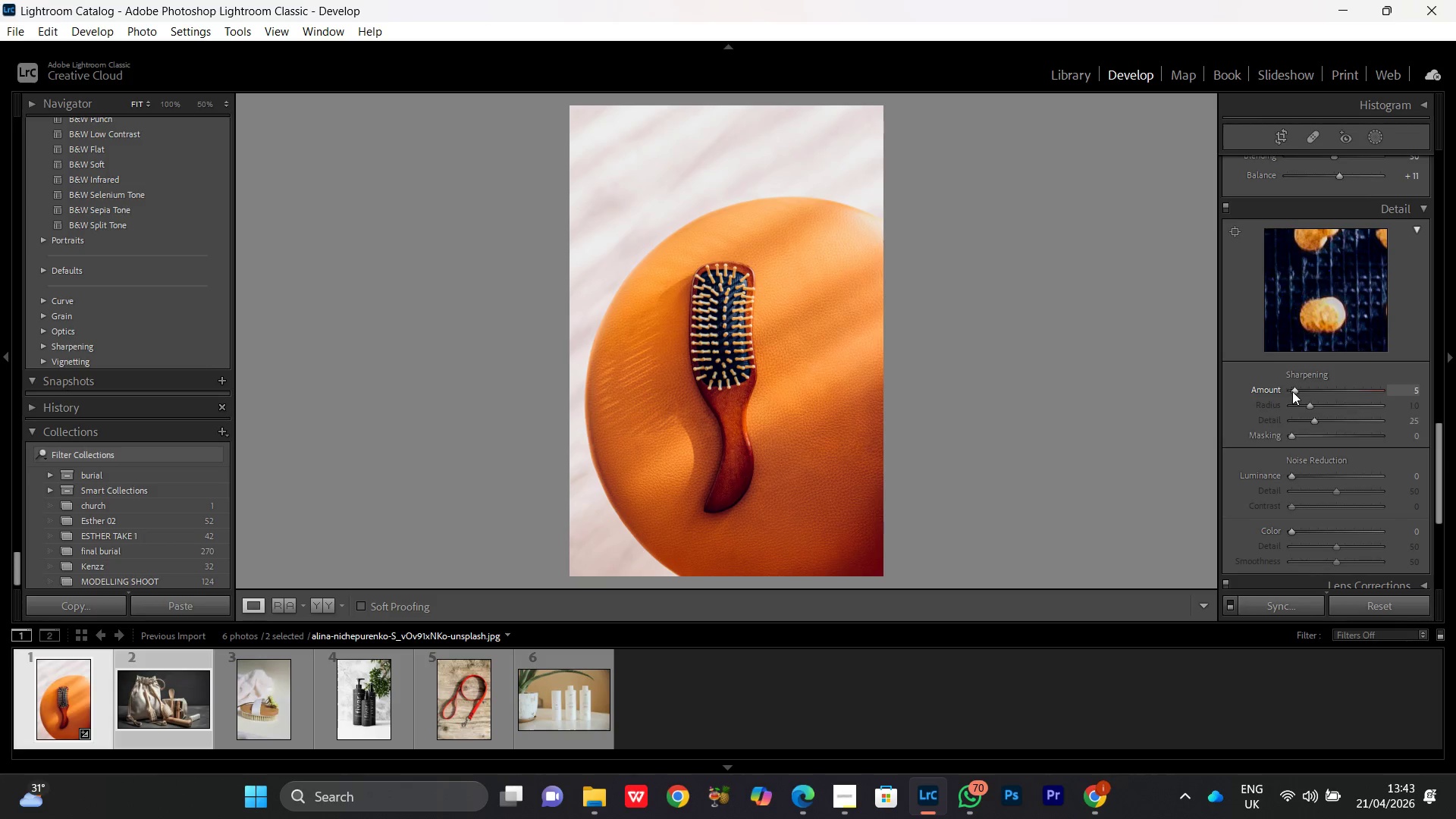 
scroll: coordinate [1292, 391], scroll_direction: up, amount: 15.0
 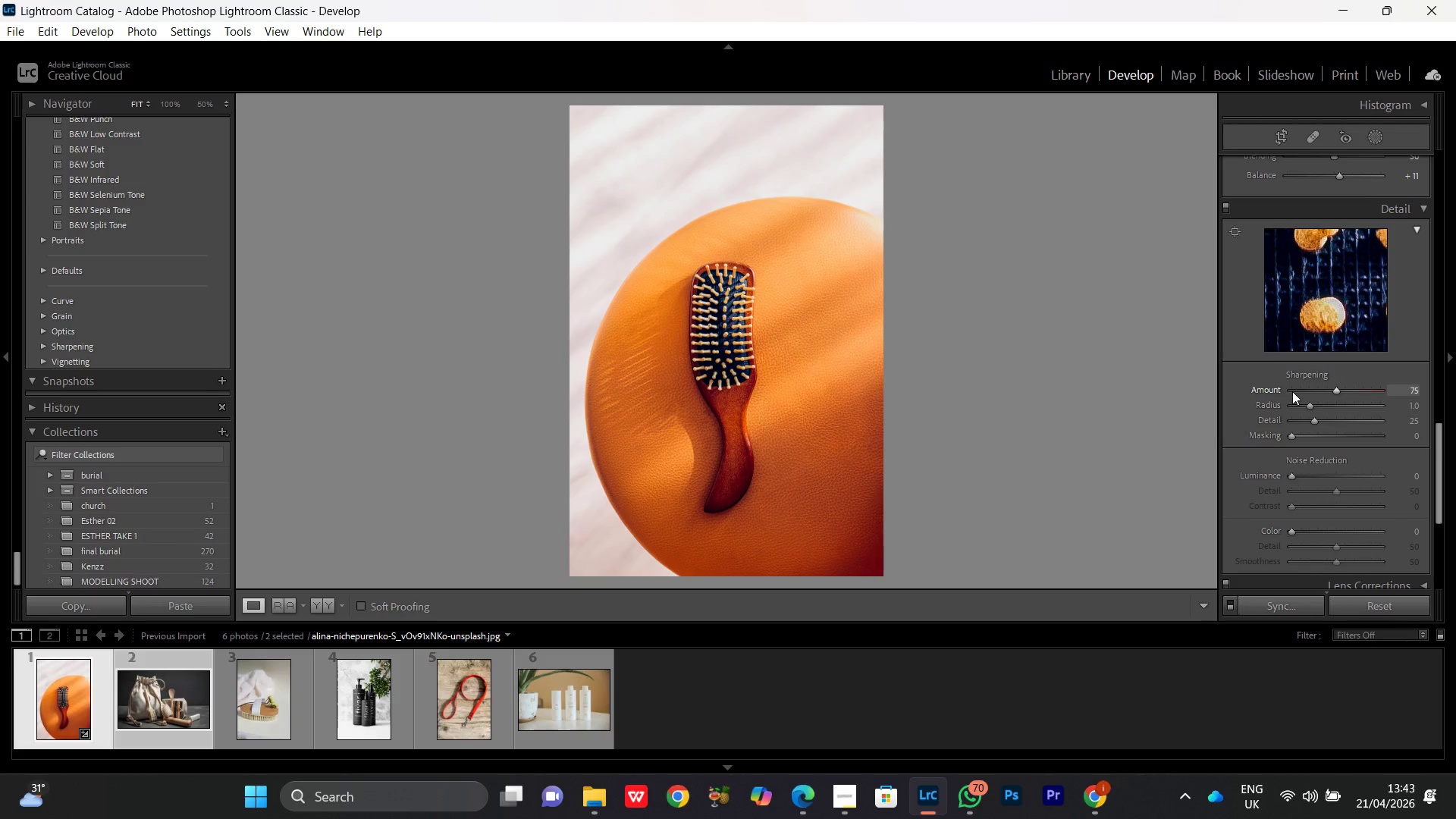 
scroll: coordinate [1292, 391], scroll_direction: down, amount: 1.0
 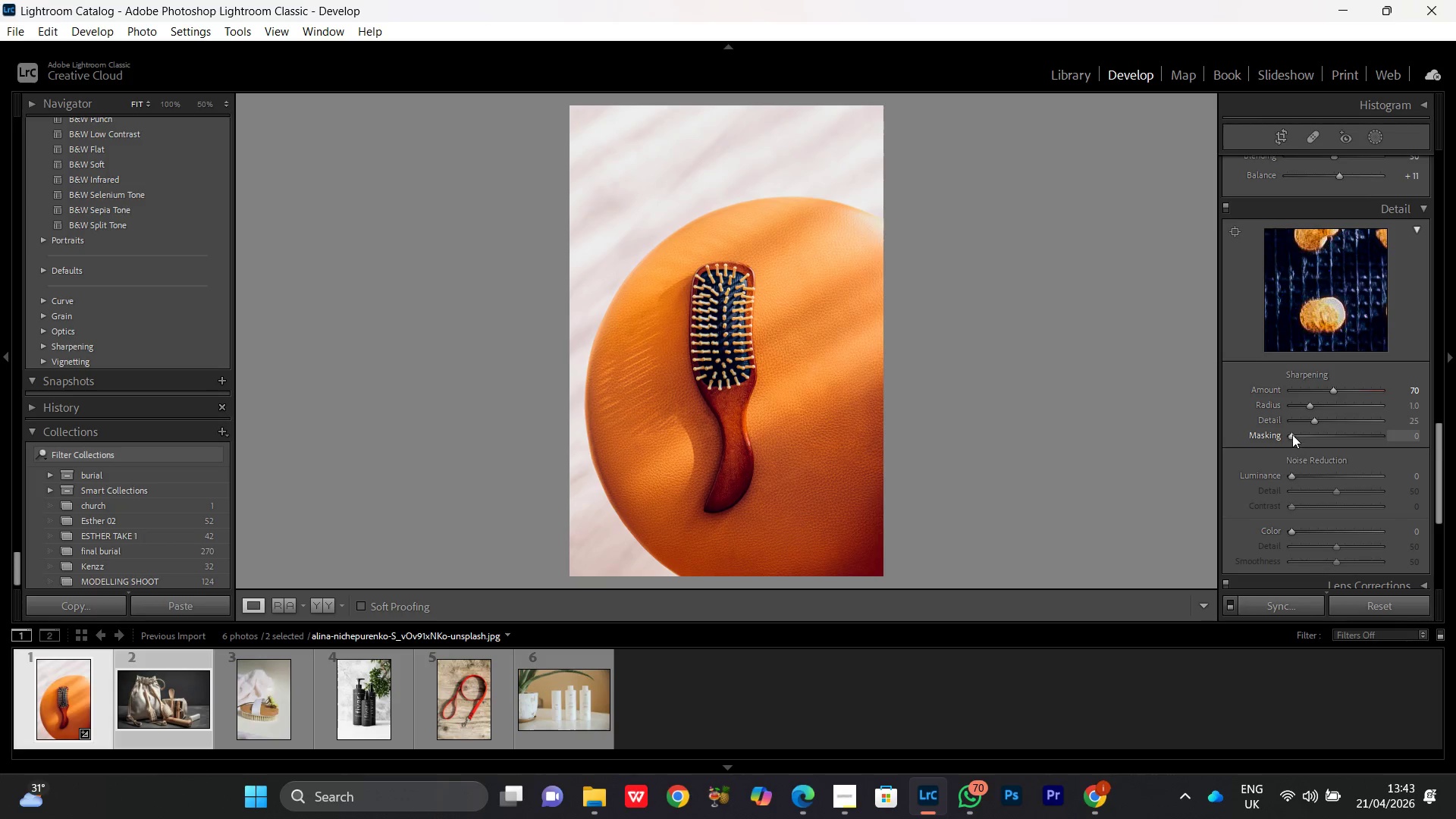 
left_click([1291, 432])
 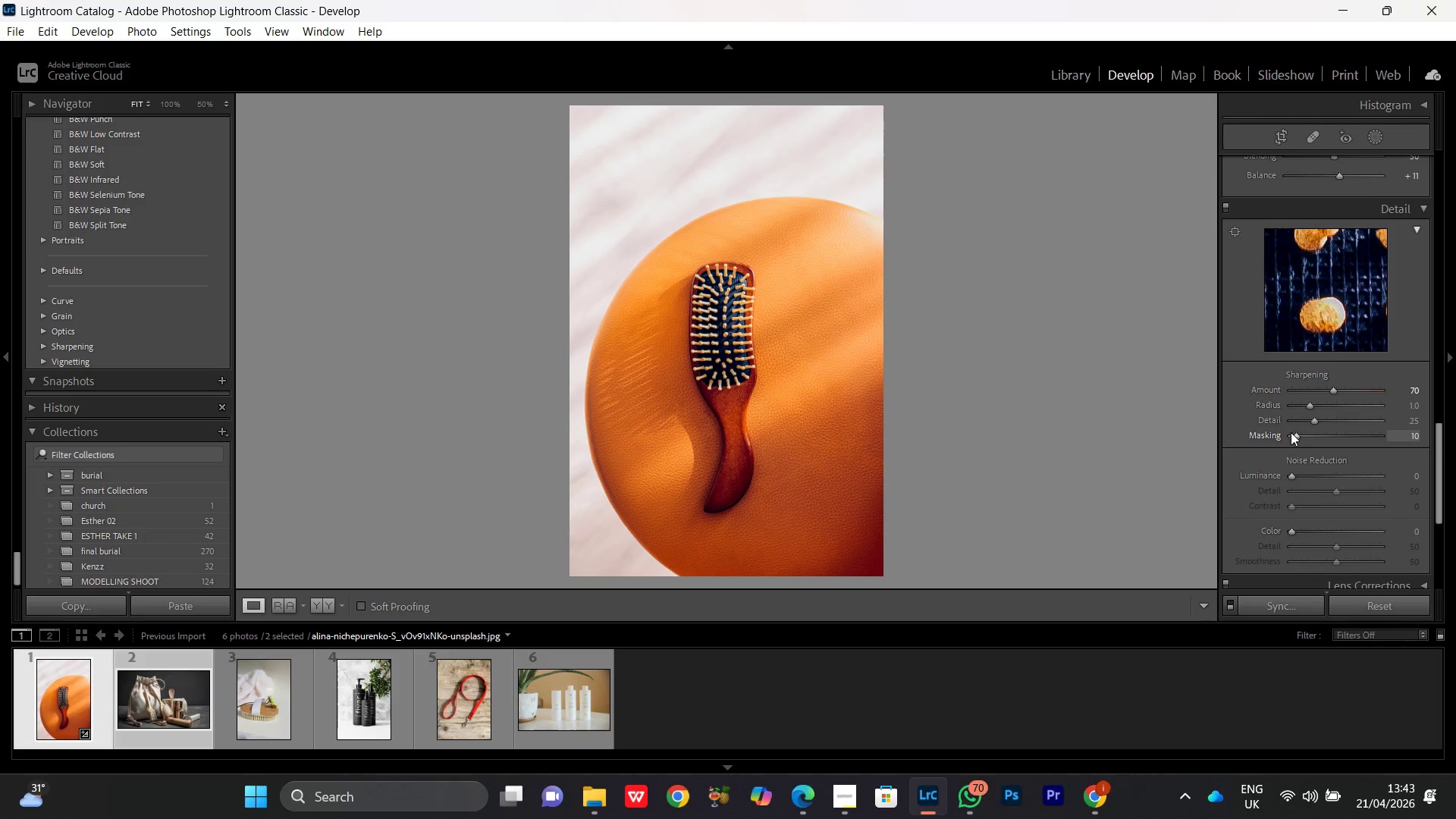 
scroll: coordinate [1291, 432], scroll_direction: up, amount: 6.0
 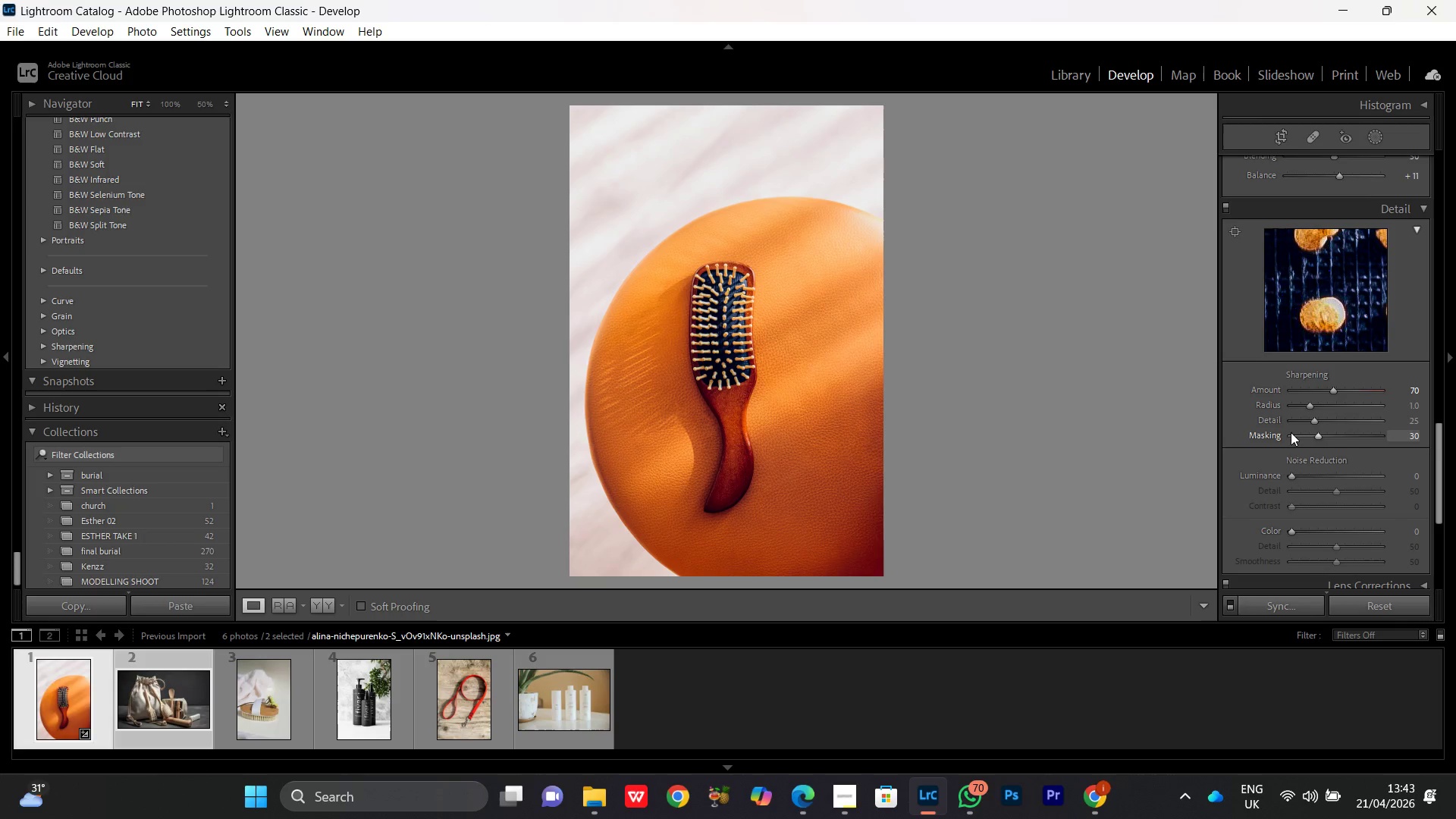 
scroll: coordinate [1291, 432], scroll_direction: down, amount: 1.0
 